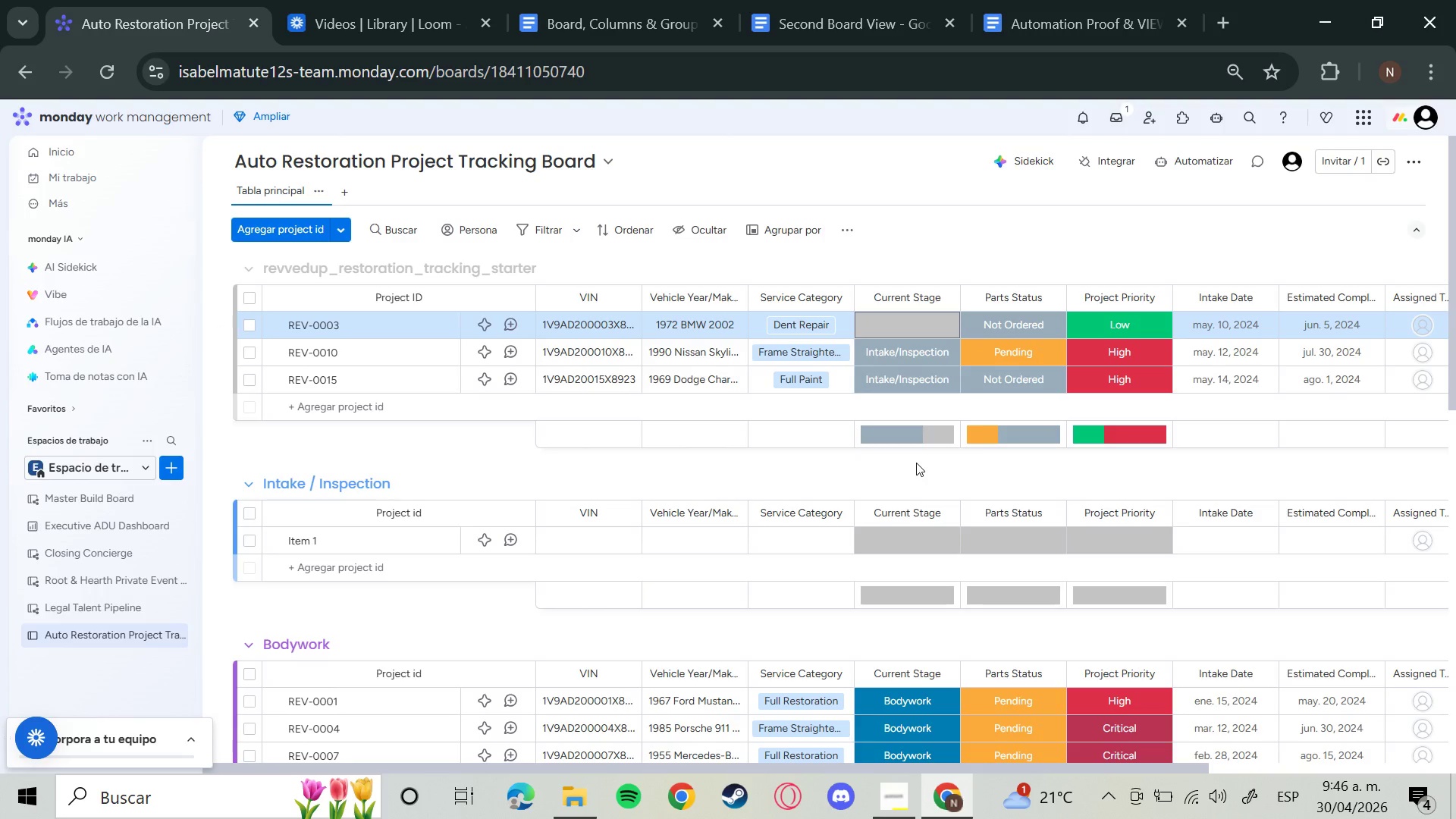 
wait(10.17)
 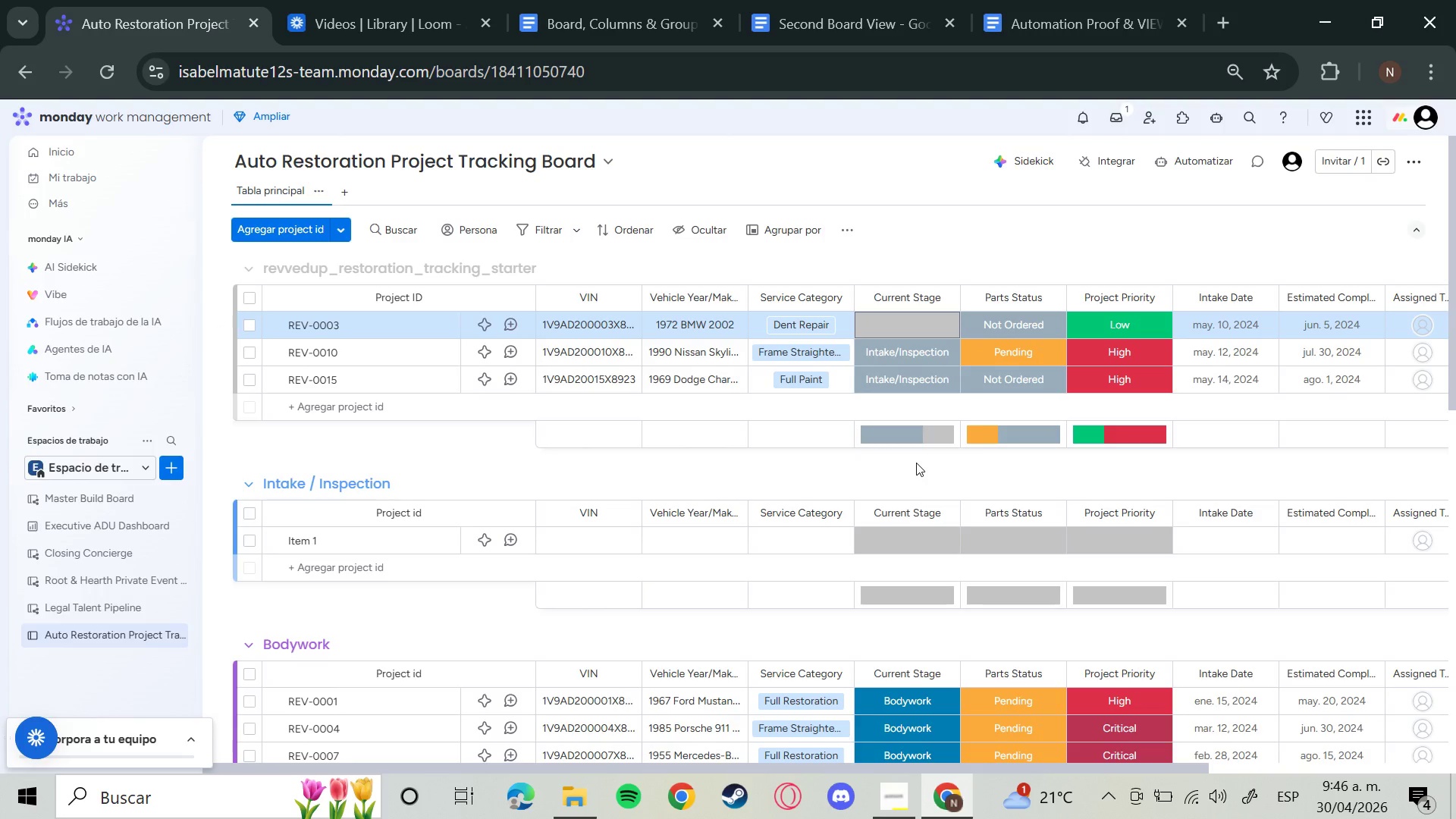 
left_click([905, 328])
 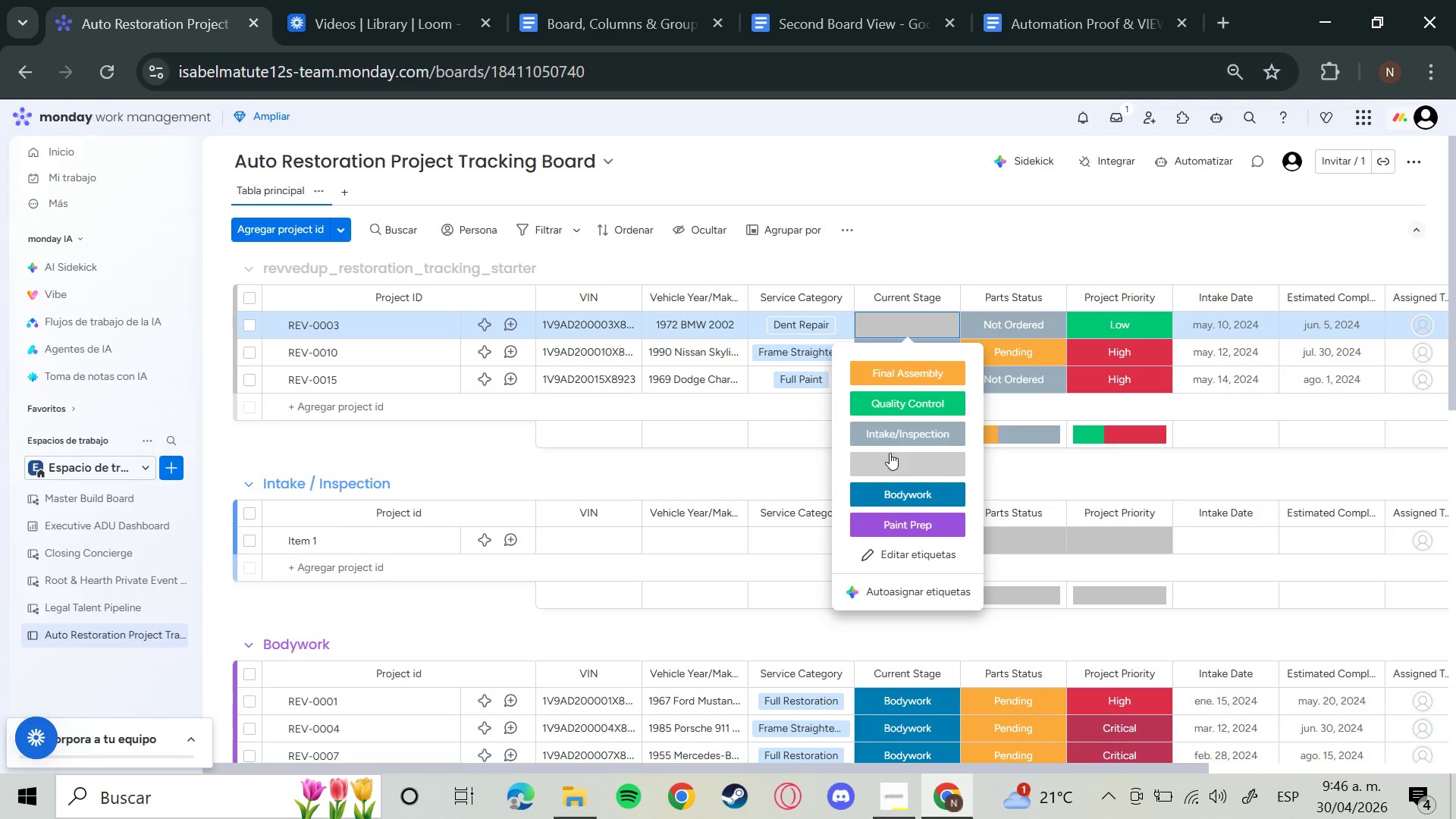 
left_click([893, 443])
 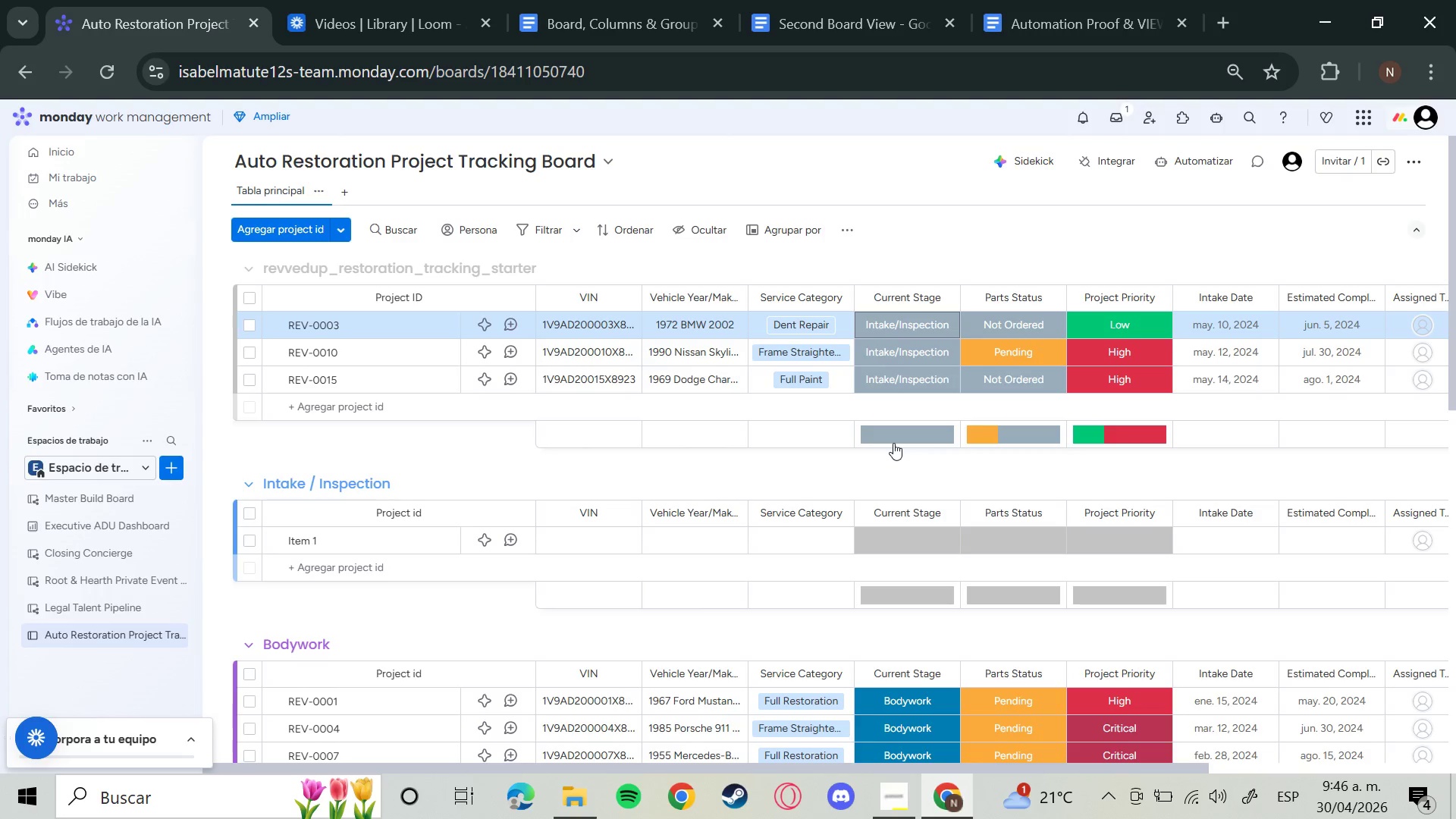 
wait(18.86)
 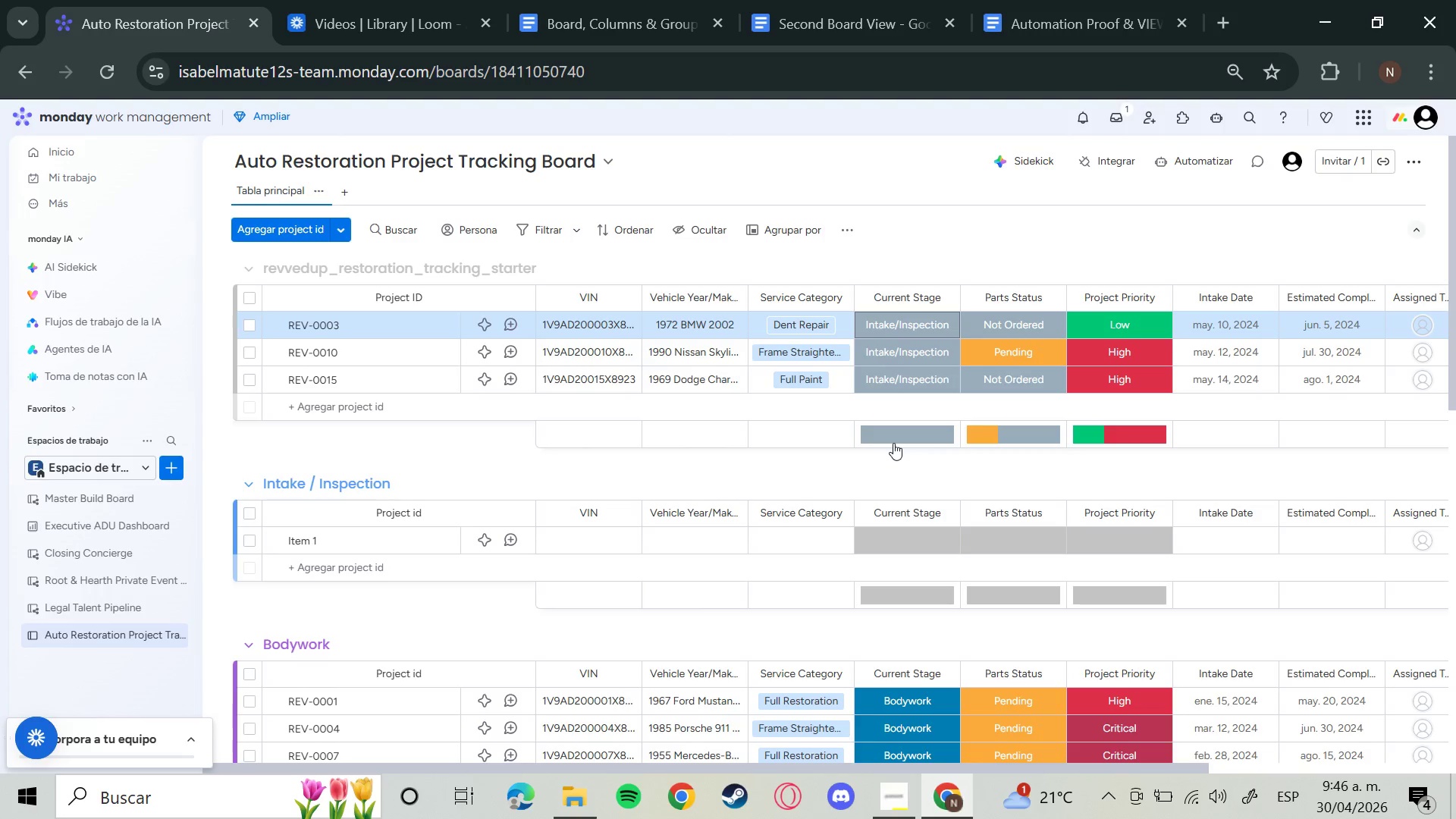 
left_click_drag(start_coordinate=[527, 268], to_coordinate=[428, 269])
 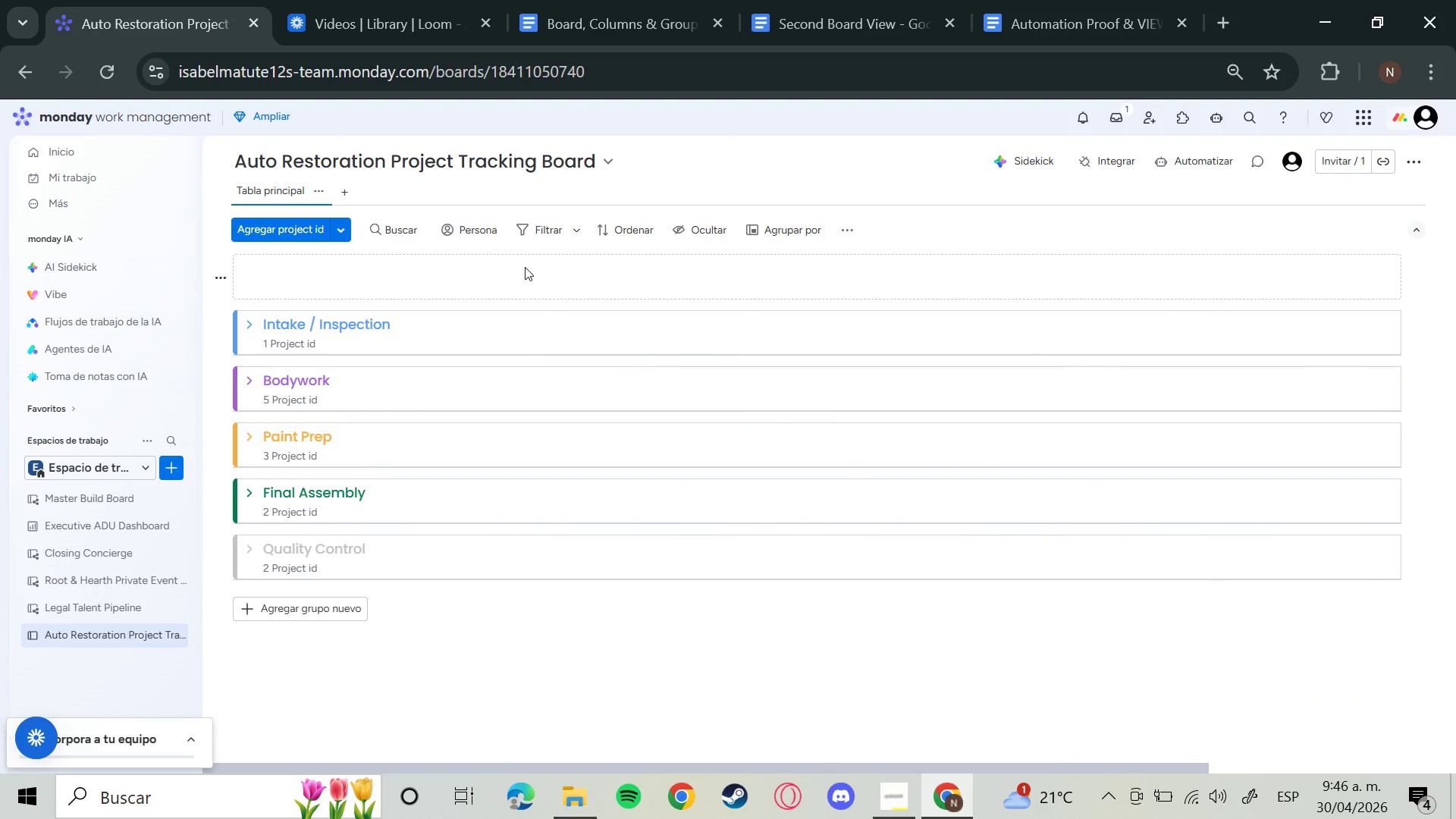 
wait(6.22)
 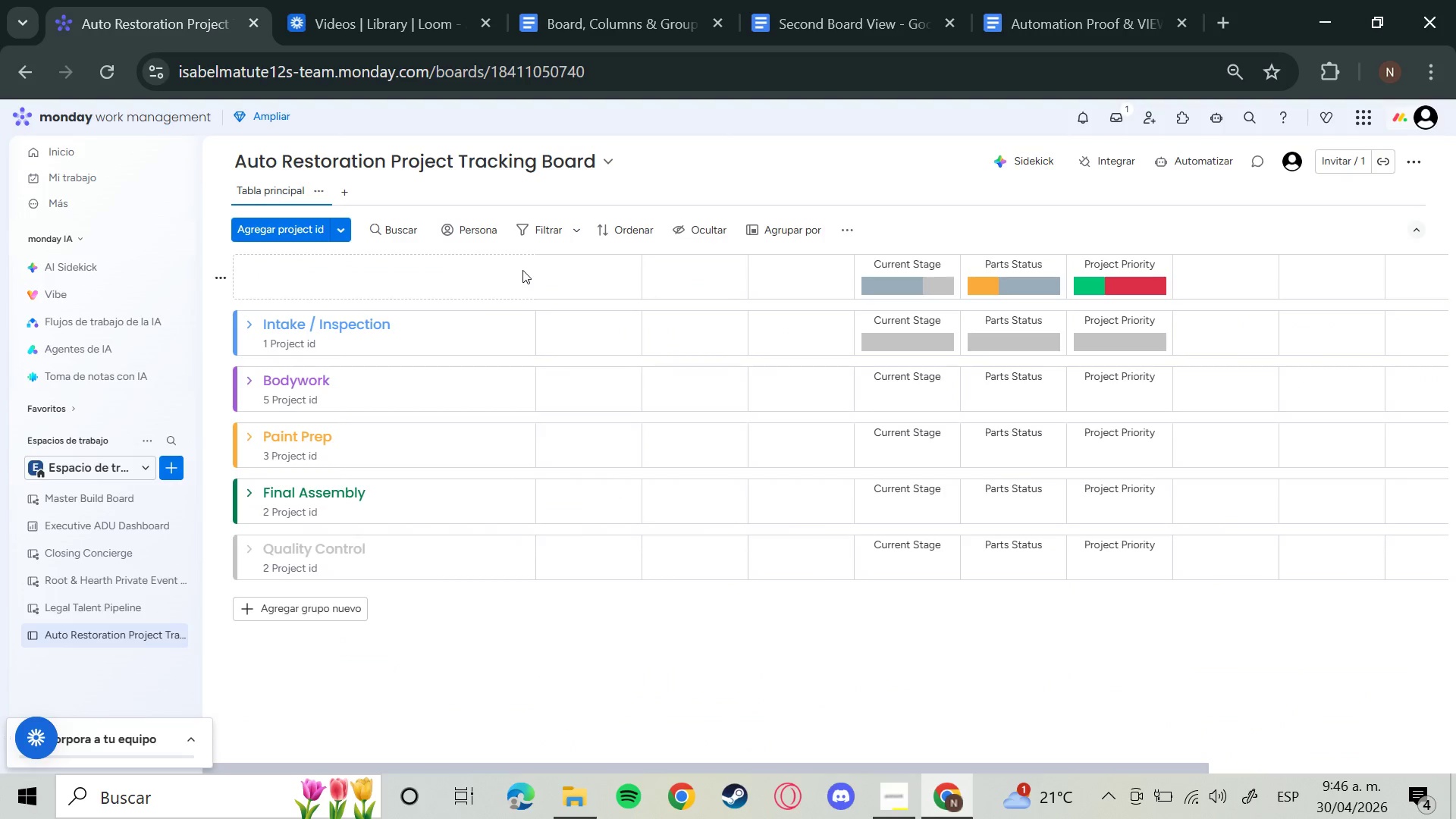 
left_click([489, 341])
 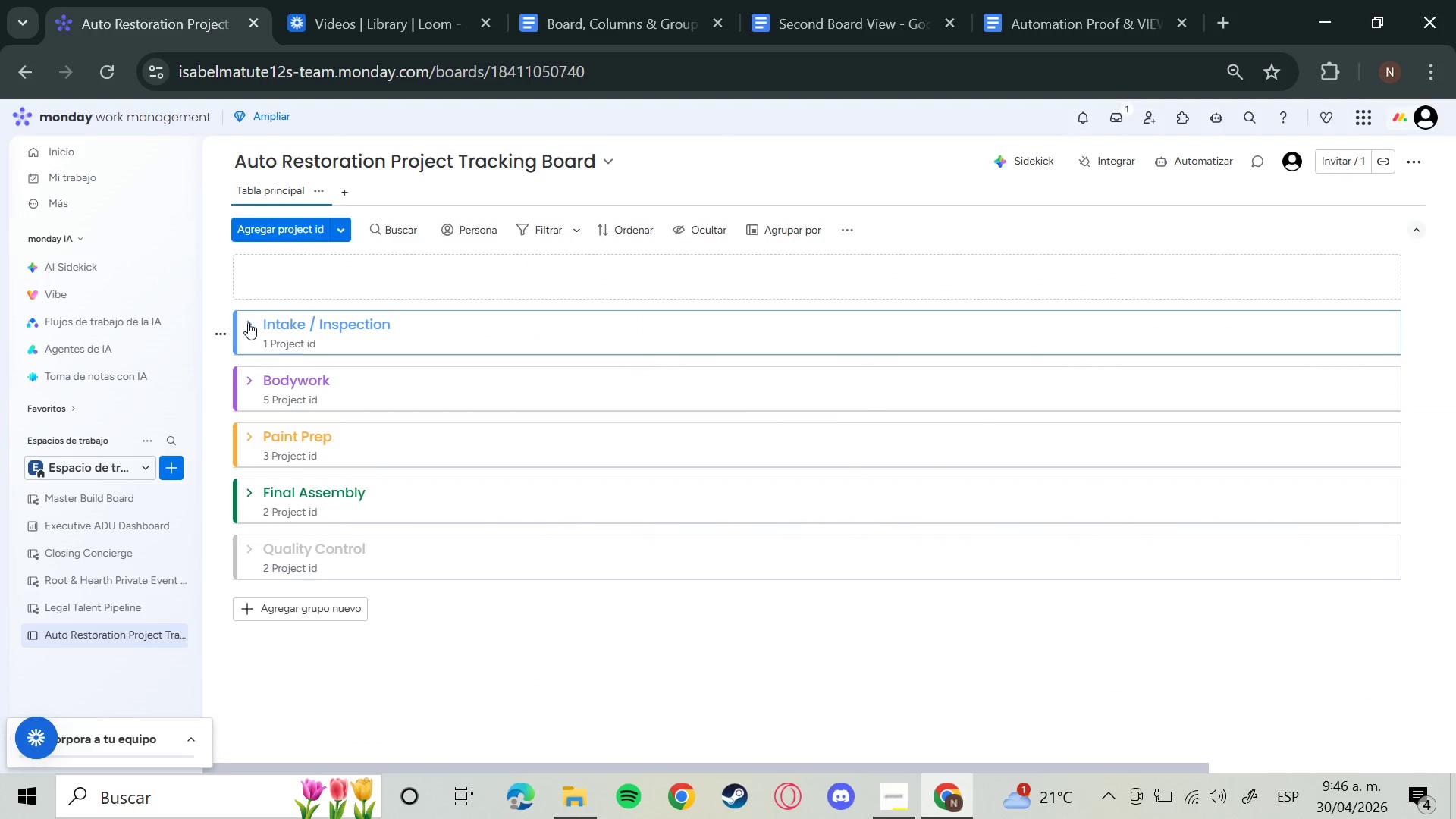 
left_click([248, 322])
 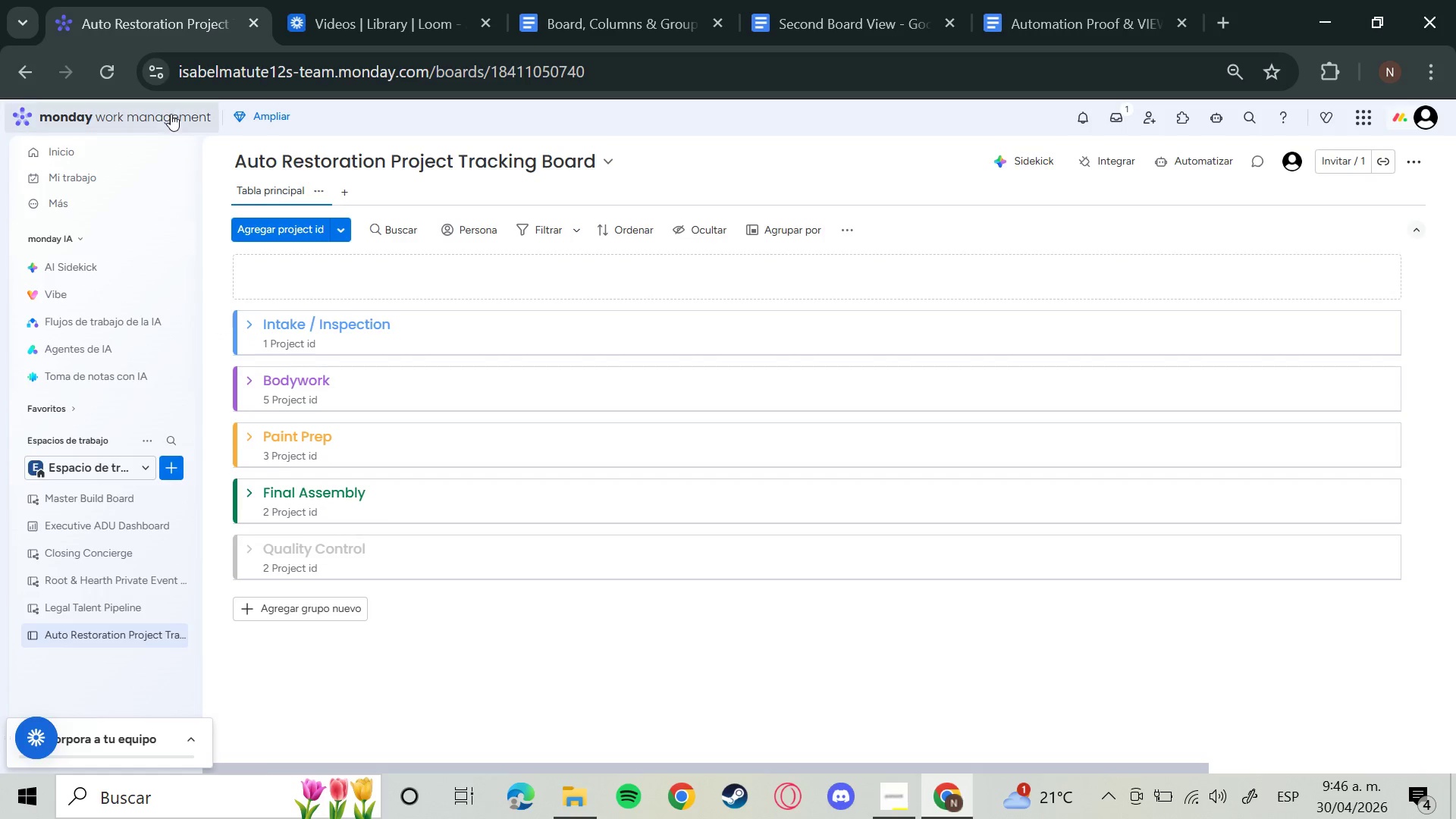 
left_click([12, 69])
 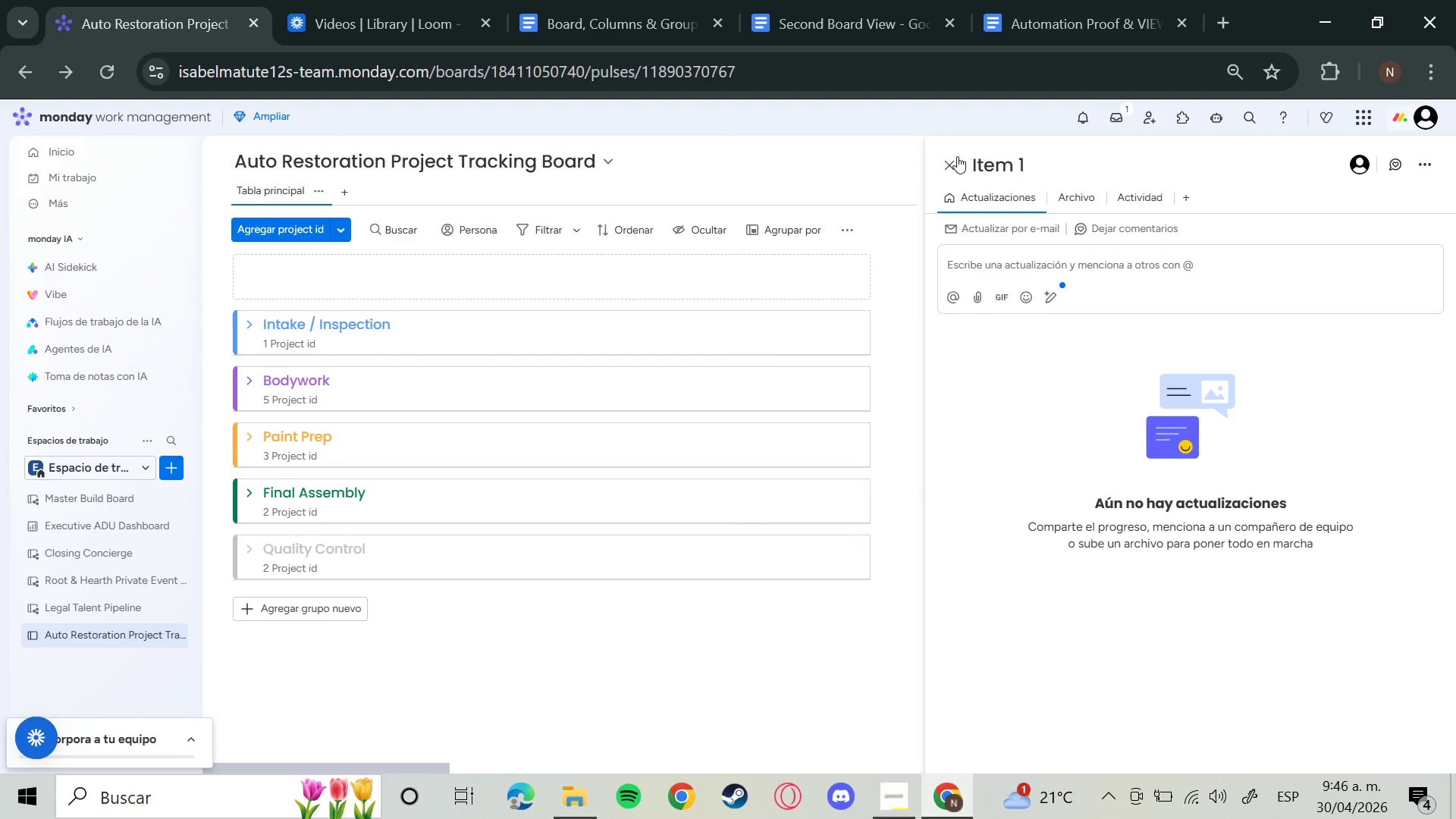 
wait(5.11)
 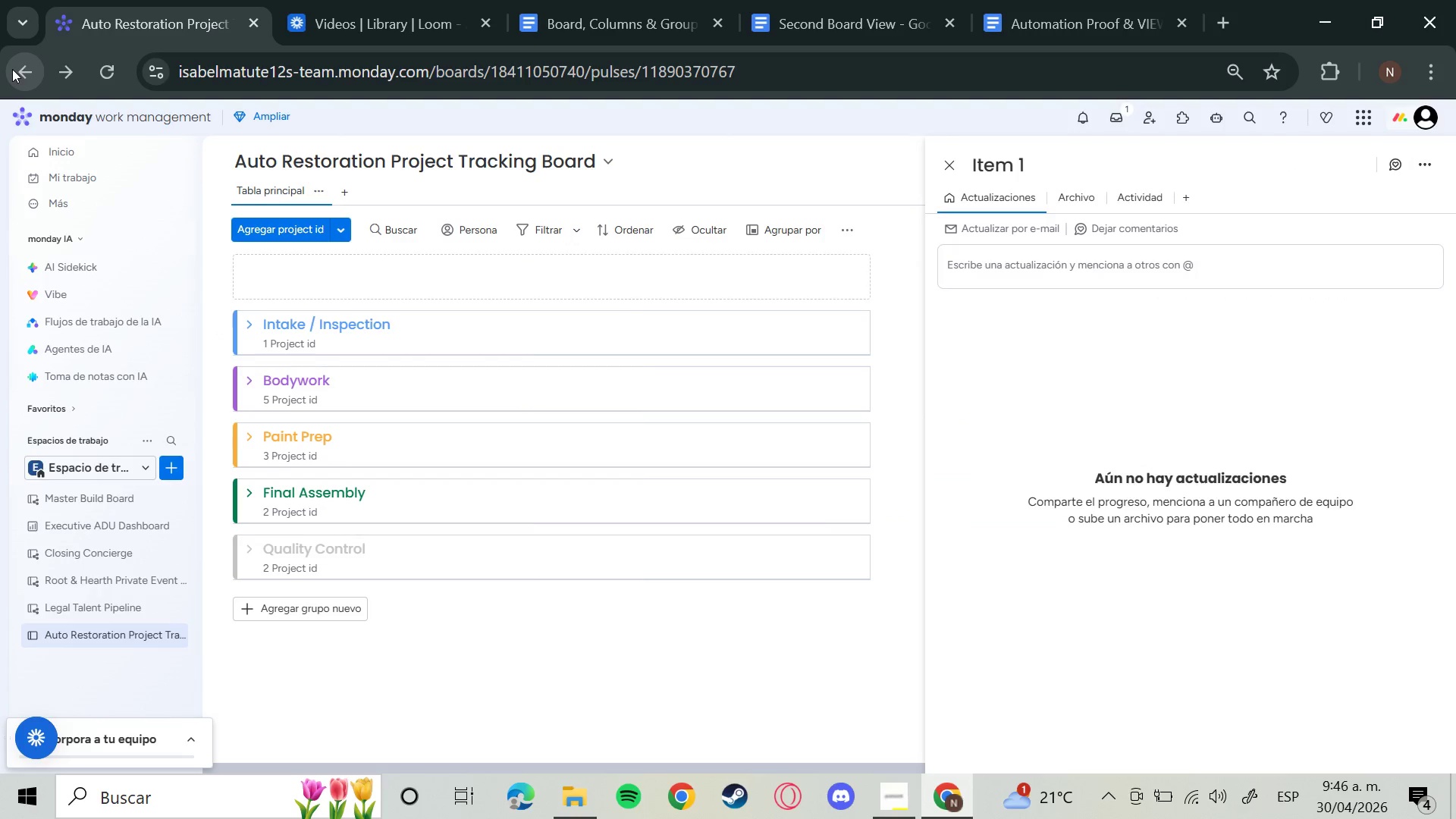 
left_click([25, 64])
 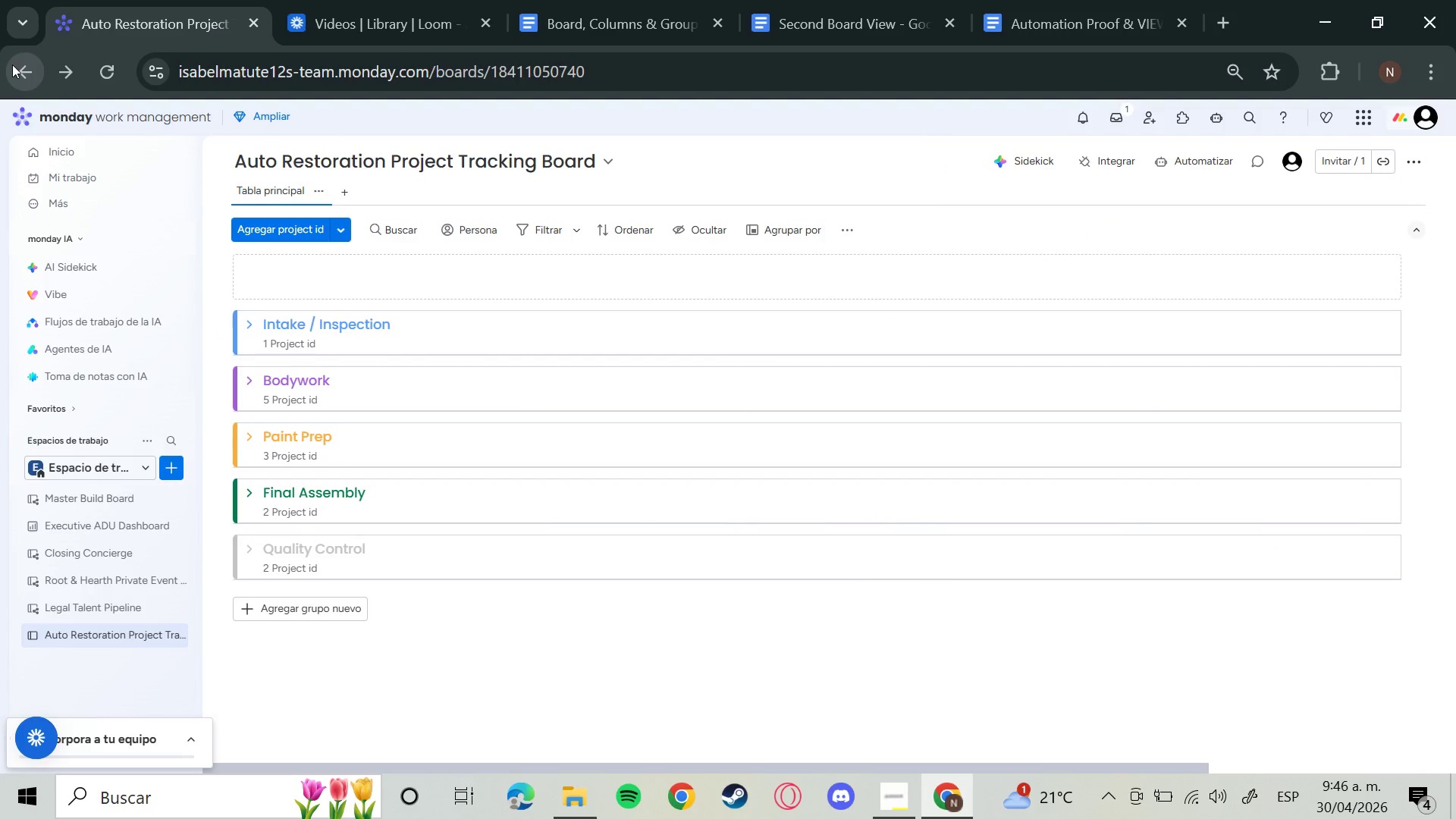 
left_click([14, 66])
 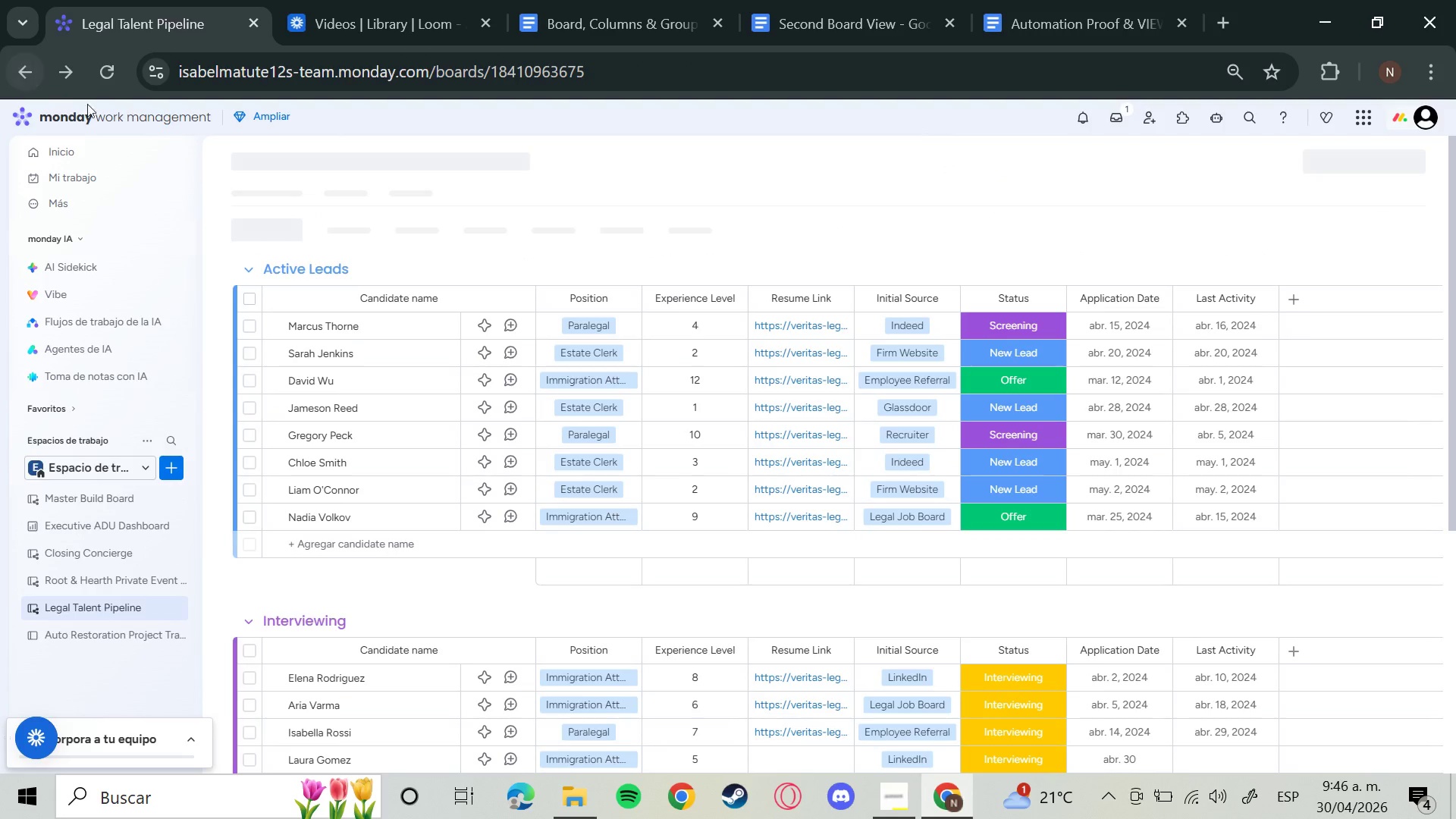 
mouse_move([258, 192])
 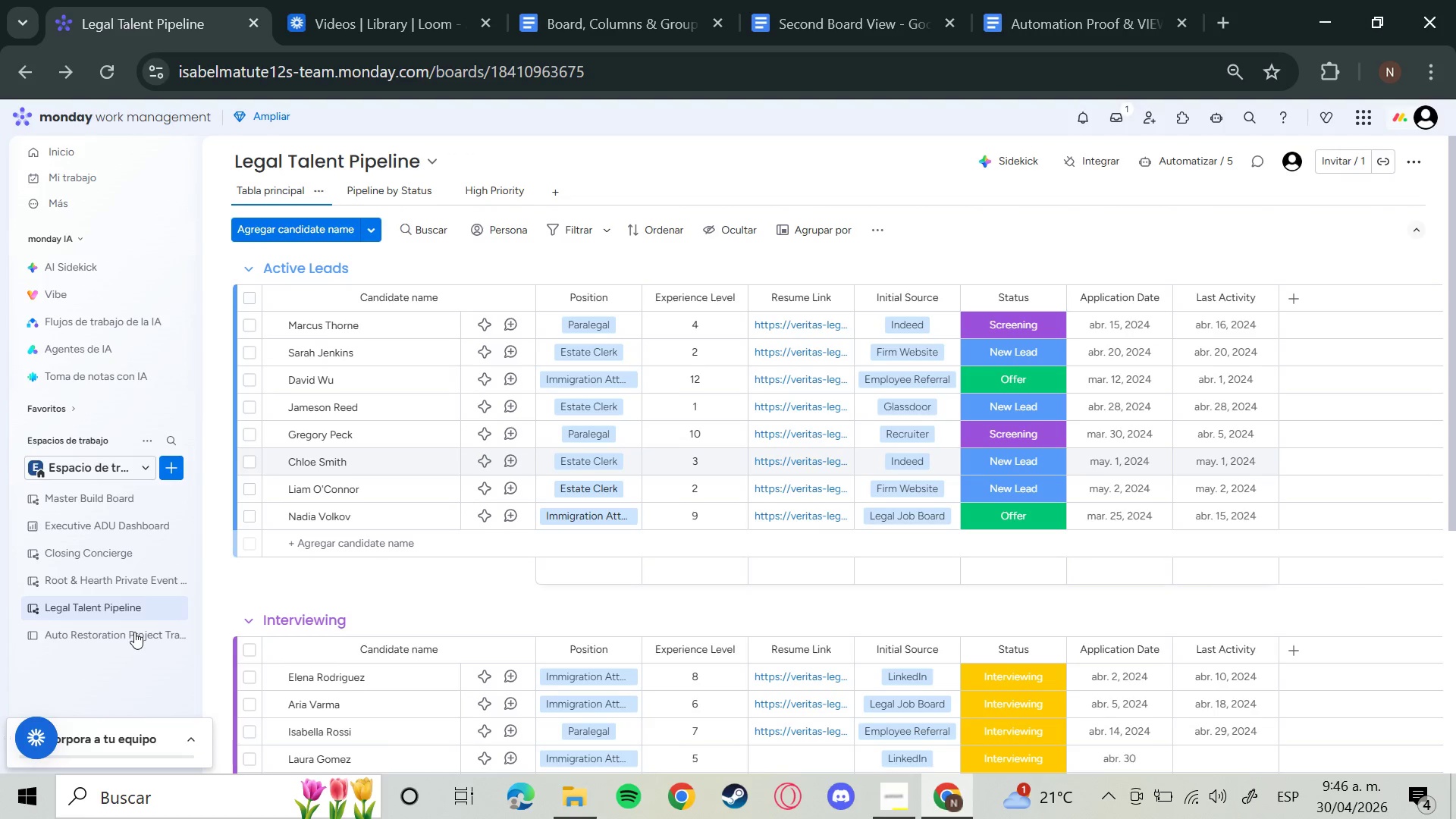 
left_click([134, 632])
 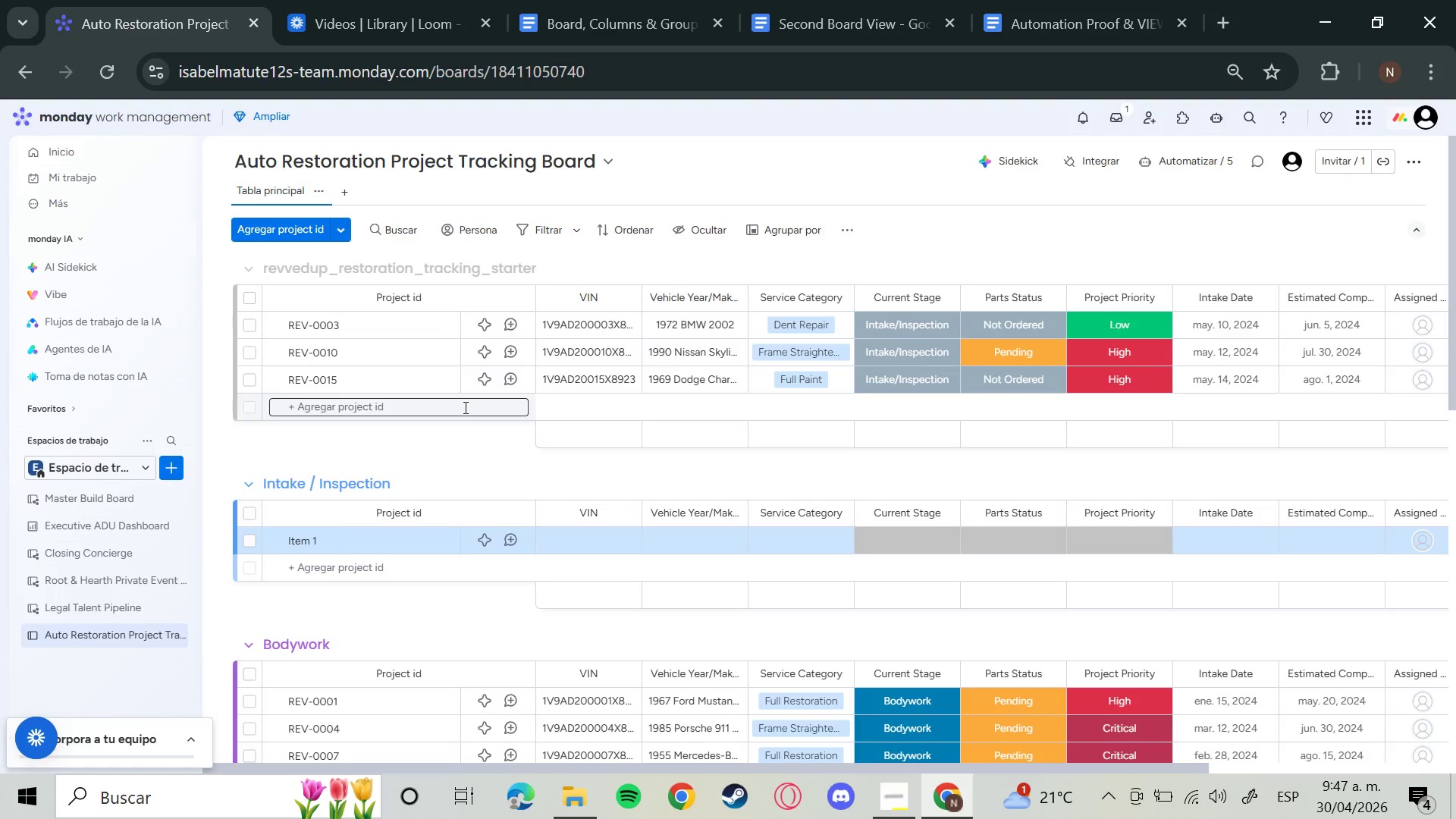 
wait(34.19)
 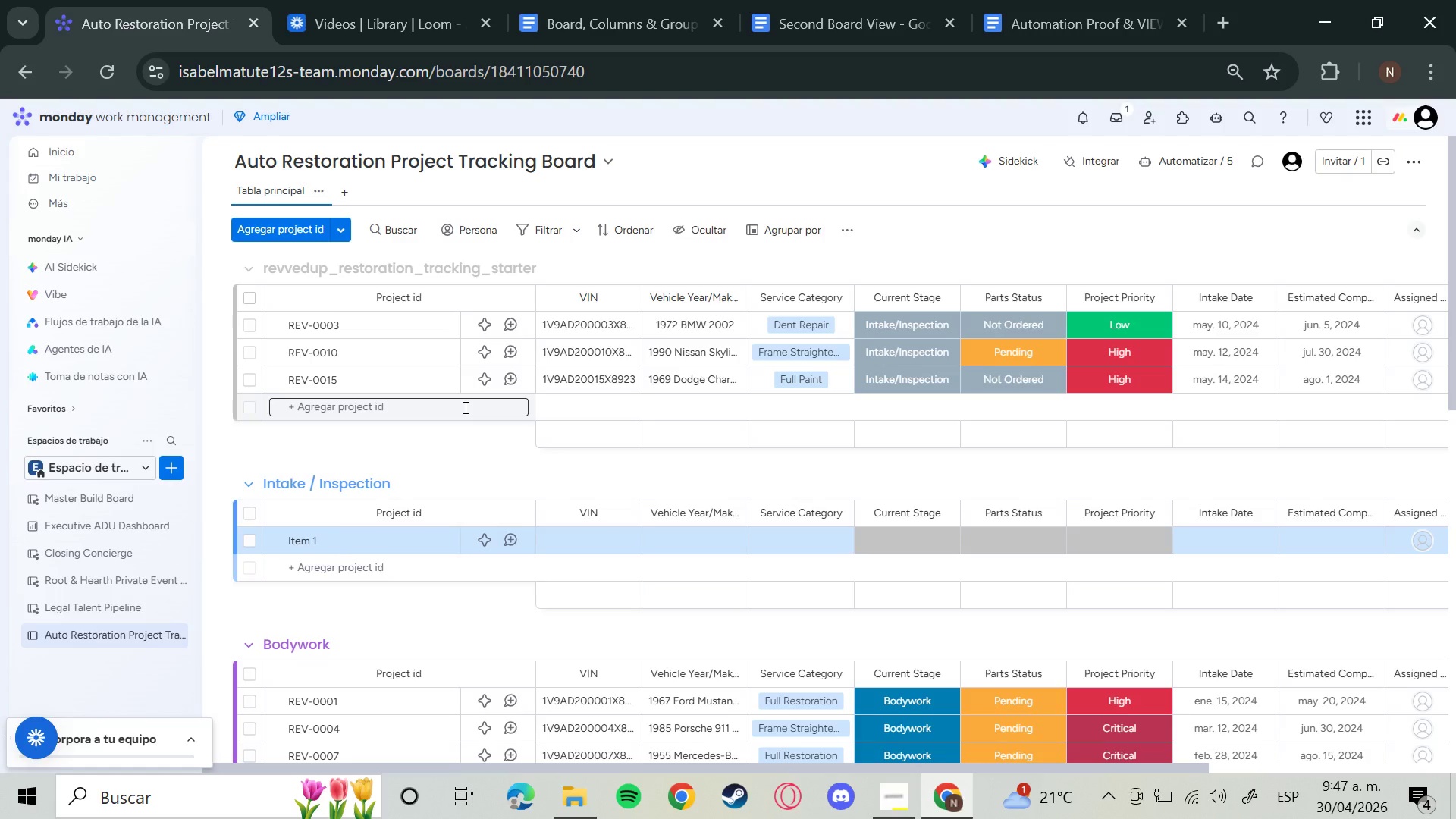 
left_click([510, 270])
 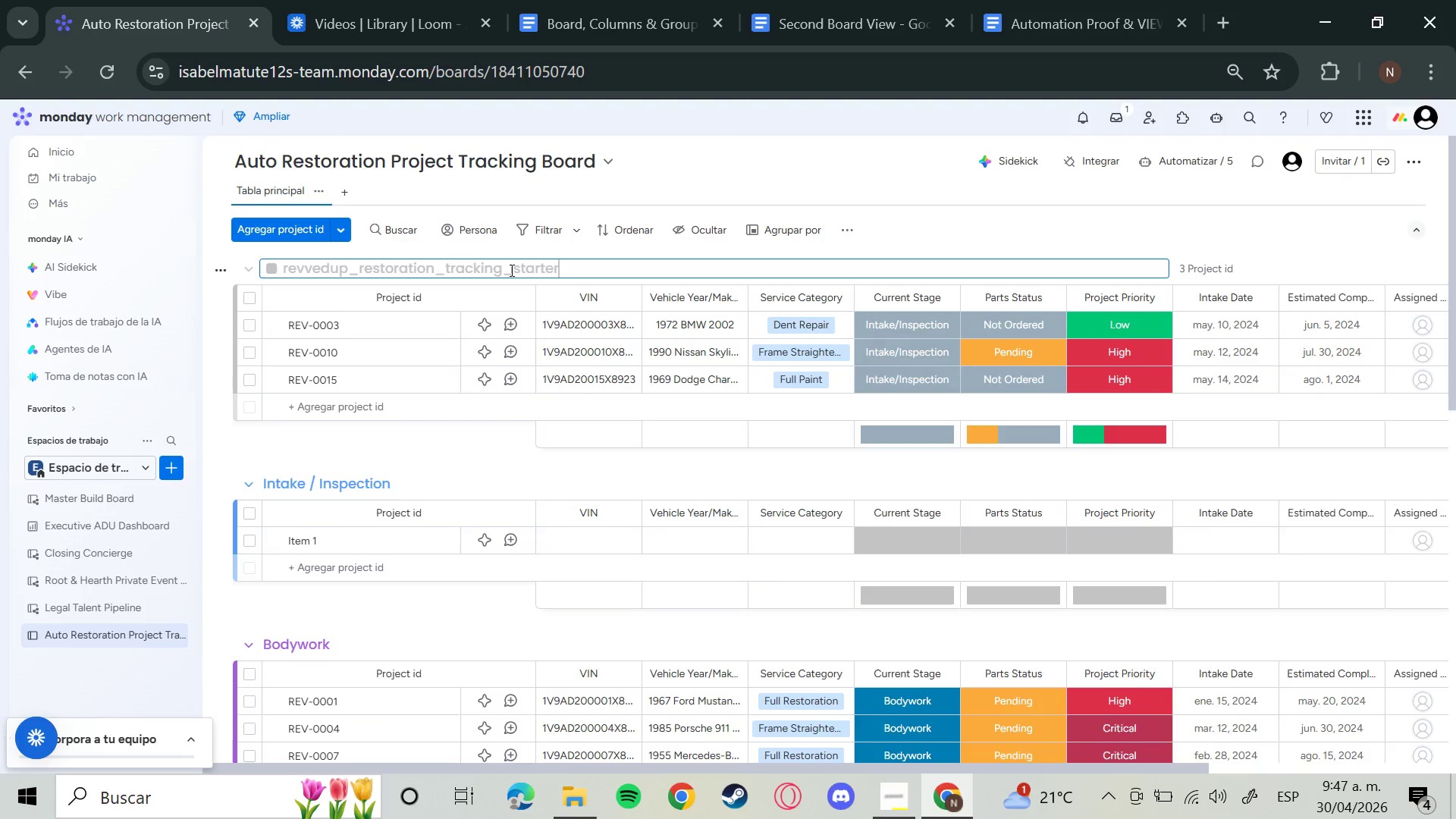 
key(Backspace)
key(Backspace)
key(Backspace)
key(Backspace)
key(Backspace)
key(Backspace)
key(Backspace)
key(Backspace)
key(Backspace)
key(Backspace)
key(Backspace)
key(Backspace)
key(Backspace)
key(Backspace)
type(Intake )
key(Backspace)
type(&Inspection)
 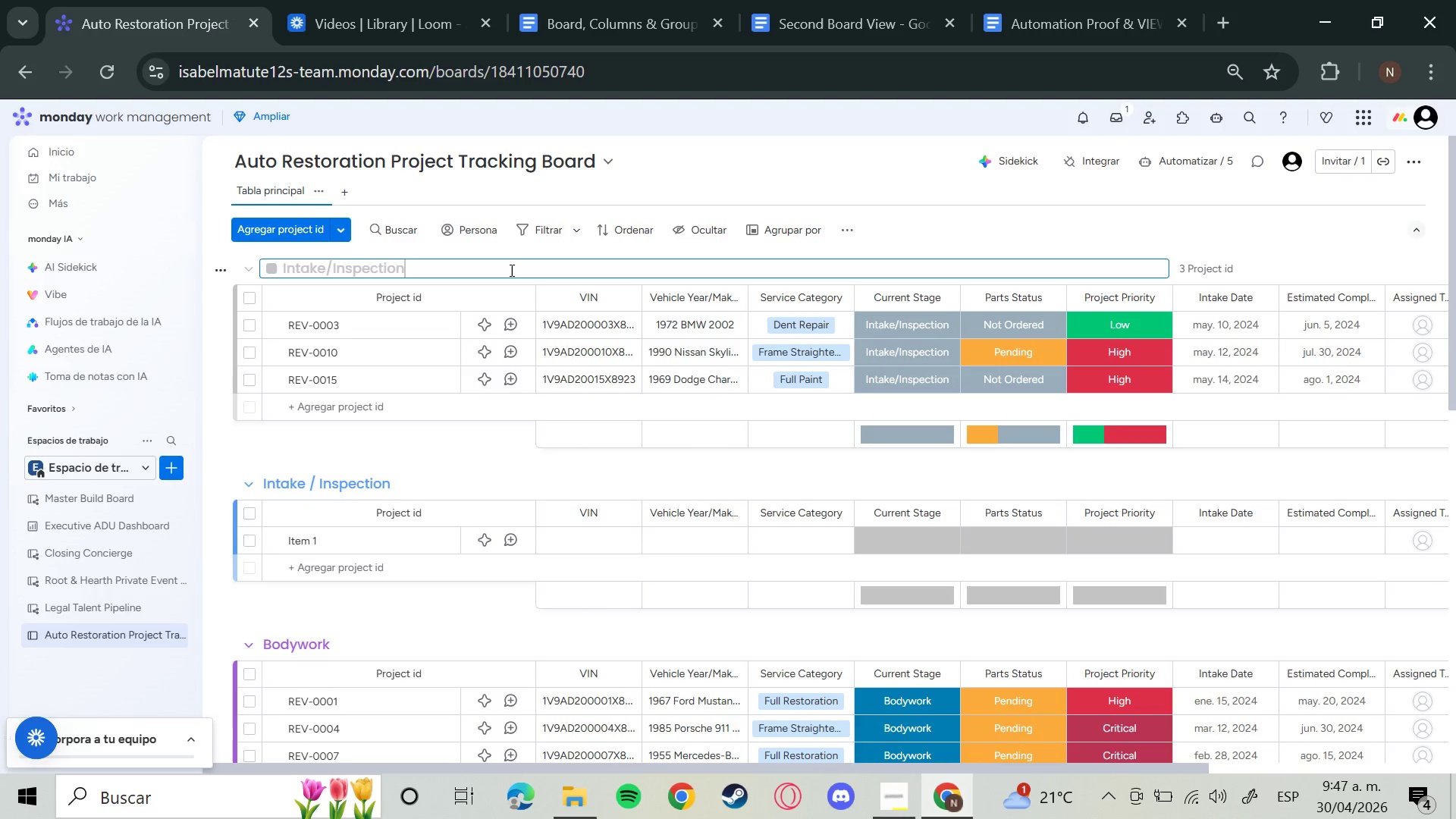 
wait(7.14)
 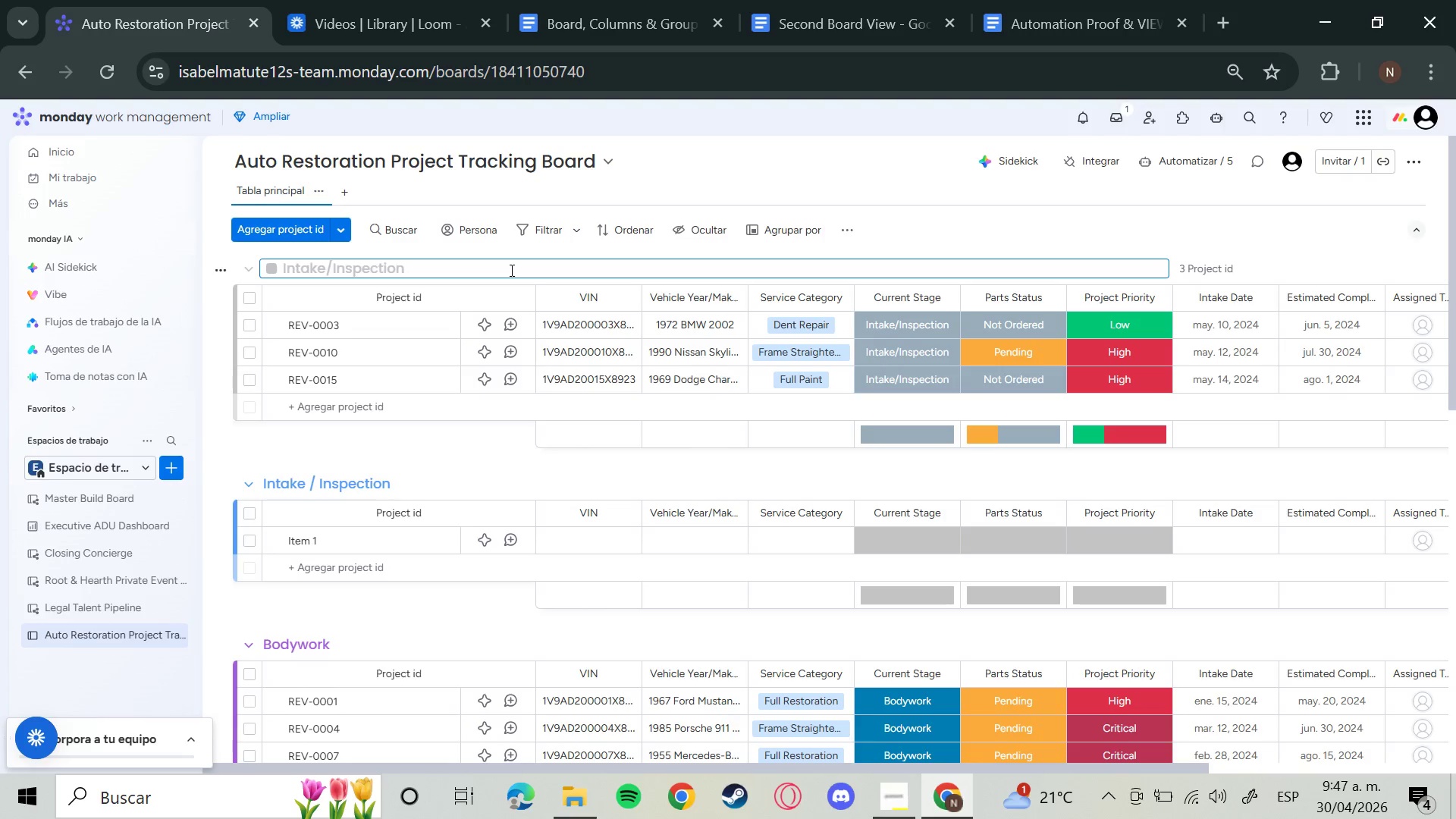 
key(Enter)
 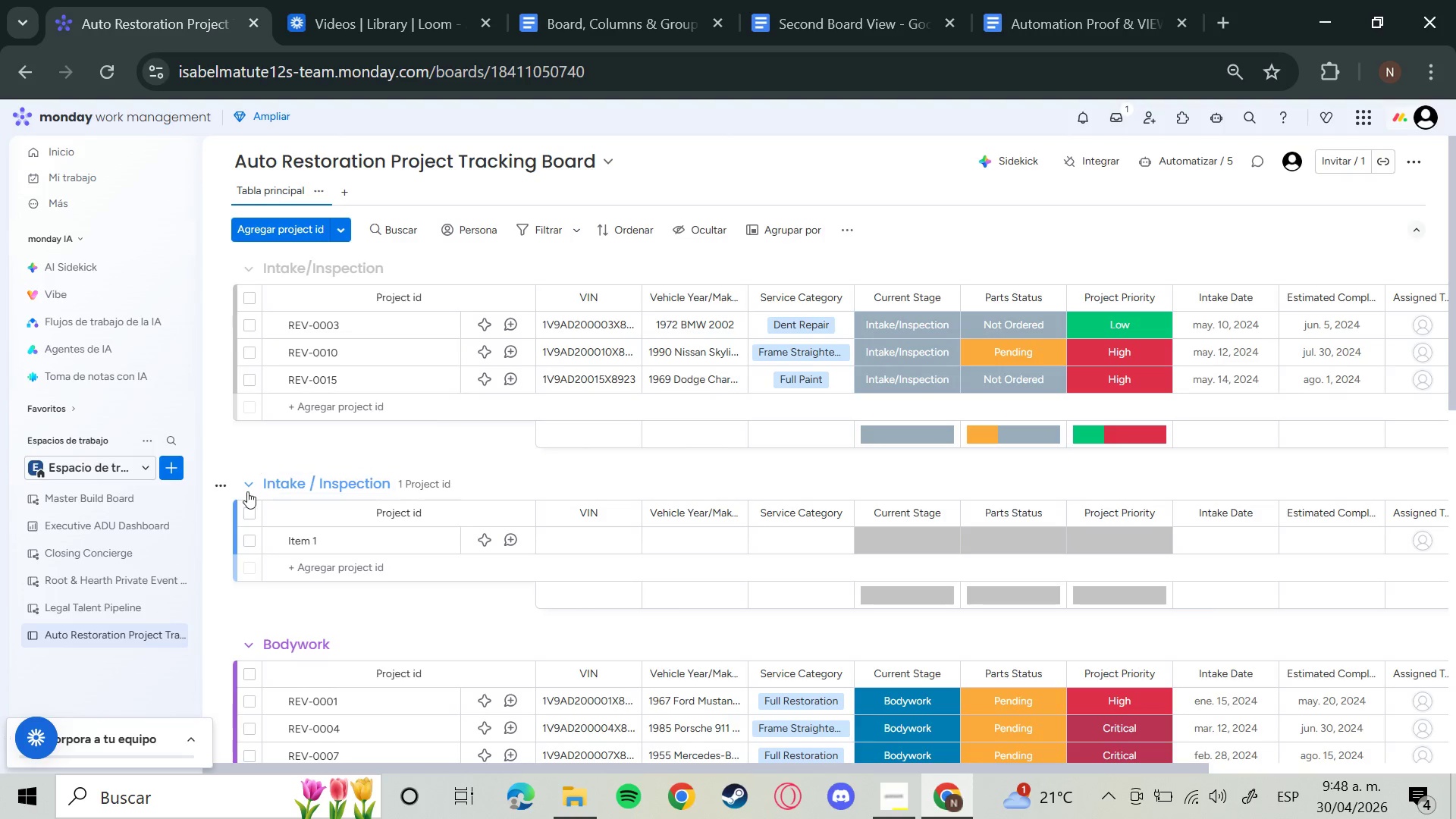 
left_click([217, 485])
 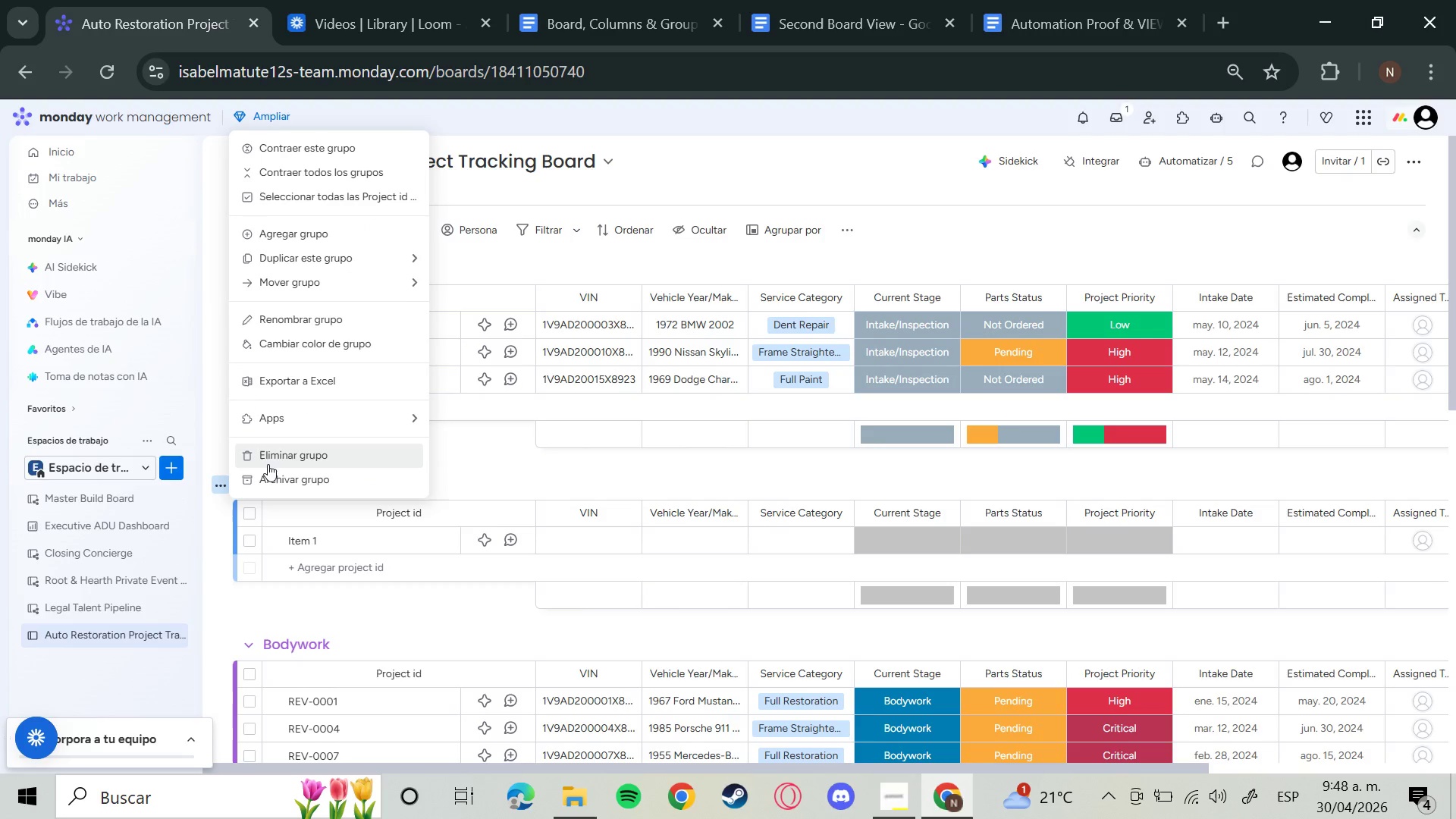 
left_click([267, 476])
 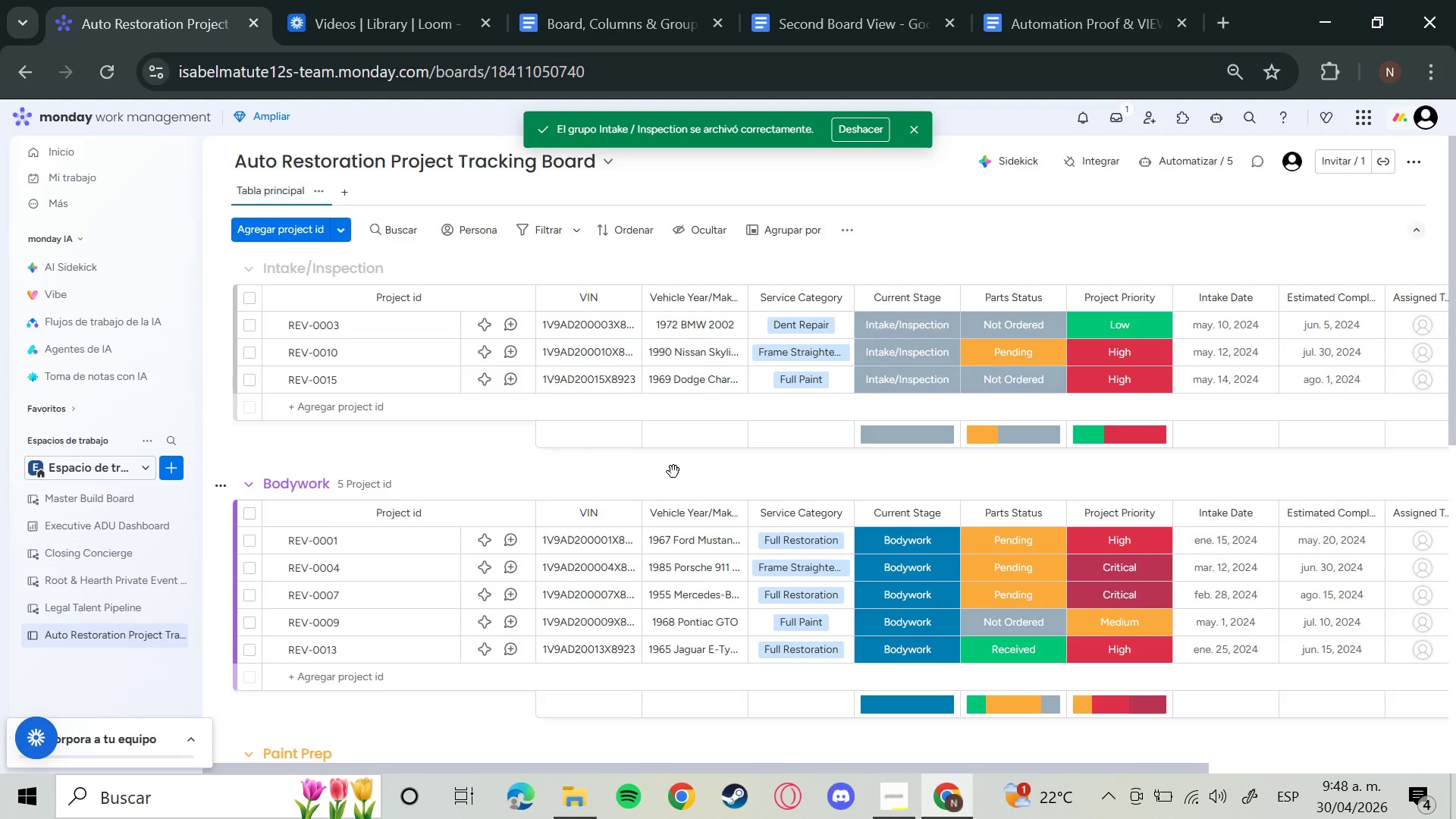 
wait(22.16)
 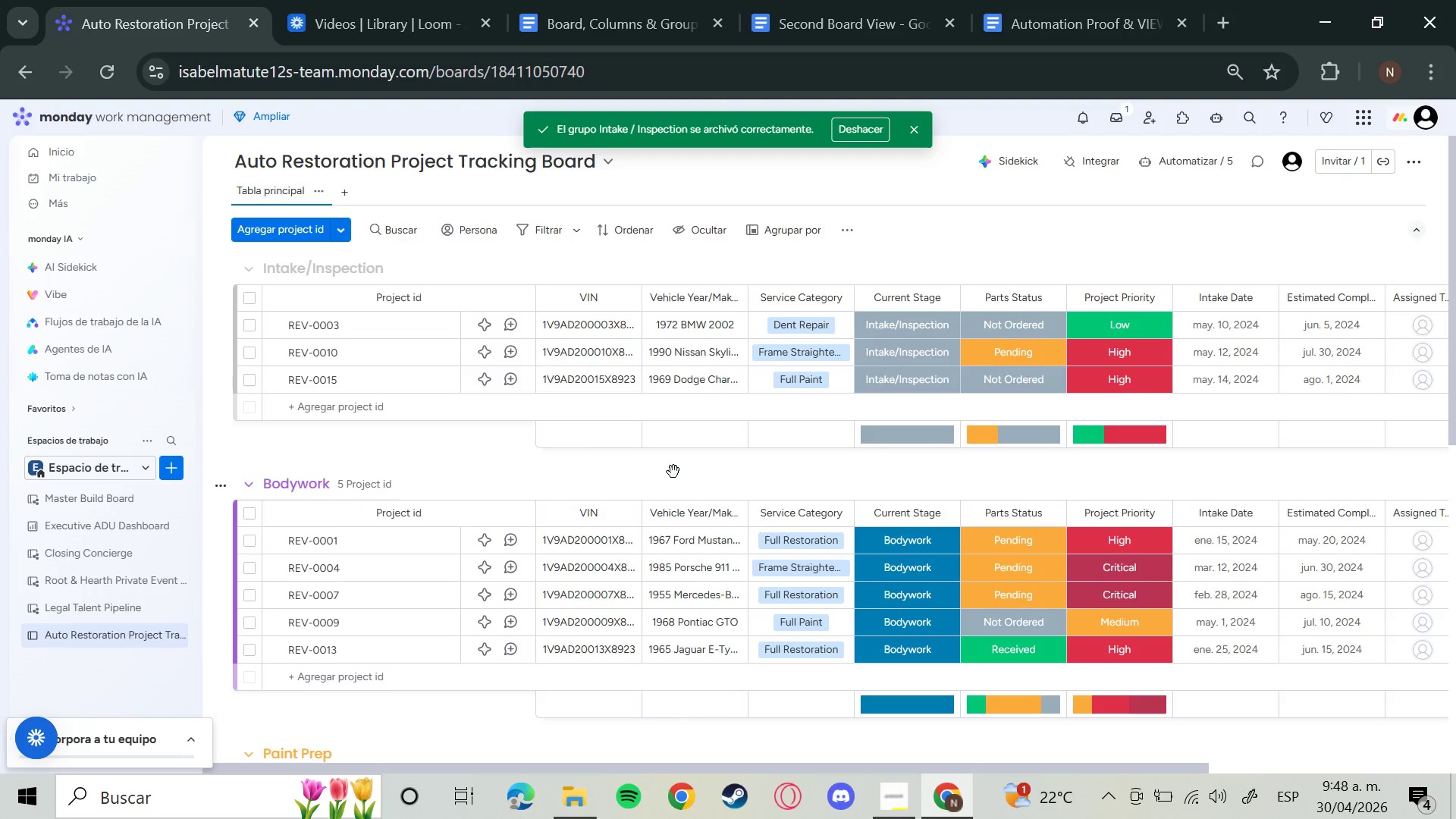 
scroll: coordinate [501, 395], scroll_direction: down, amount: 6.0
 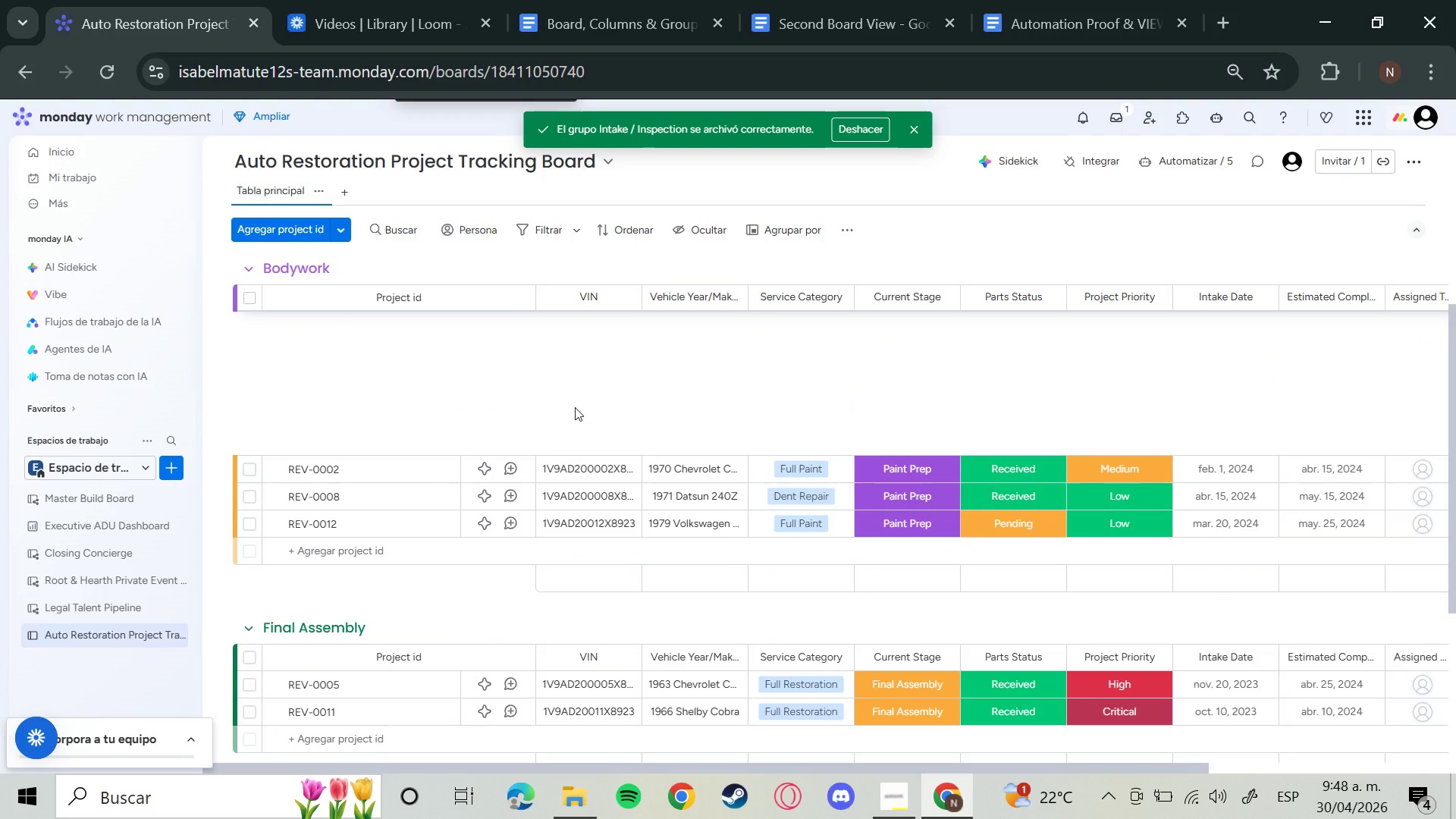 
wait(10.99)
 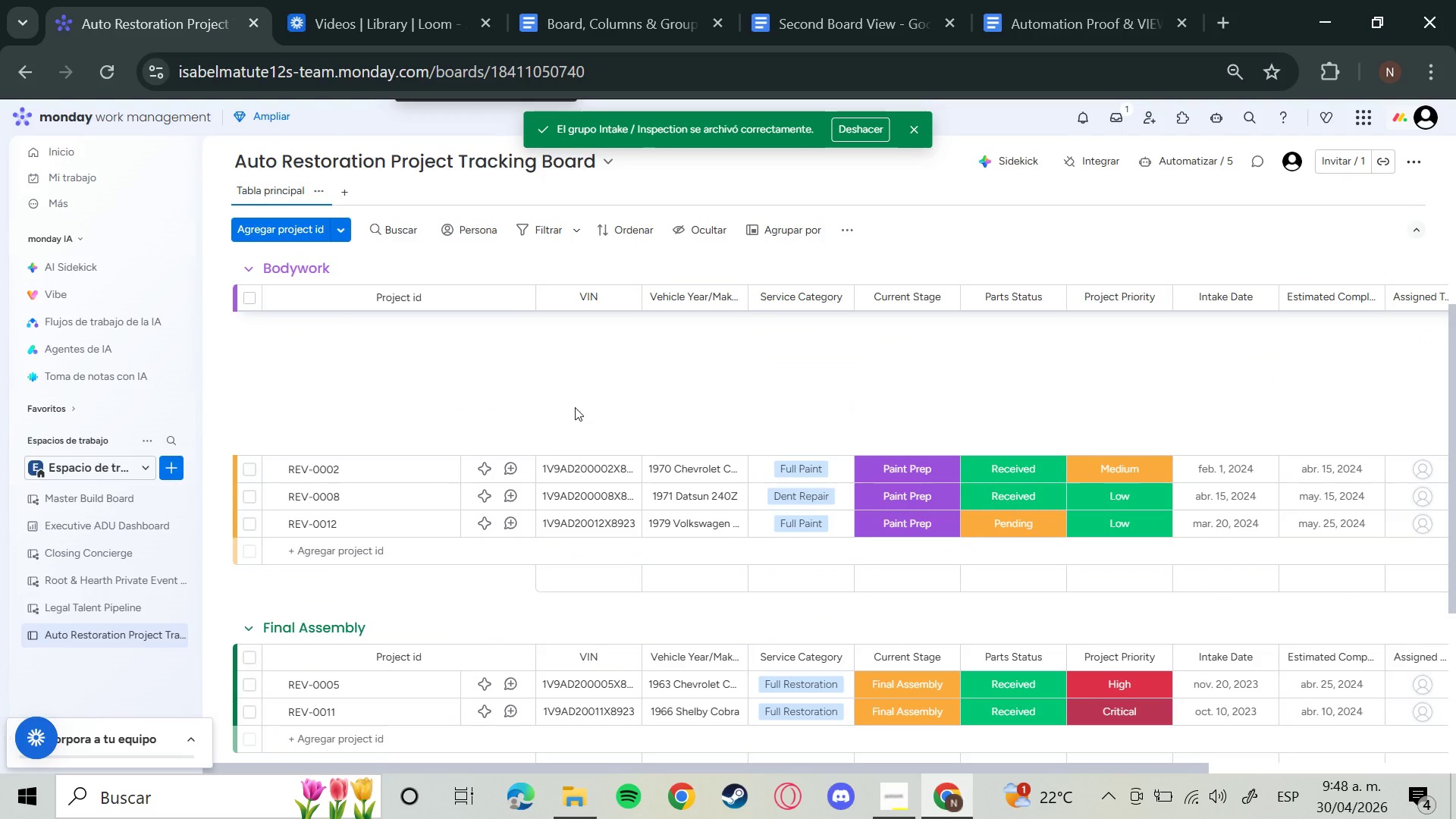 
scroll: coordinate [575, 407], scroll_direction: up, amount: 5.0
 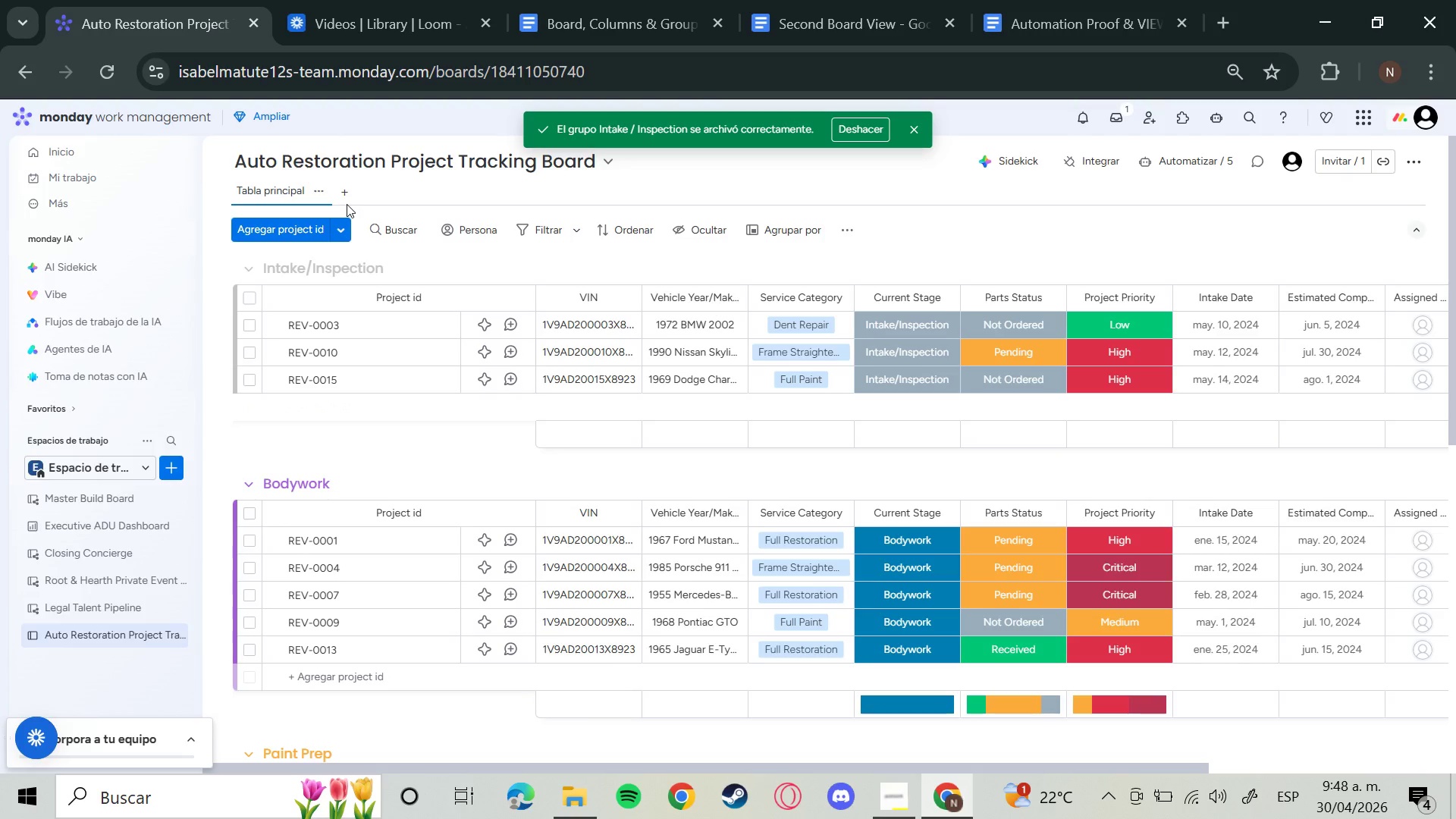 
wait(16.05)
 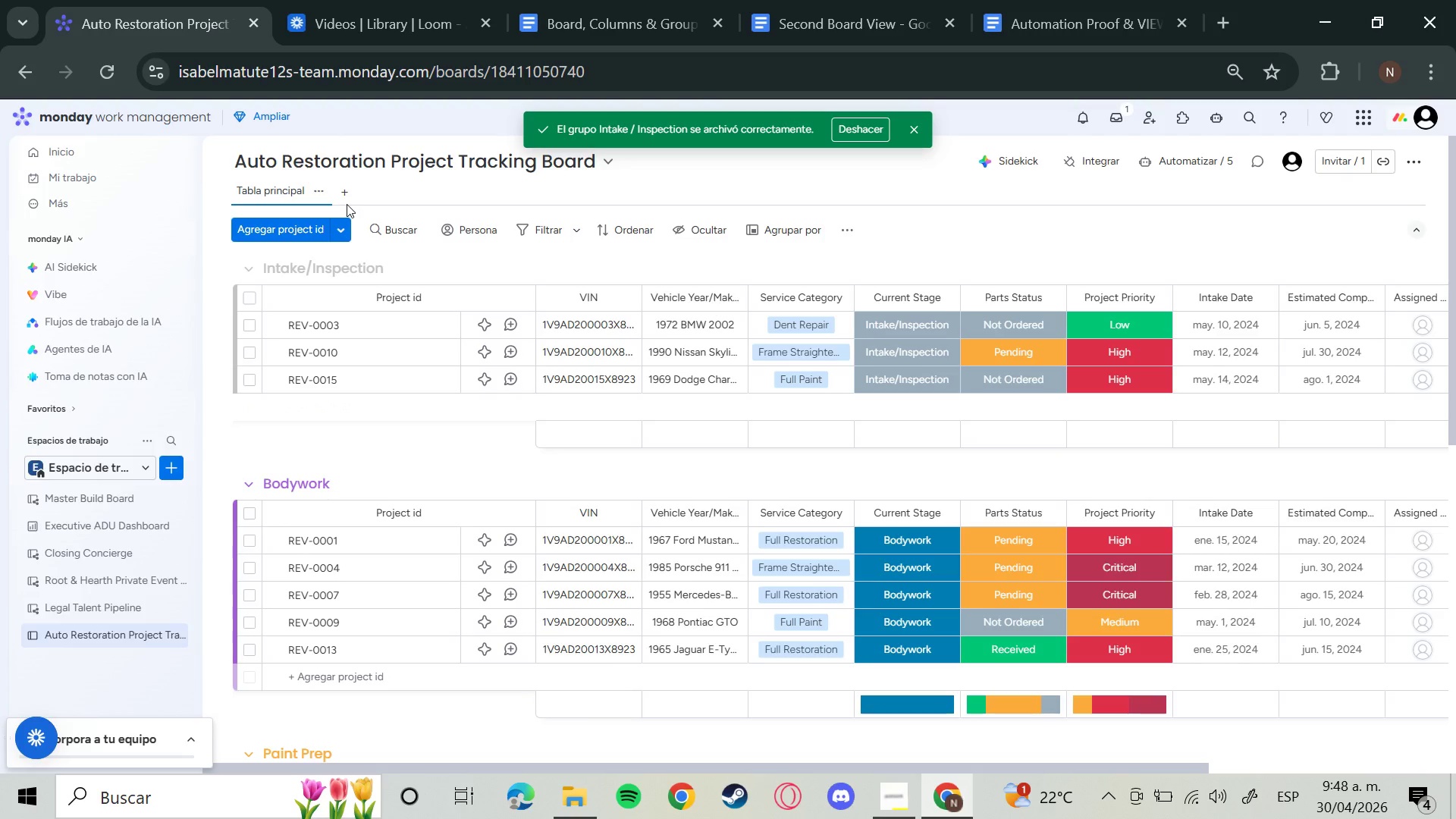 
left_click([344, 190])
 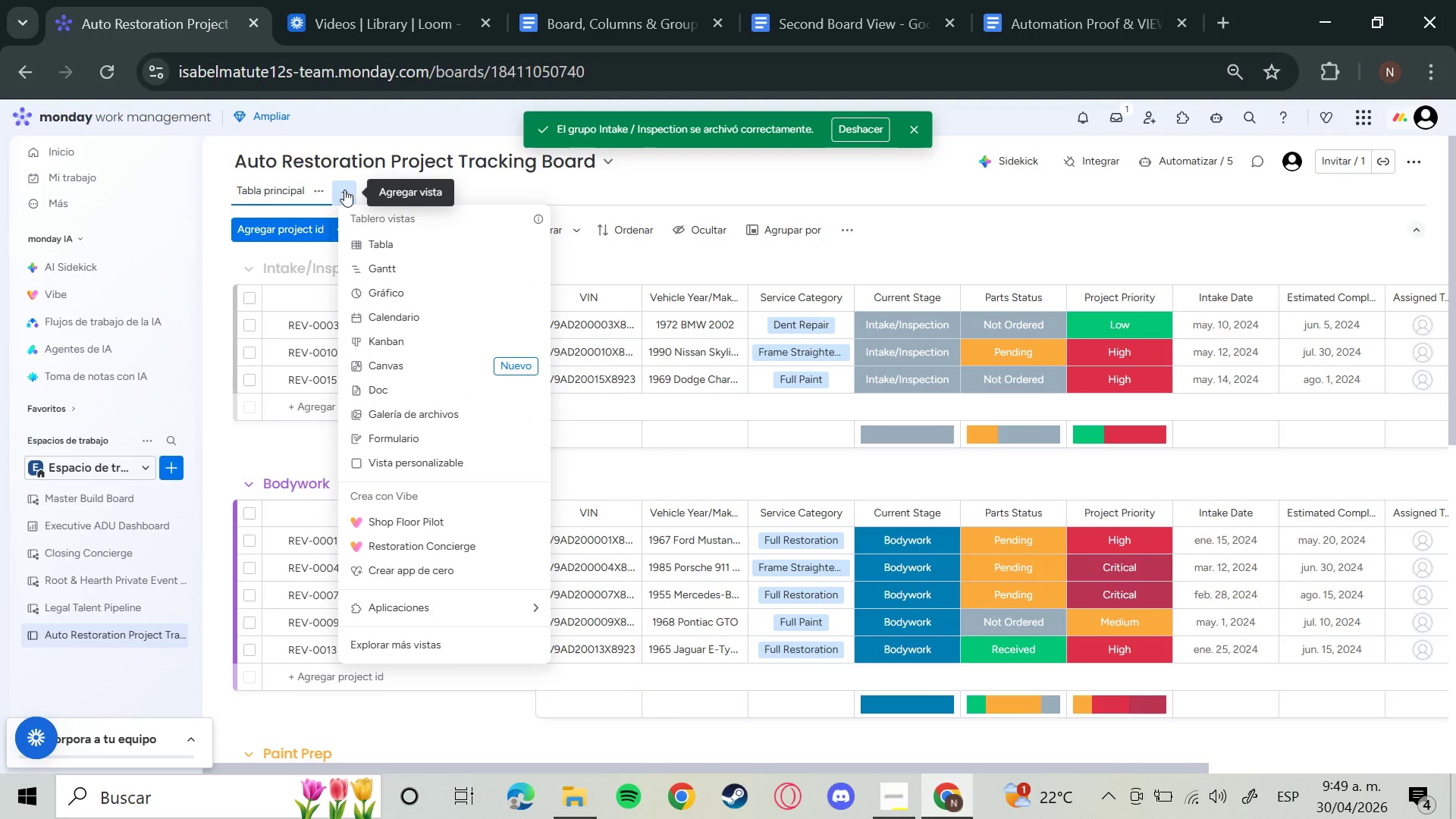 
wait(12.91)
 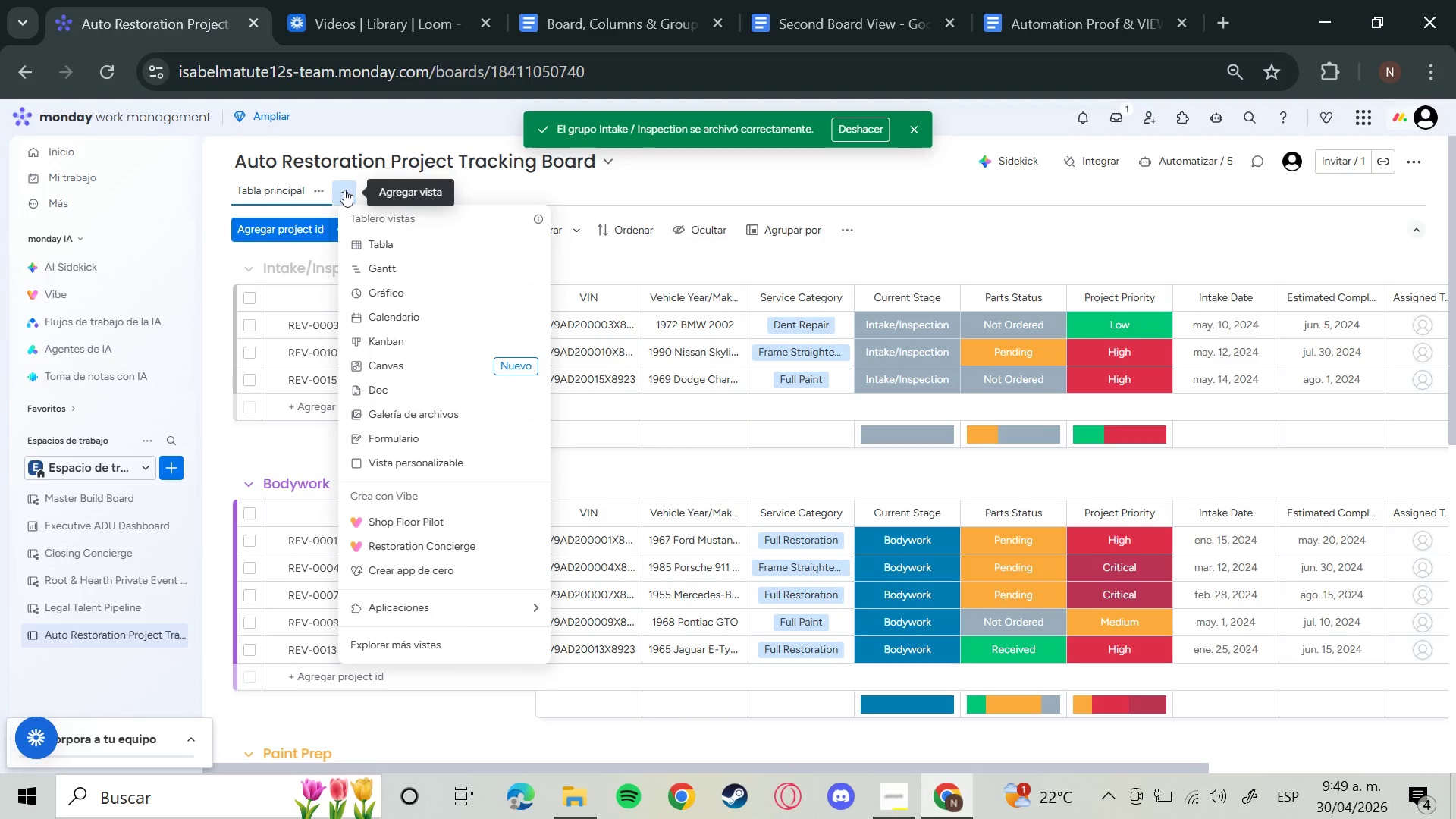 
left_click([424, 349])
 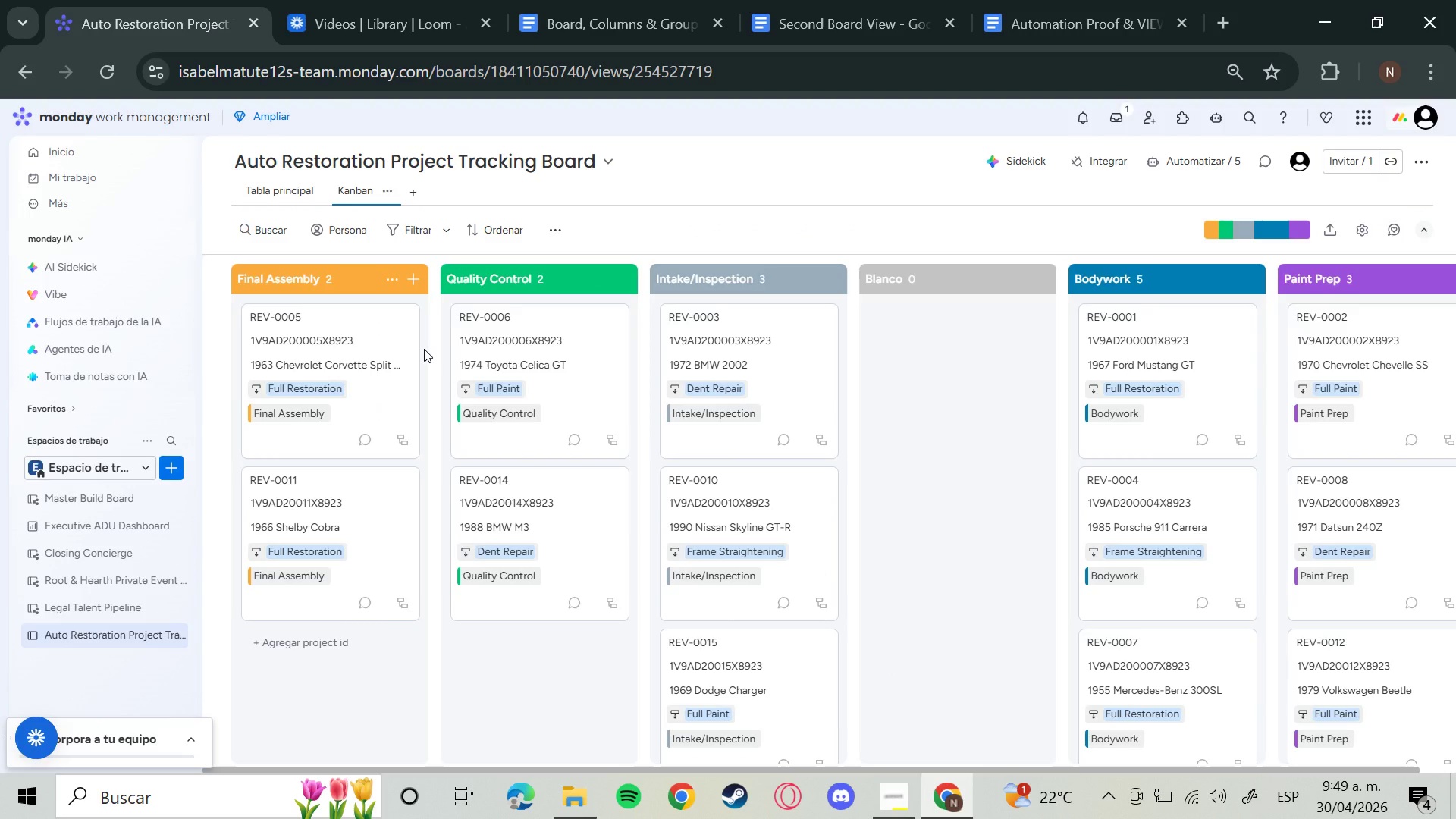 
wait(19.58)
 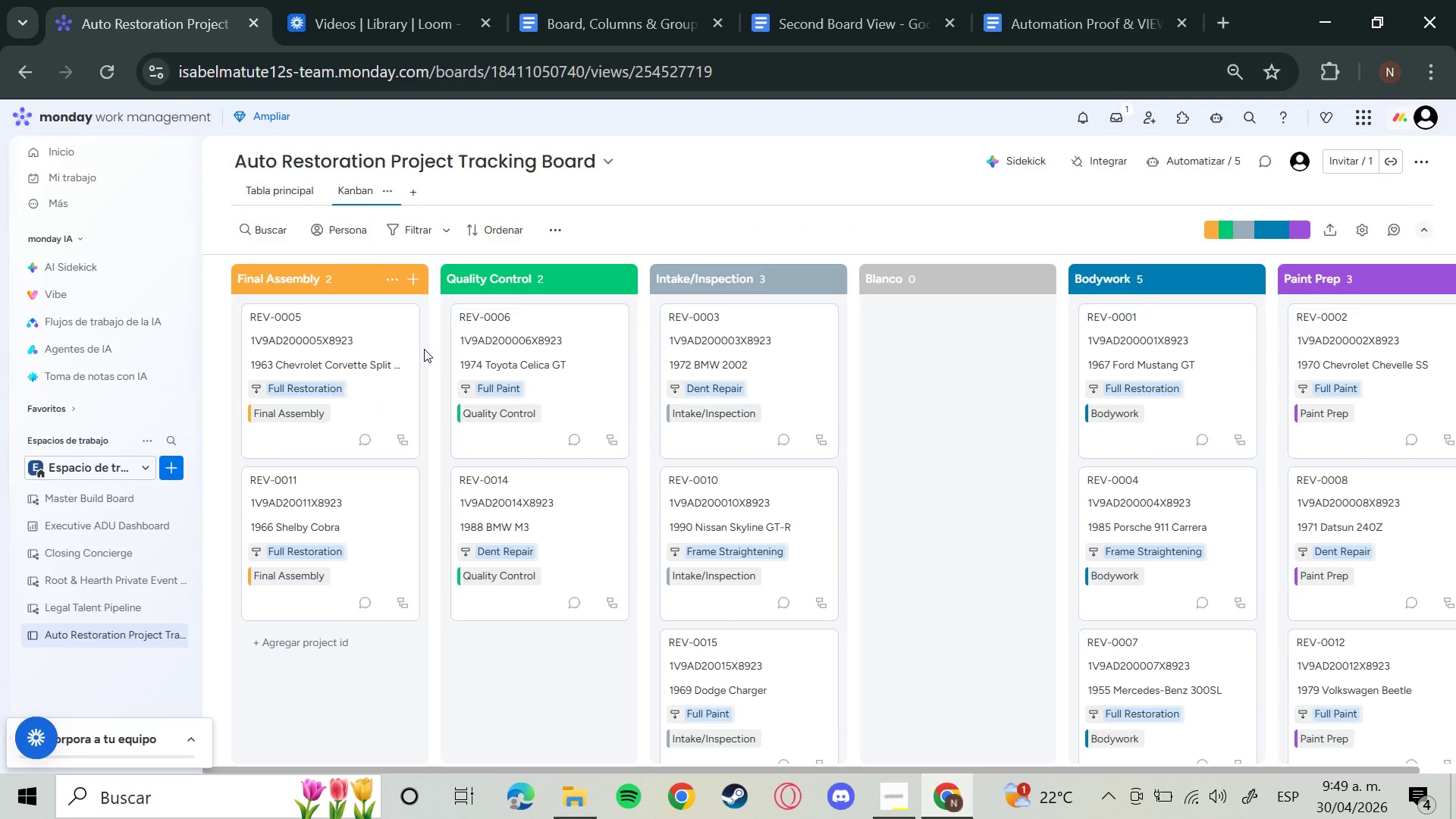 
left_click([391, 200])
 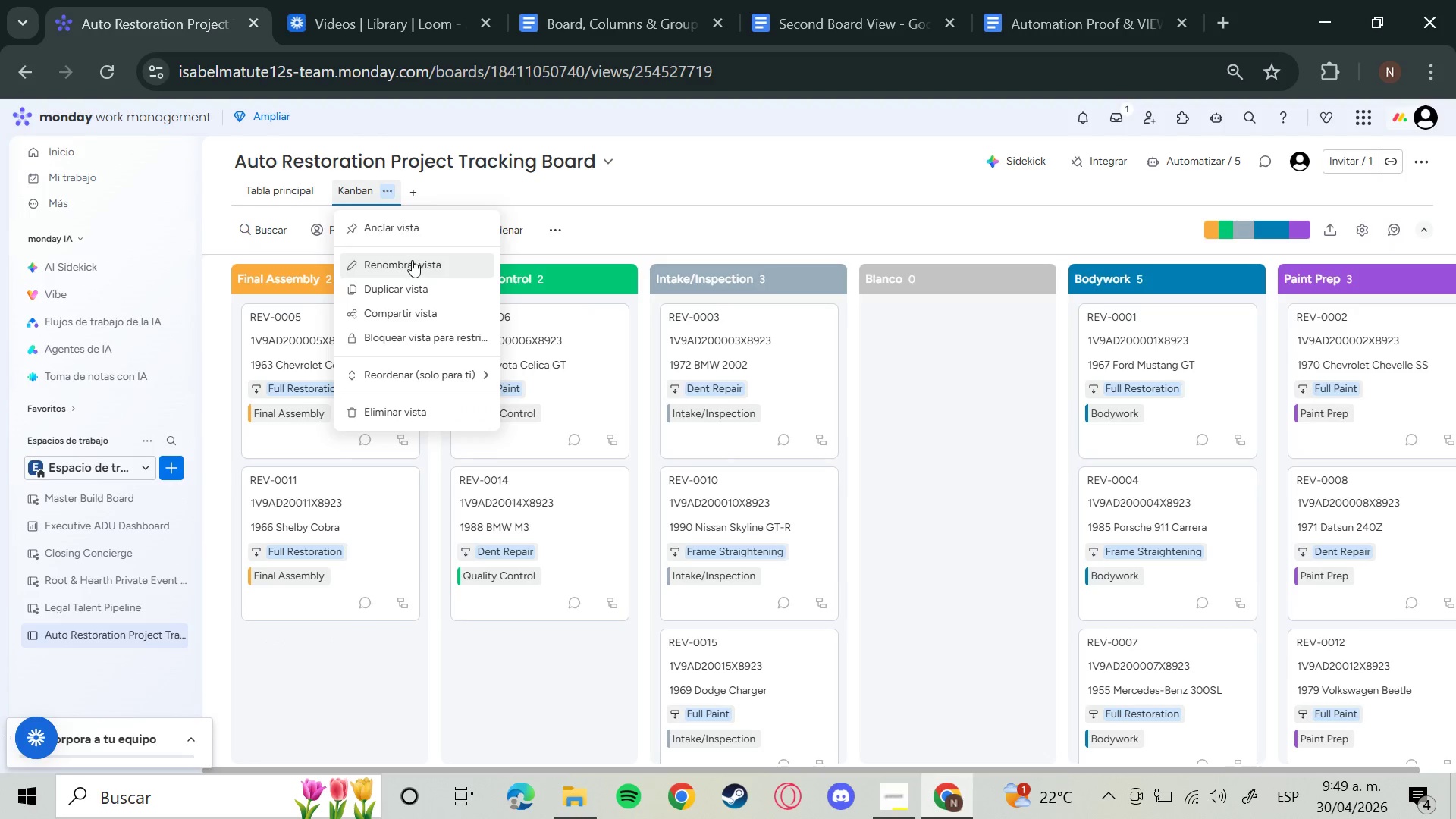 
left_click([412, 260])
 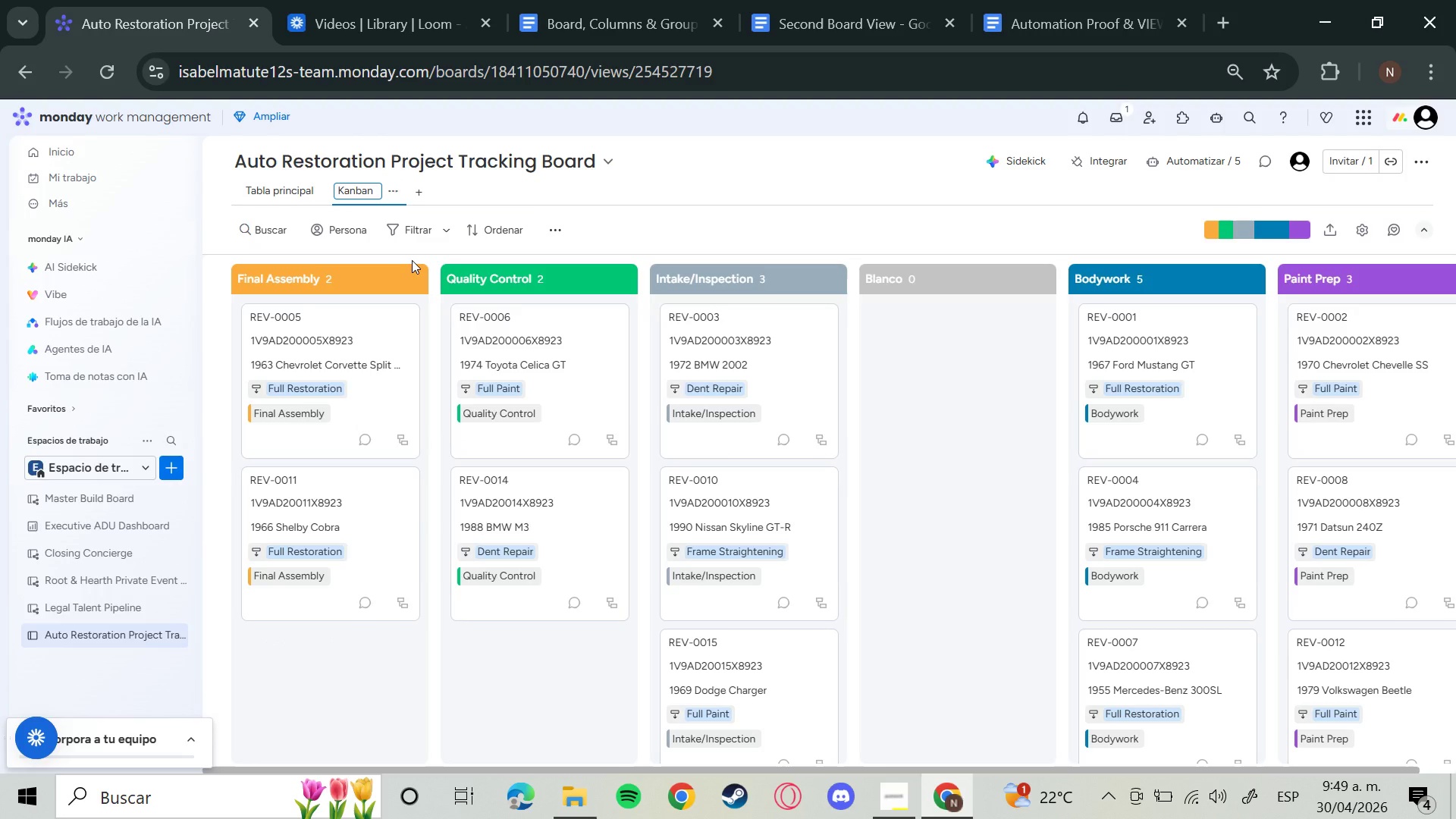 
key(Backspace)
key(Backspace)
key(Backspace)
key(Backspace)
key(Backspace)
key(Backspace)
key(Backspace)
type(Shi)
key(Backspace)
type(op Flooe)
 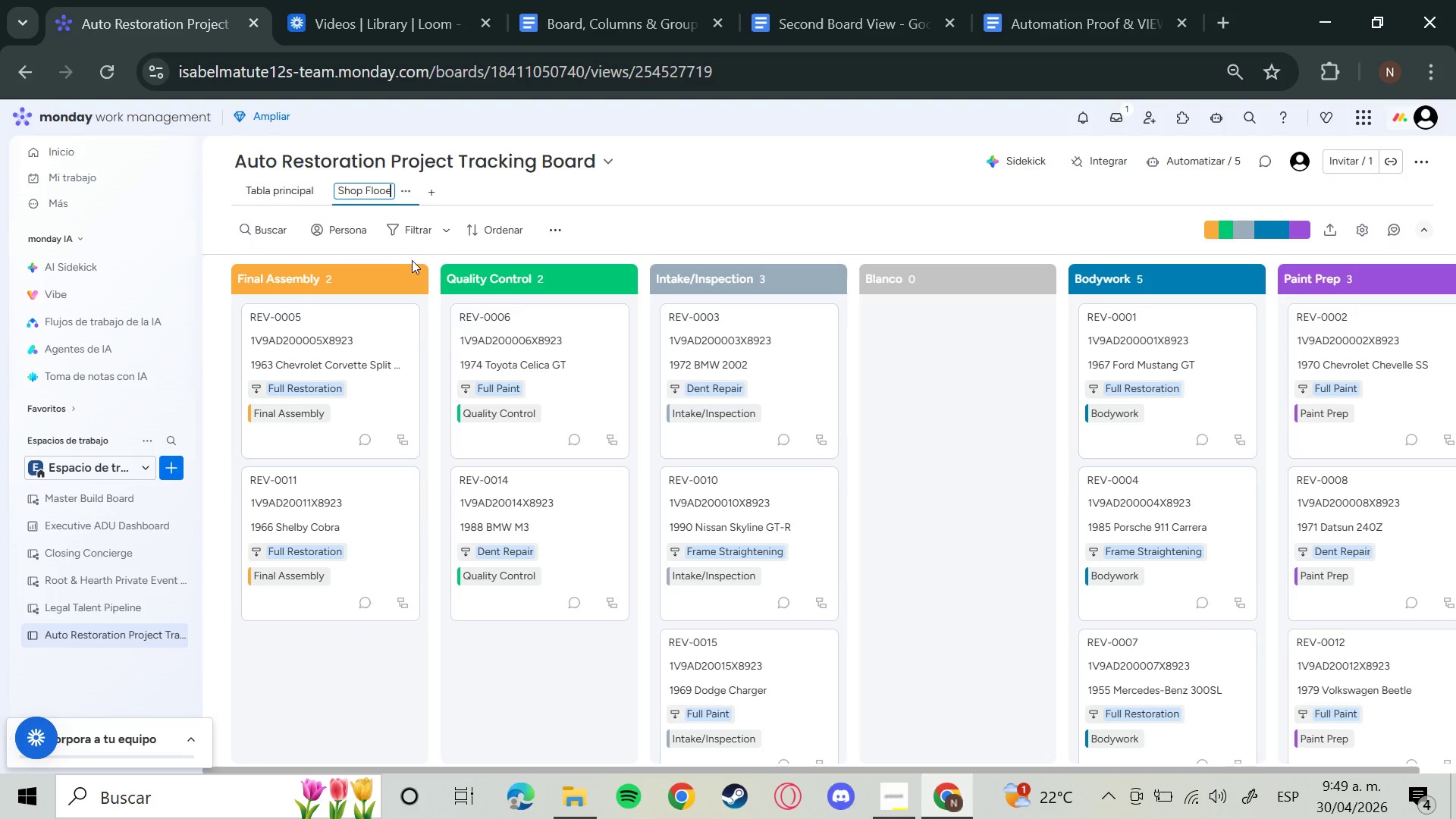 
key(Enter)
 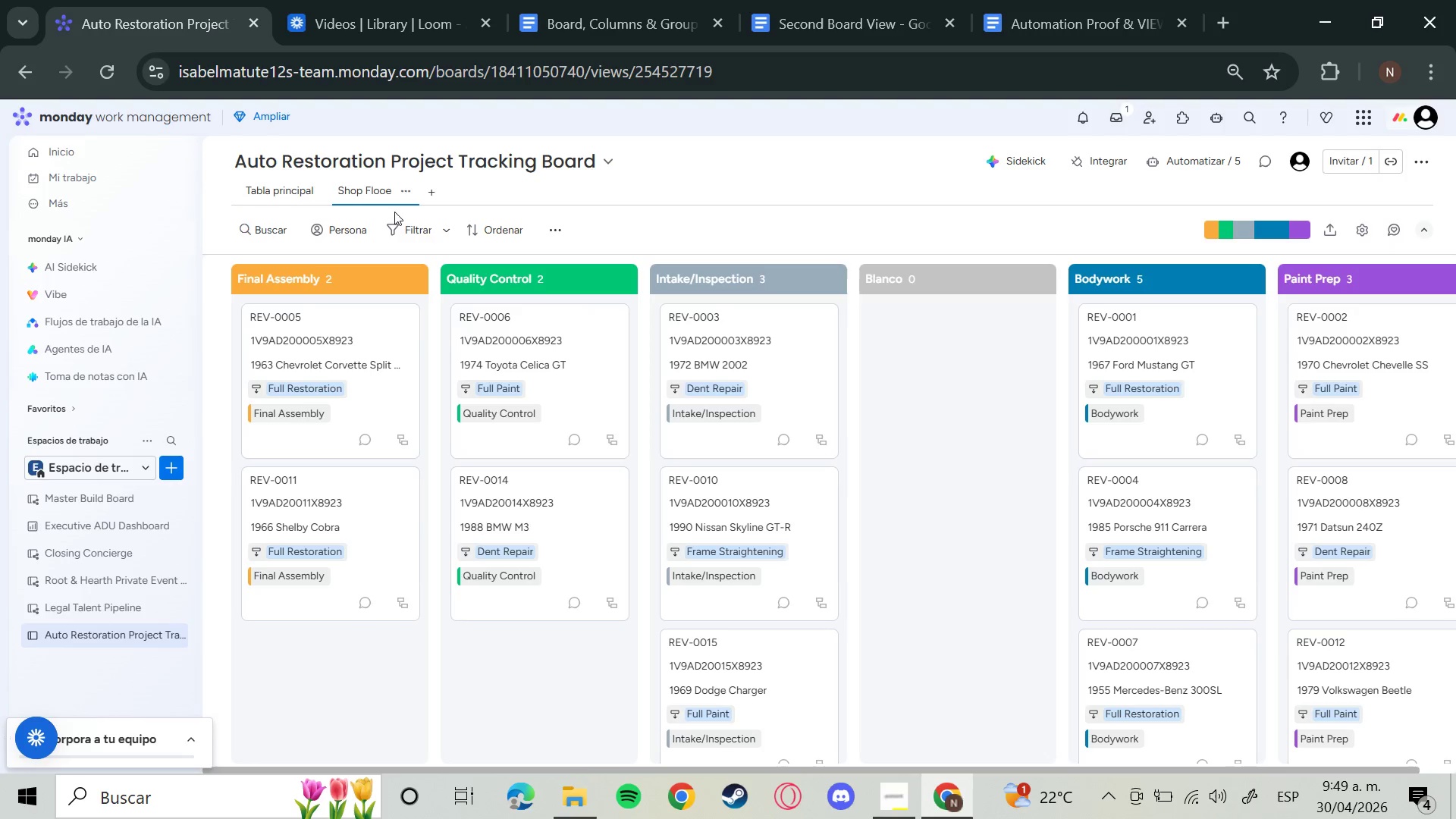 
left_click([410, 190])
 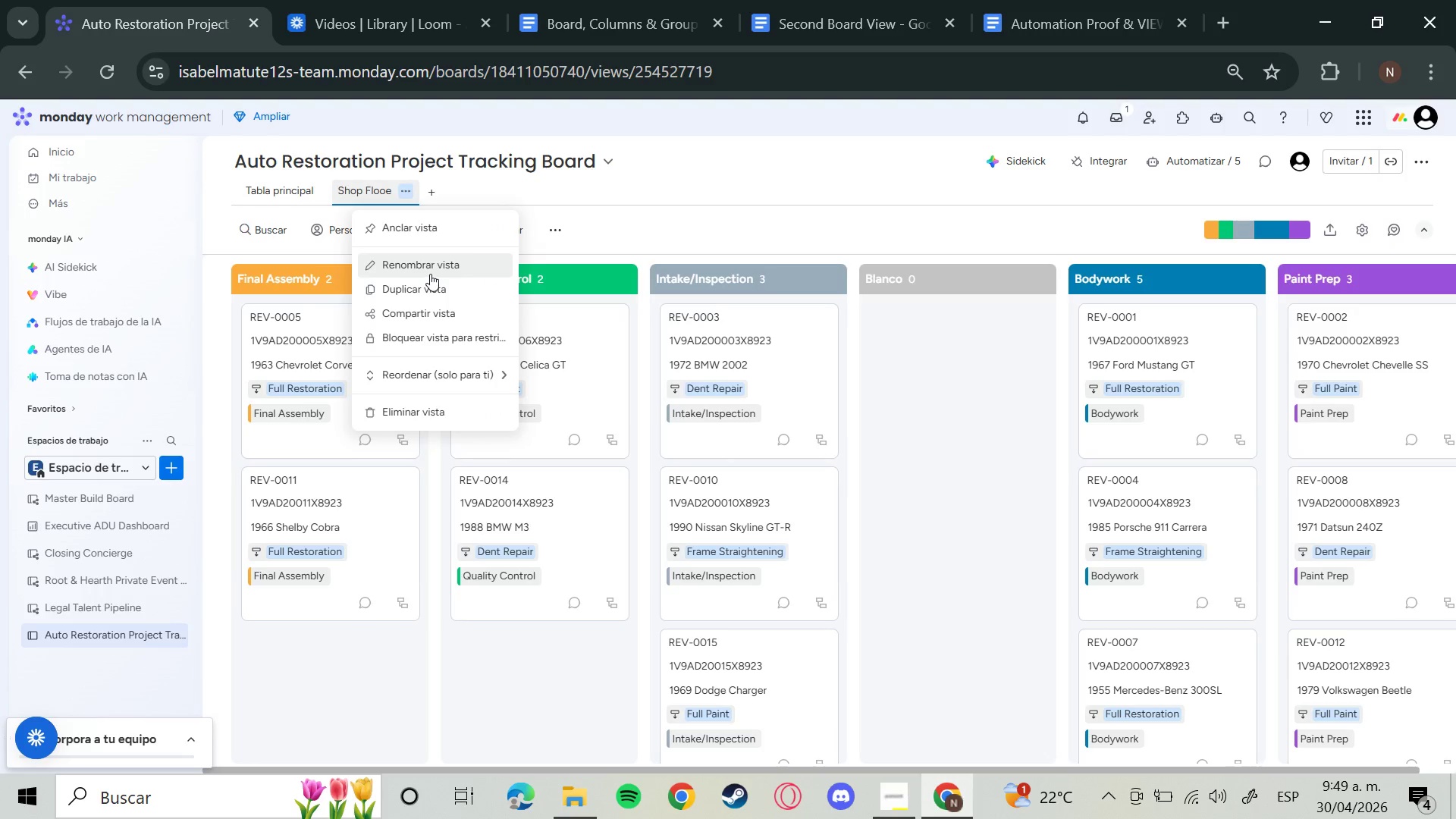 
left_click([430, 274])
 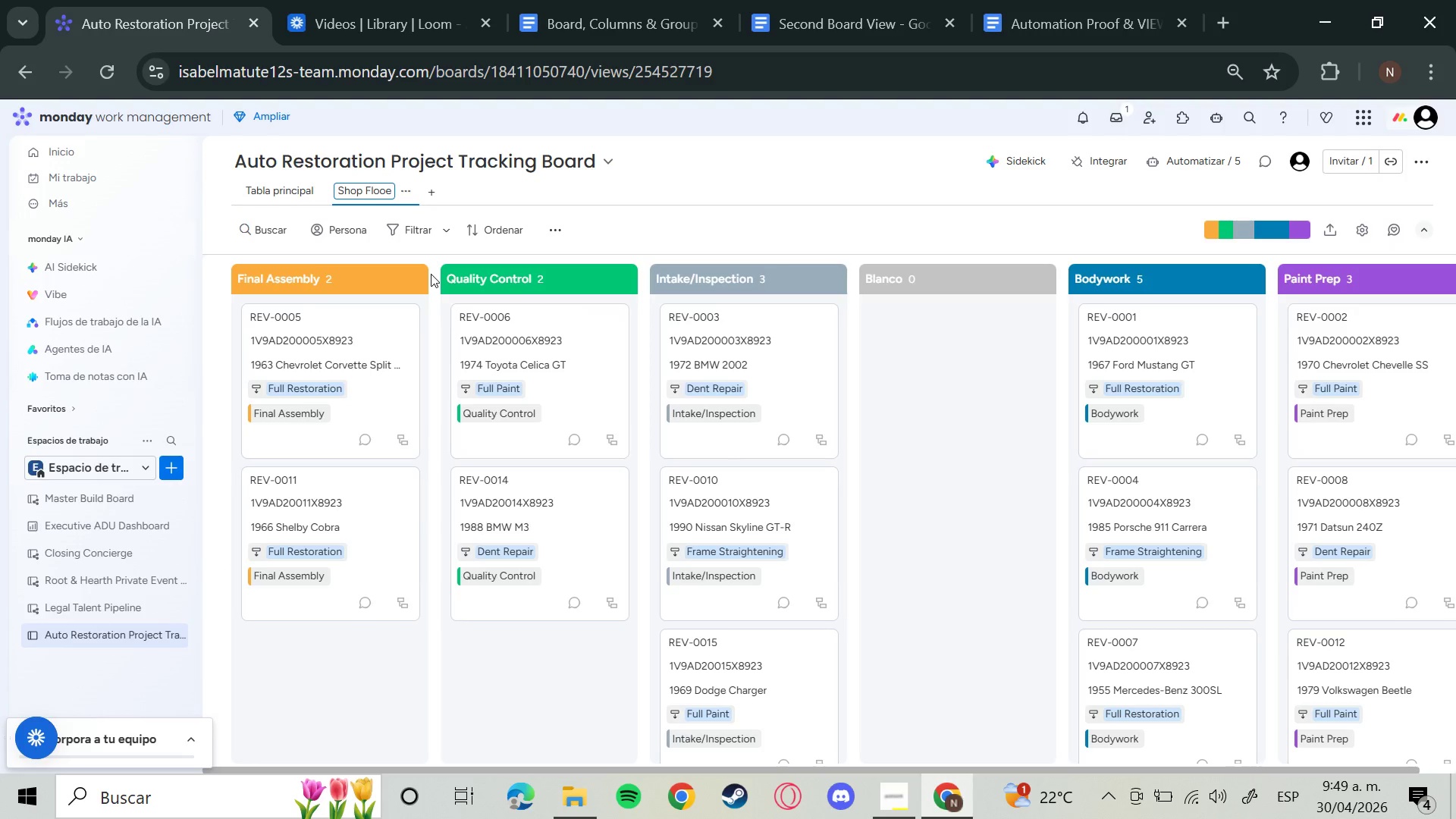 
key(Backspace)
 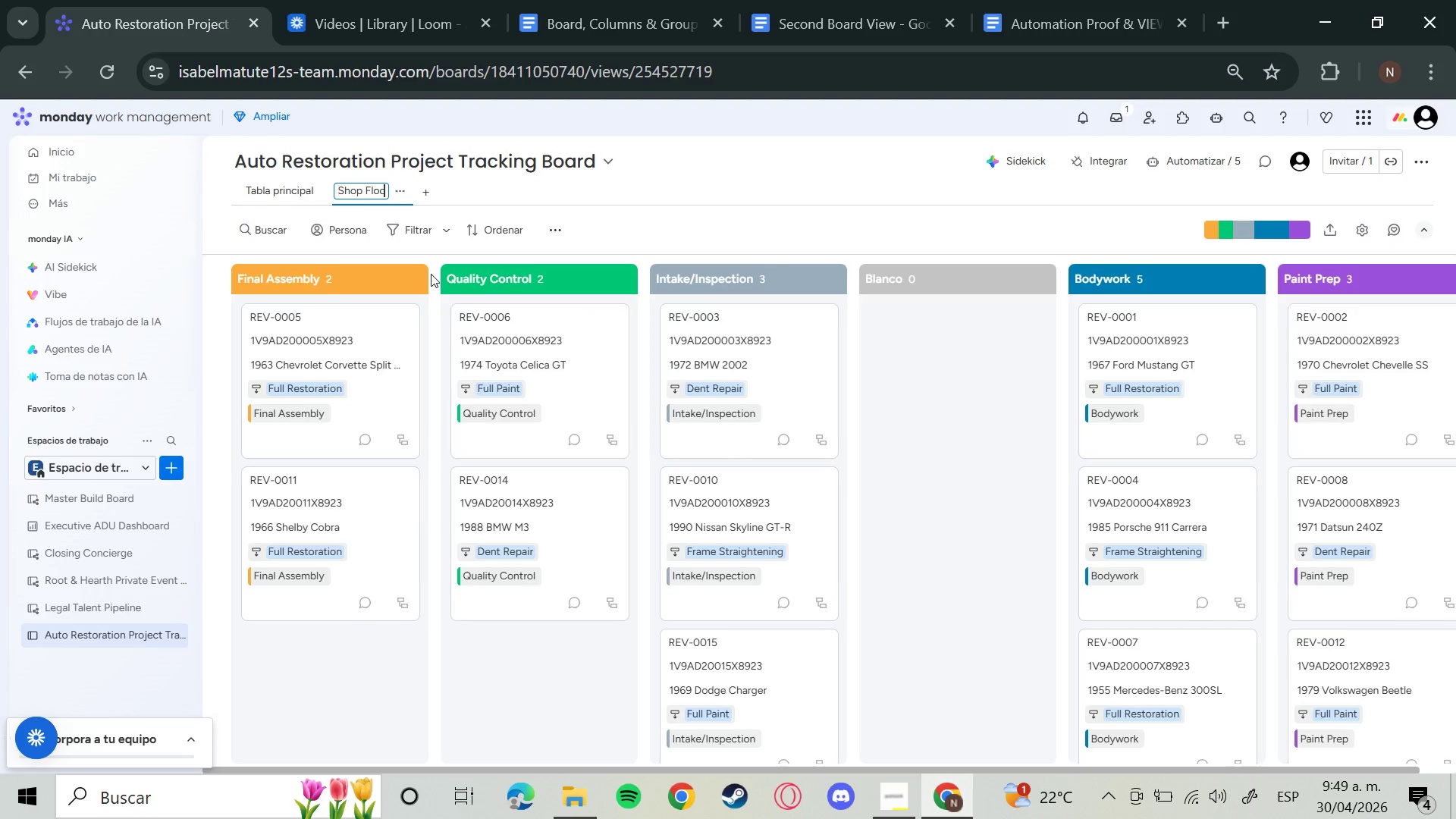 
key(R)
 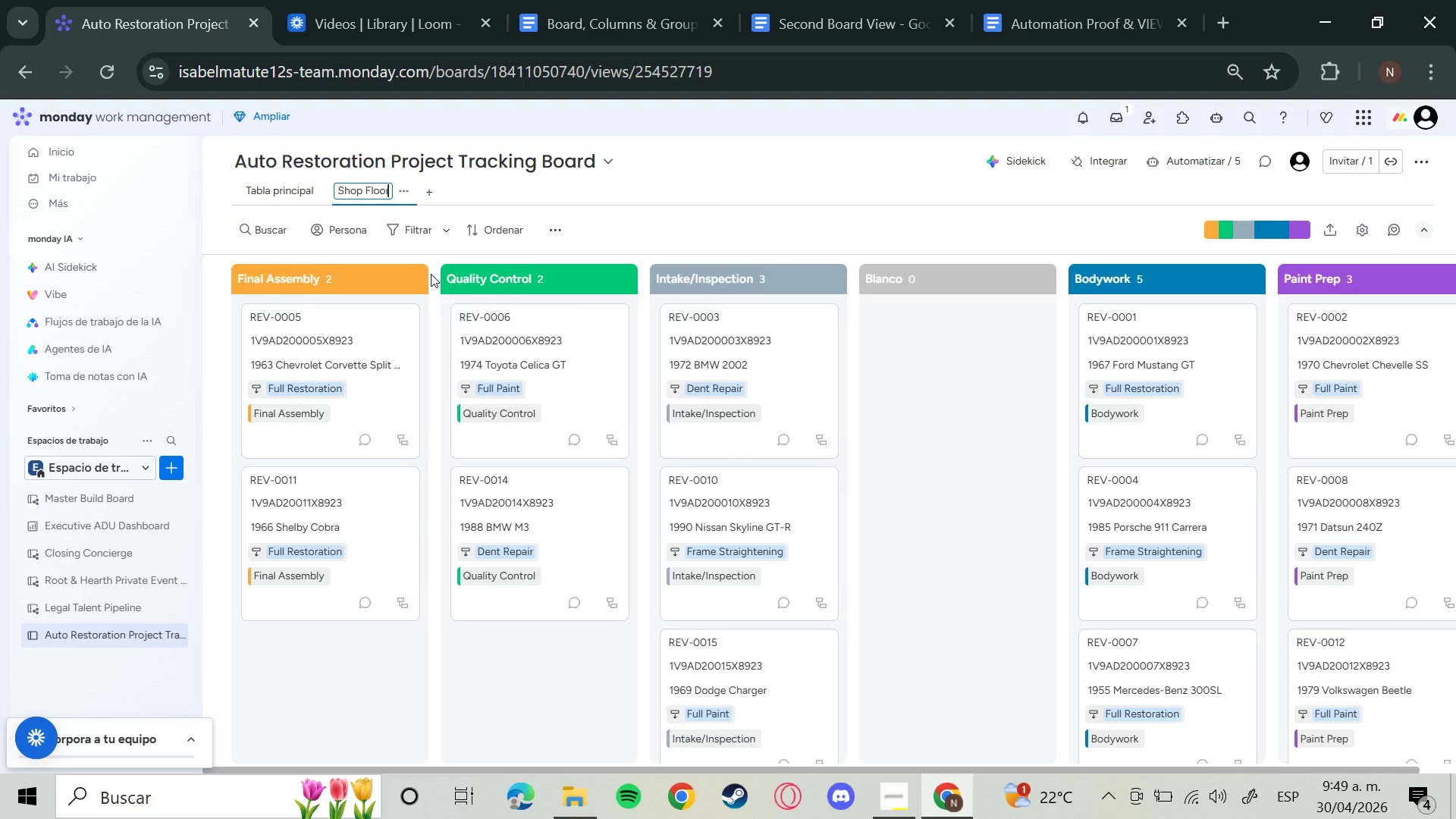 
key(Enter)
 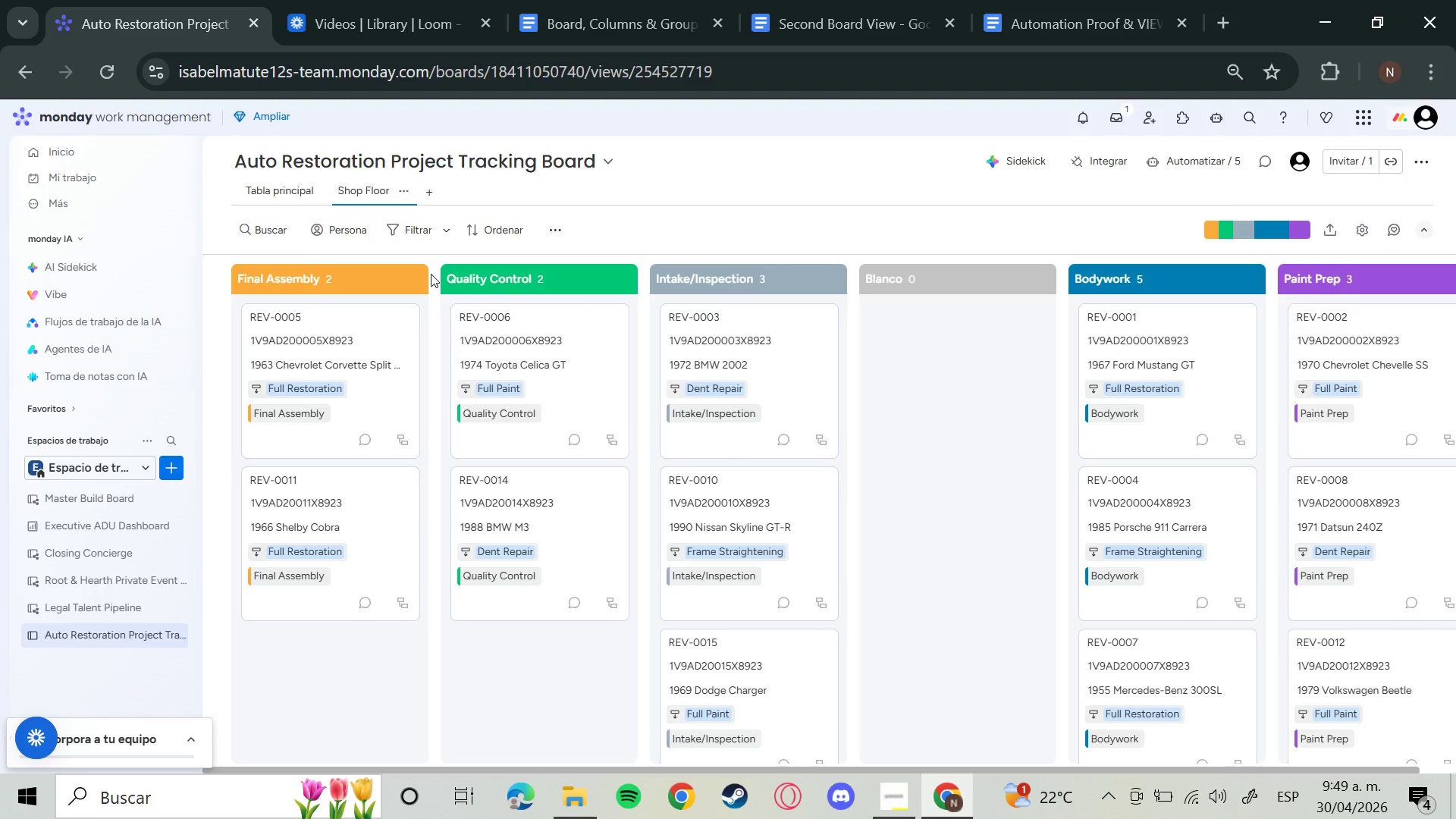 
wait(19.83)
 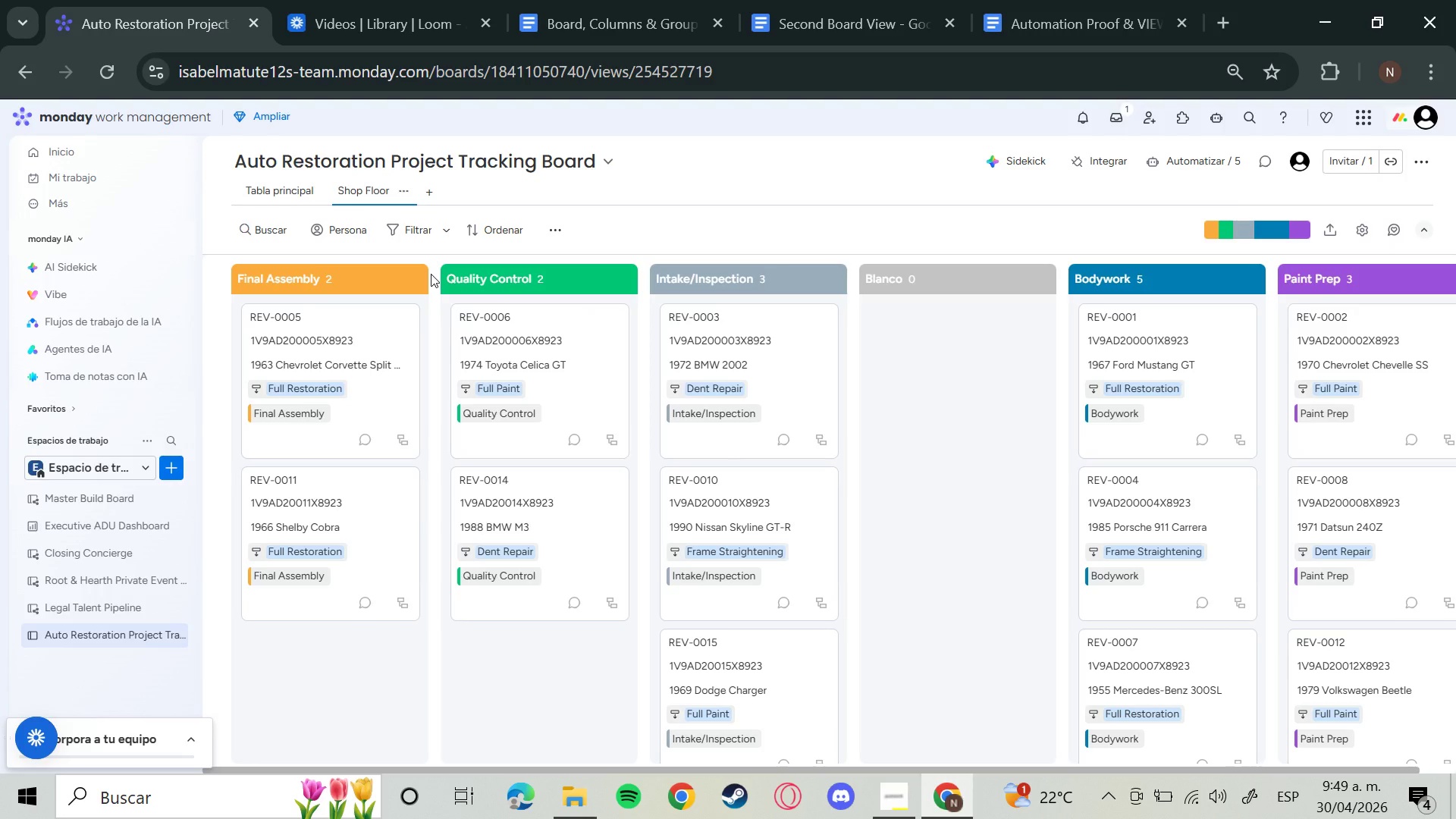 
left_click([1356, 230])
 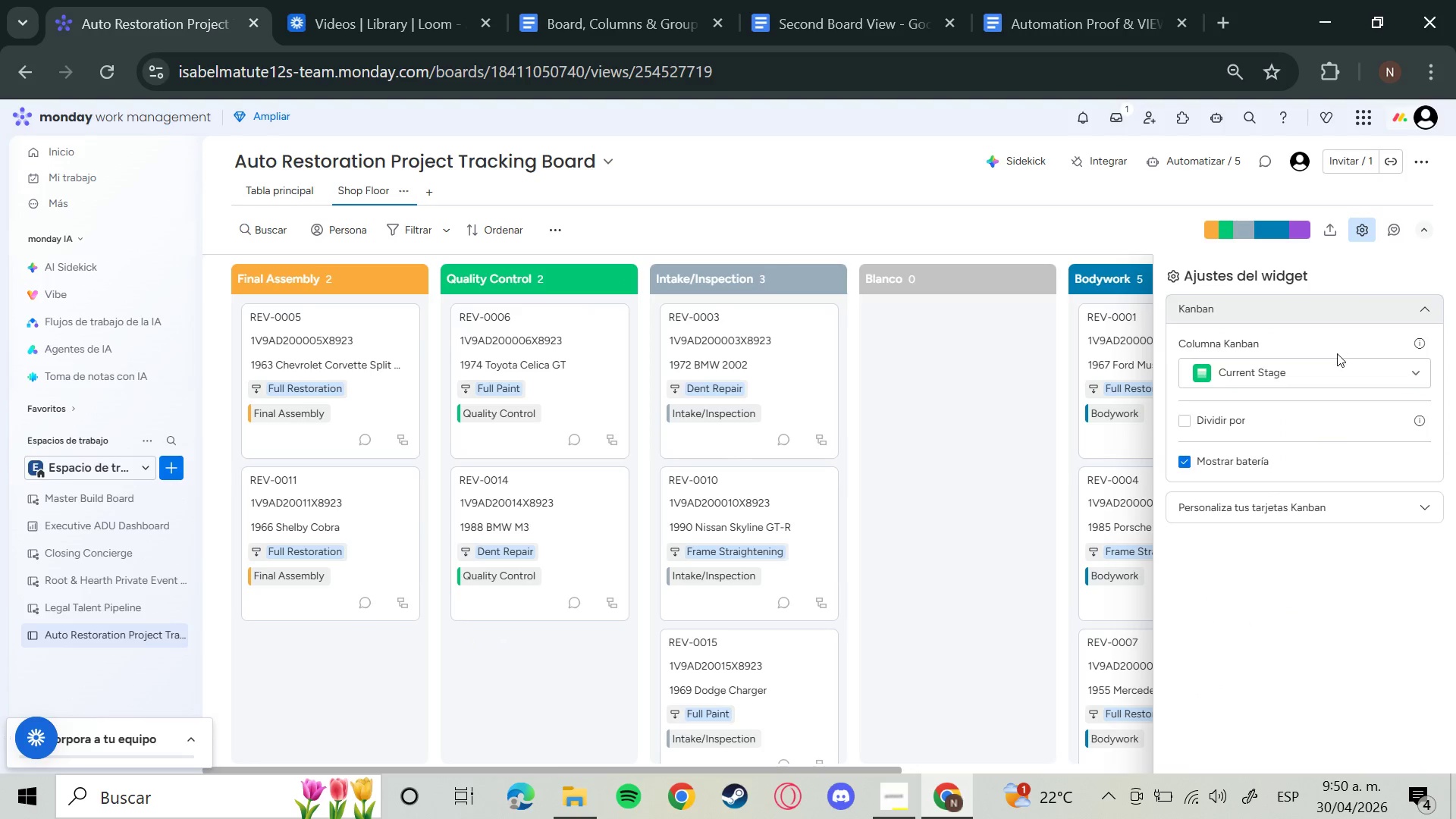 
left_click([1352, 370])
 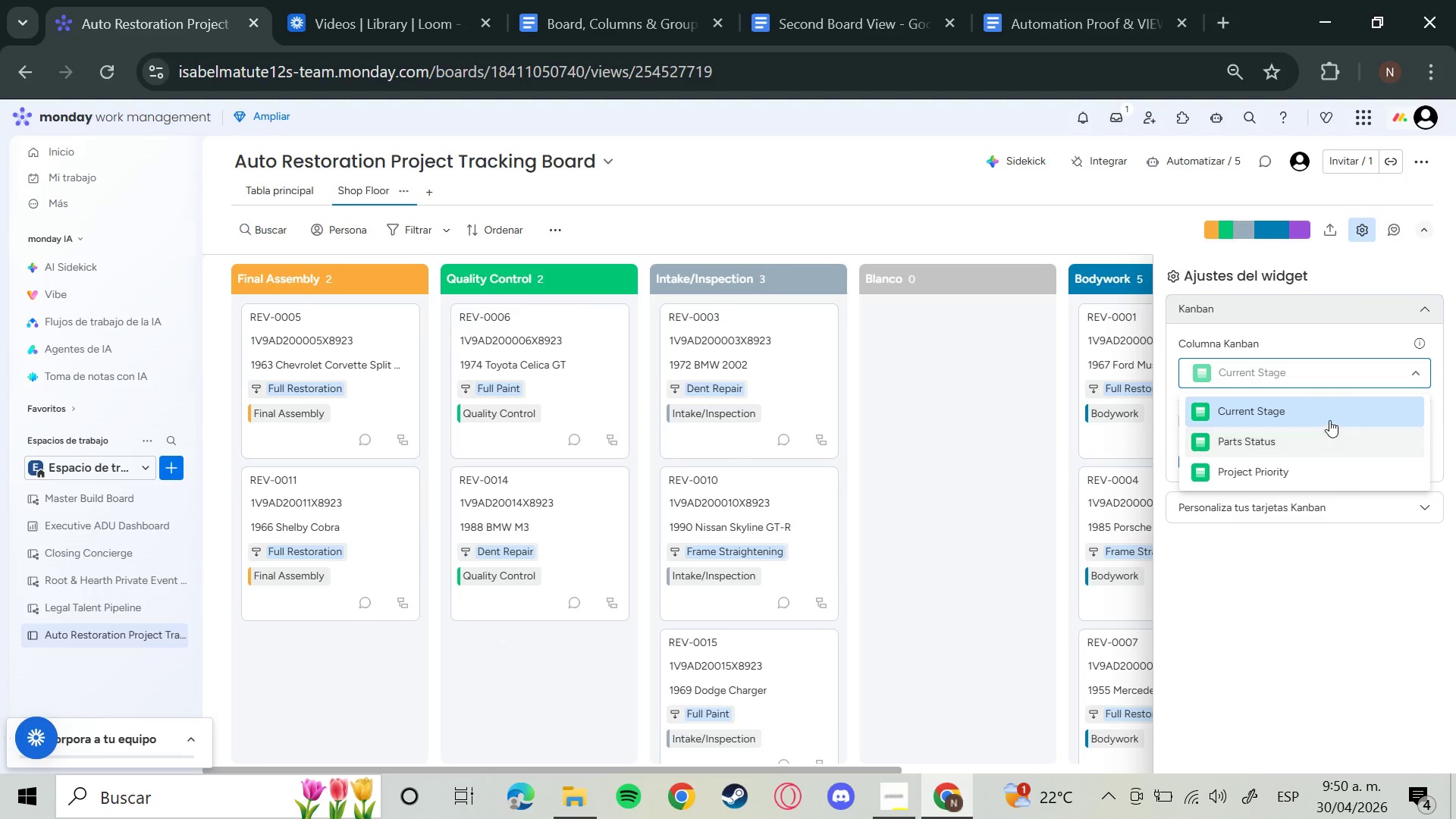 
left_click([1404, 370])
 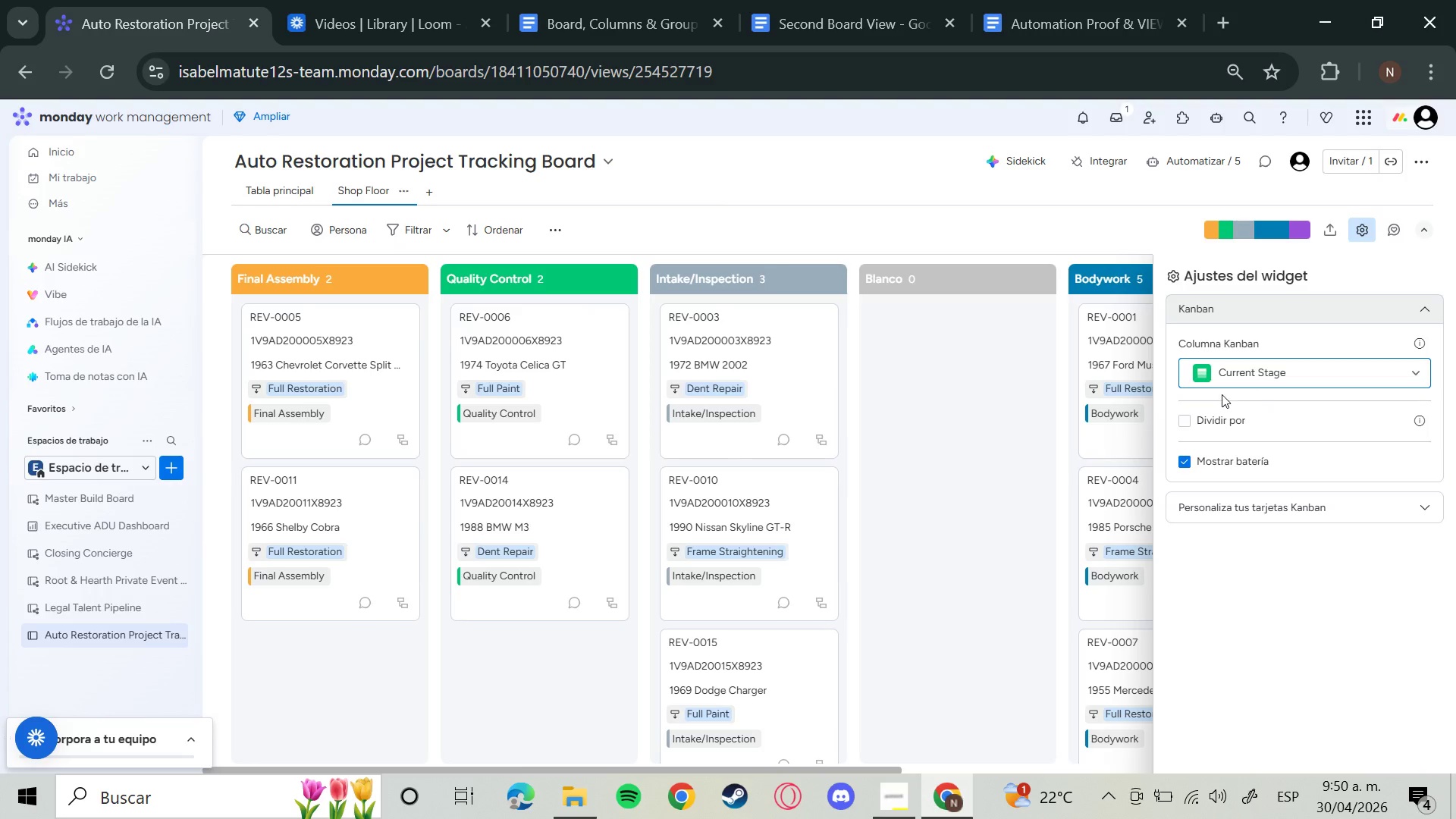 
left_click([1443, 300])
 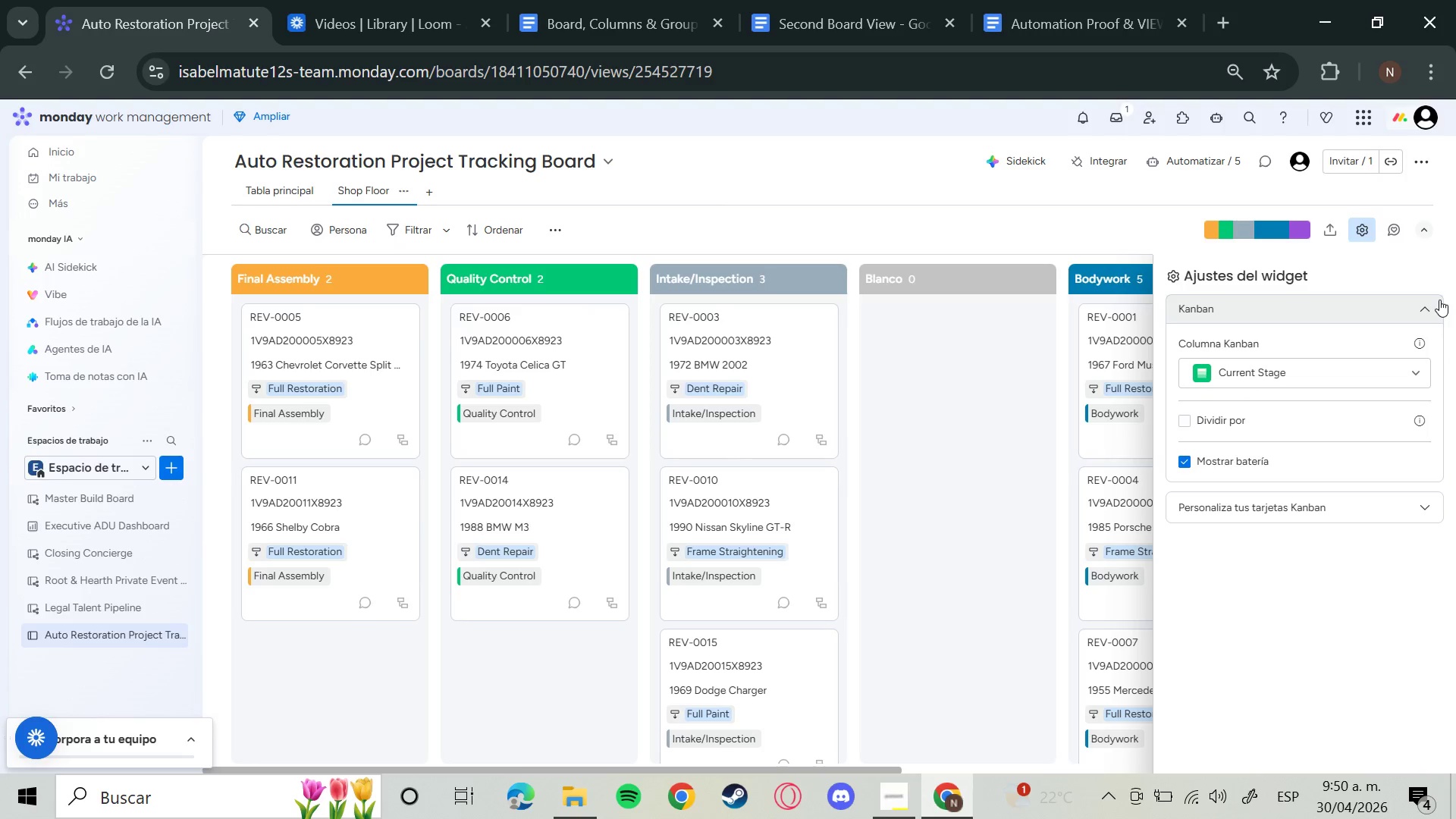 
left_click([1420, 309])
 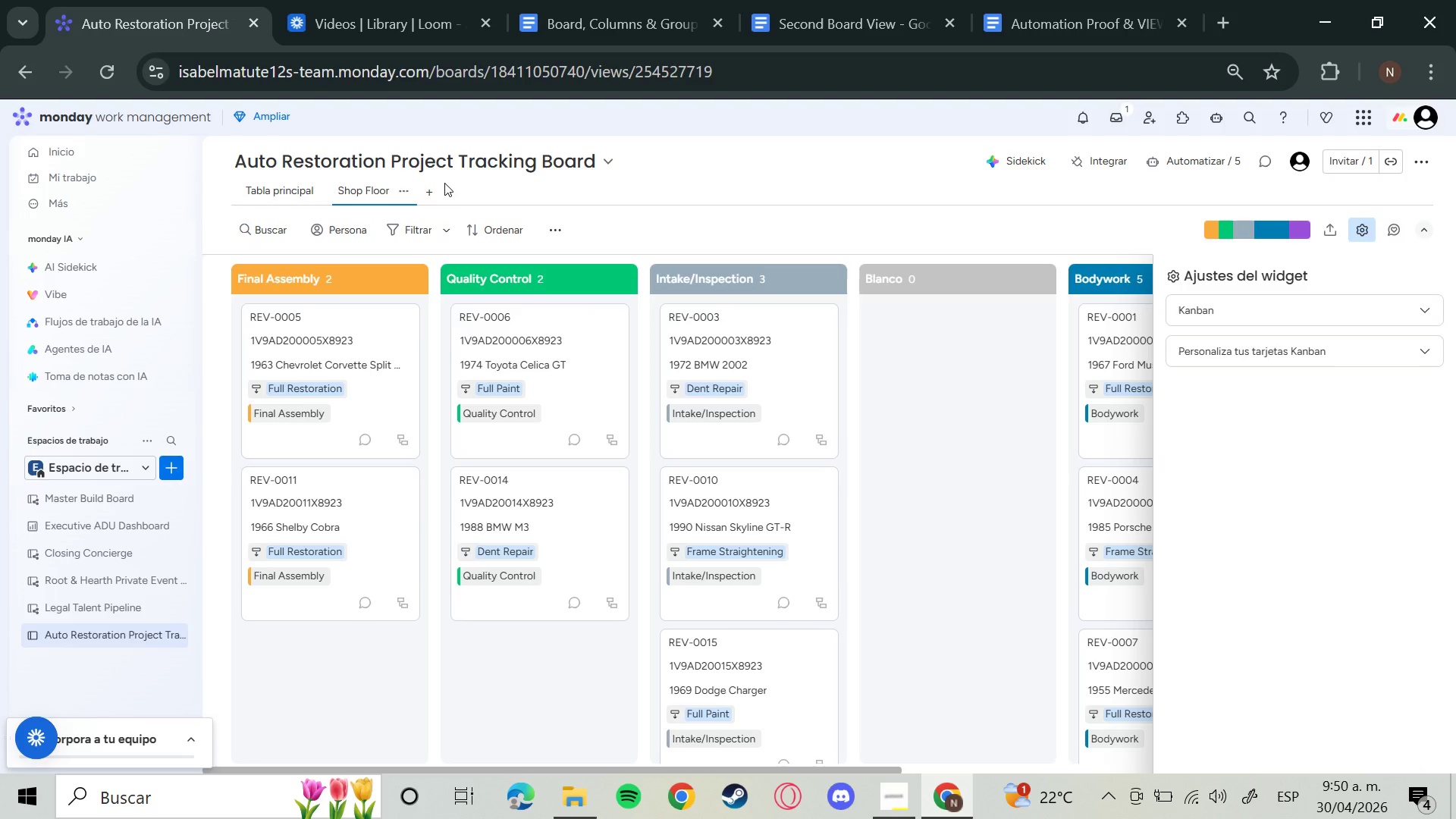 
wait(24.28)
 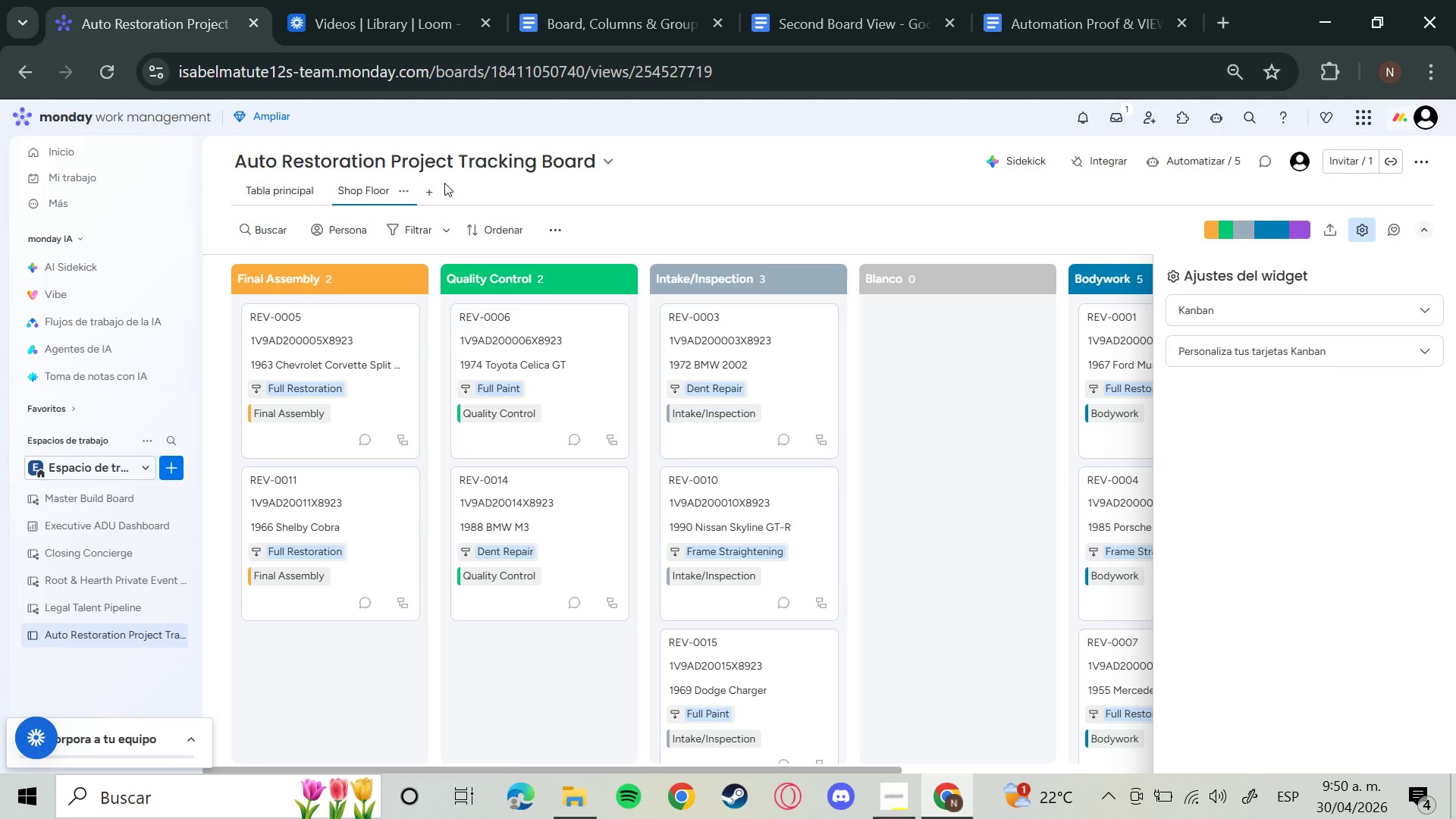 
left_click([433, 187])
 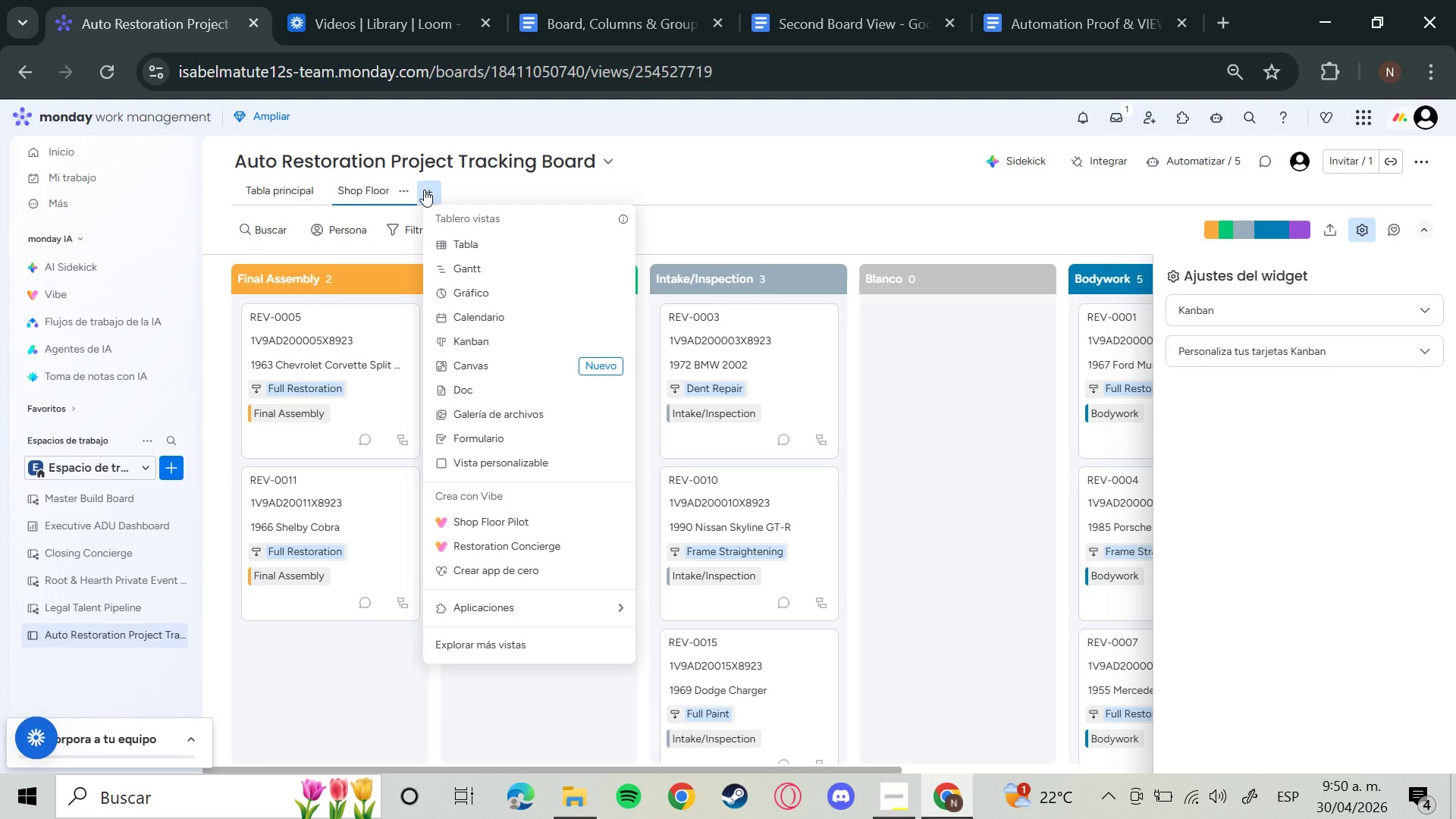 
wait(7.39)
 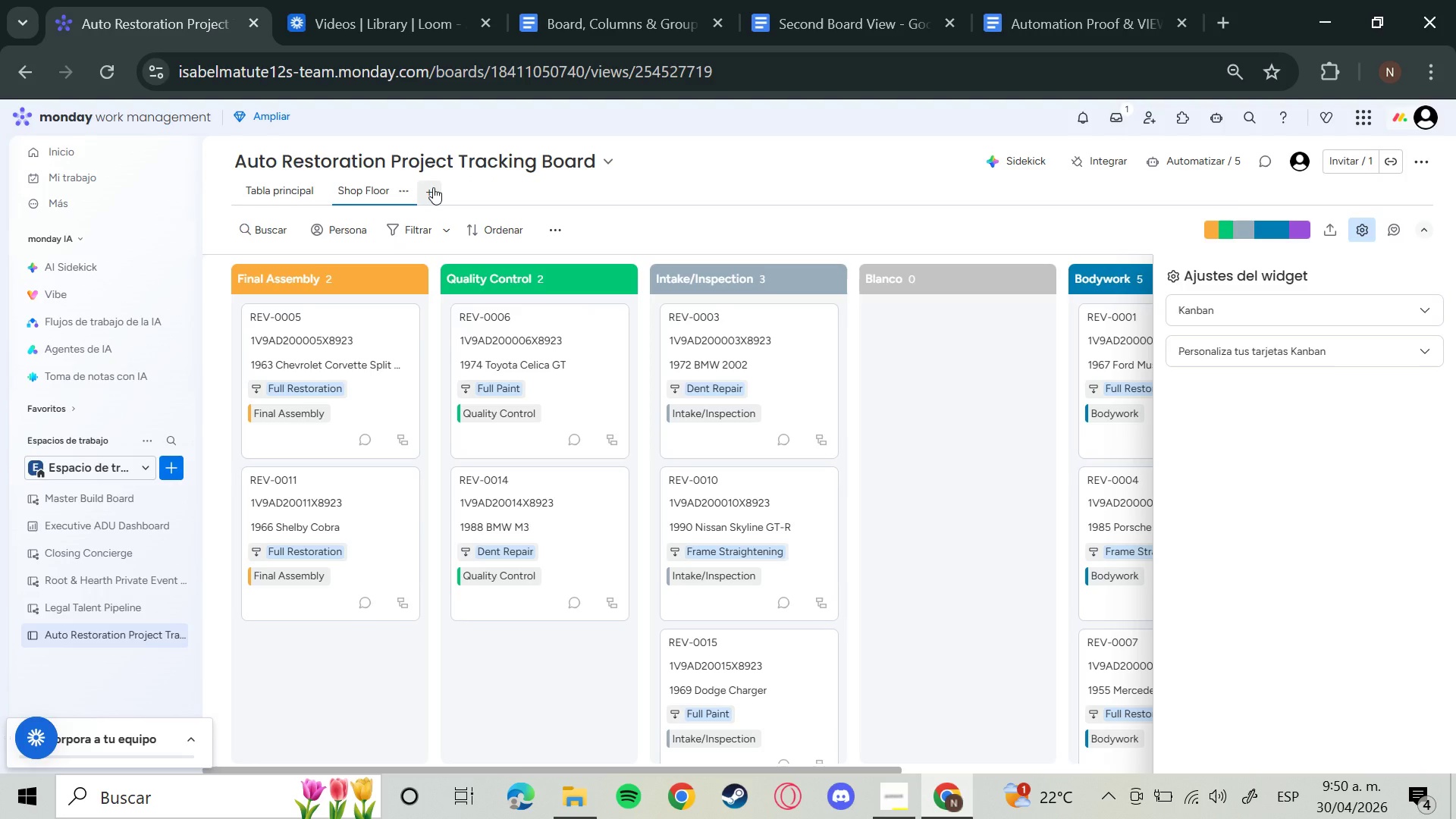 
left_click([499, 318])
 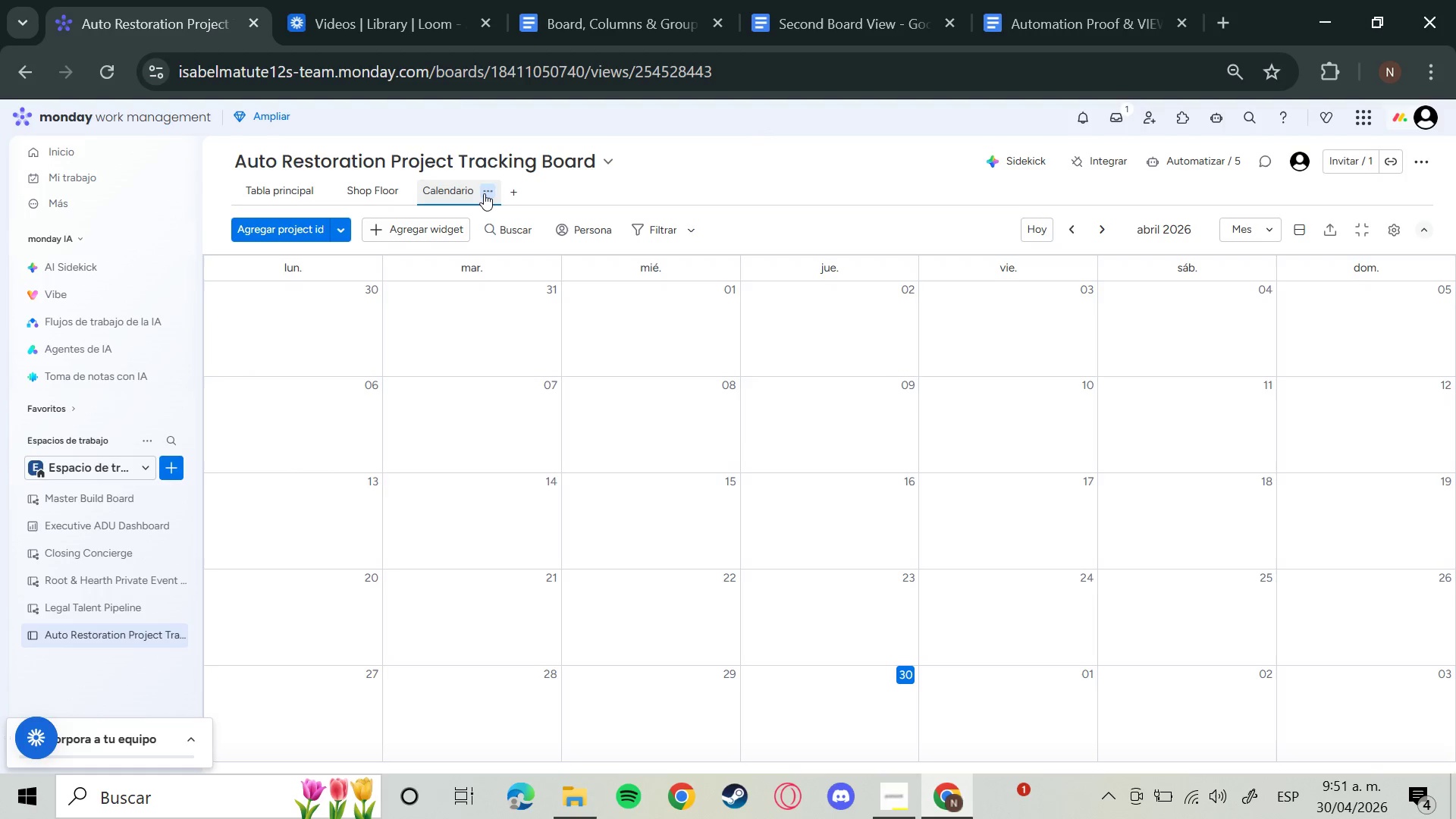 
wait(36.97)
 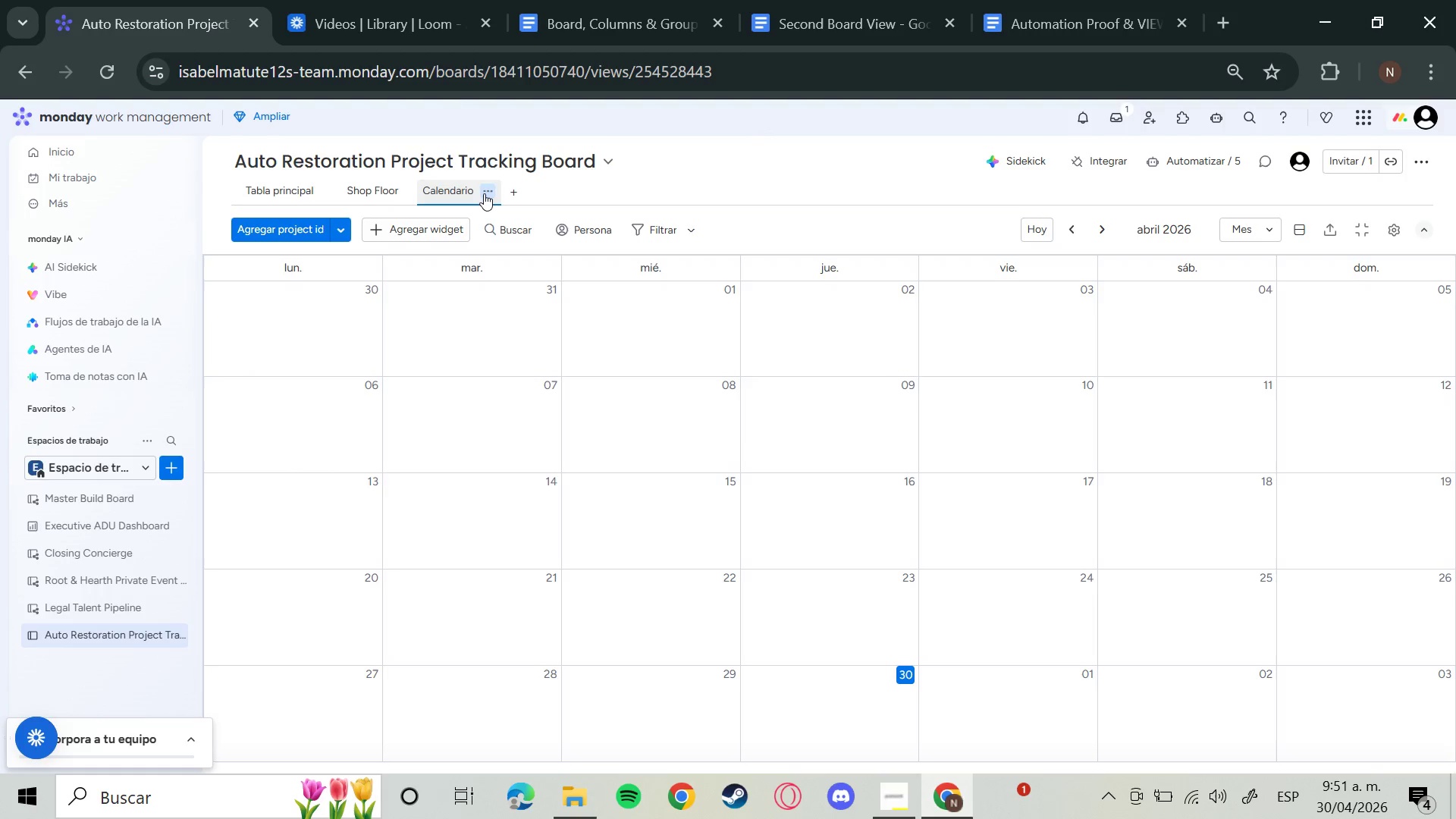 
left_click([497, 194])
 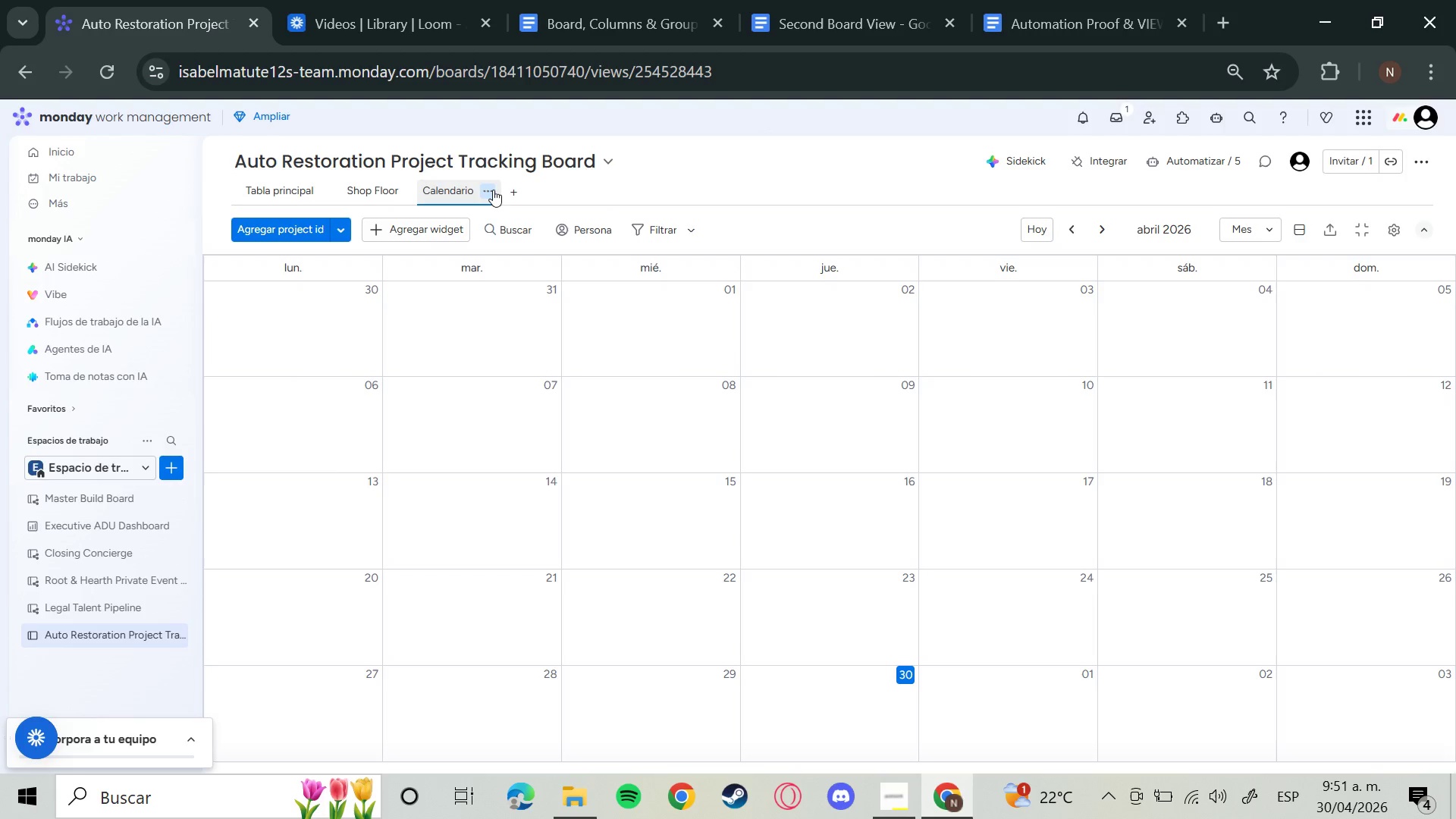 
left_click([493, 190])
 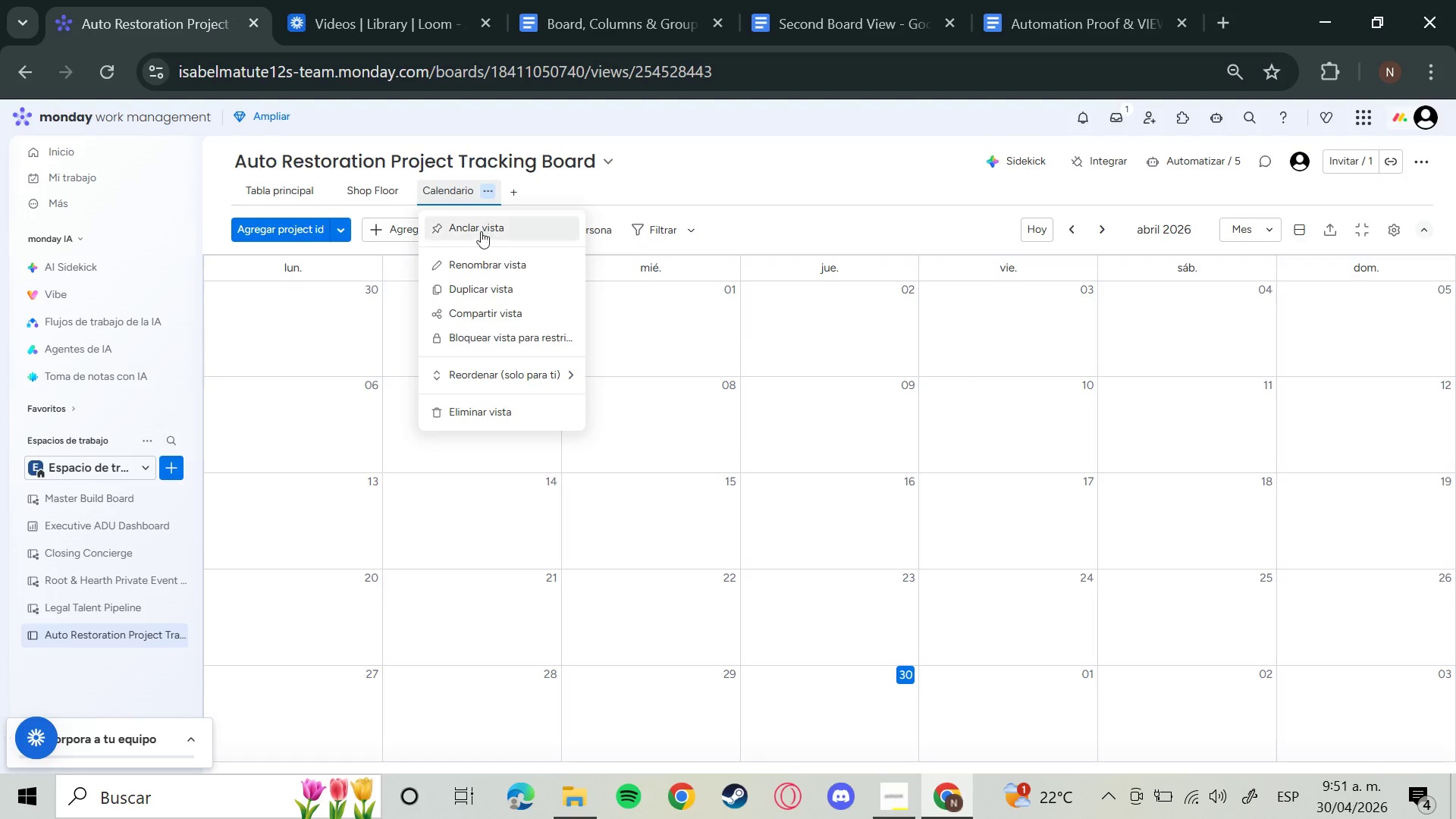 
left_click([479, 264])
 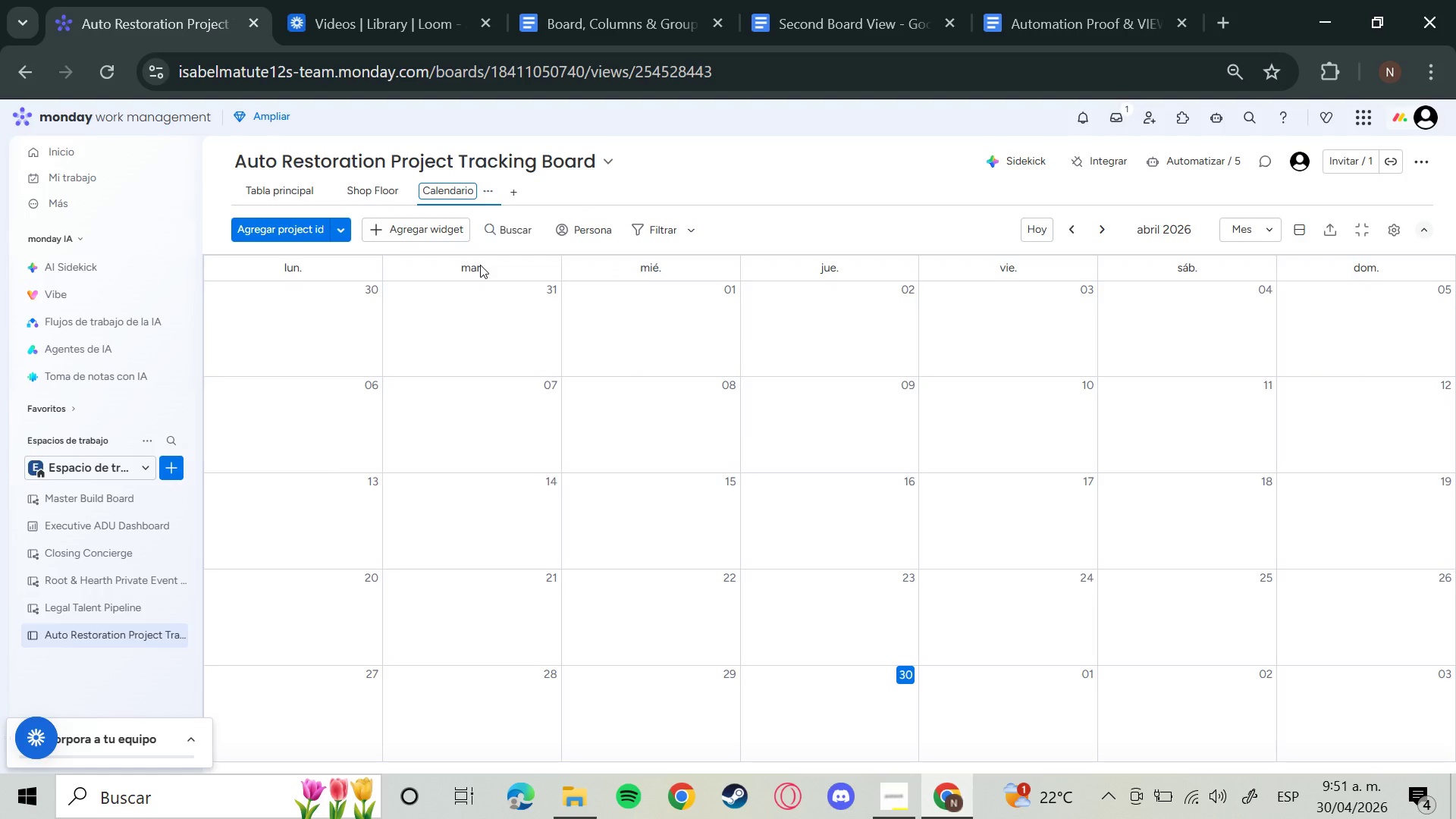 
key(Backspace)
key(Backspace)
key(Backspace)
key(Backspace)
key(Backspace)
key(Backspace)
key(Backspace)
key(Backspace)
key(Backspace)
key(Backspace)
type(Delivery Schedull)
key(Backspace)
type(e)
 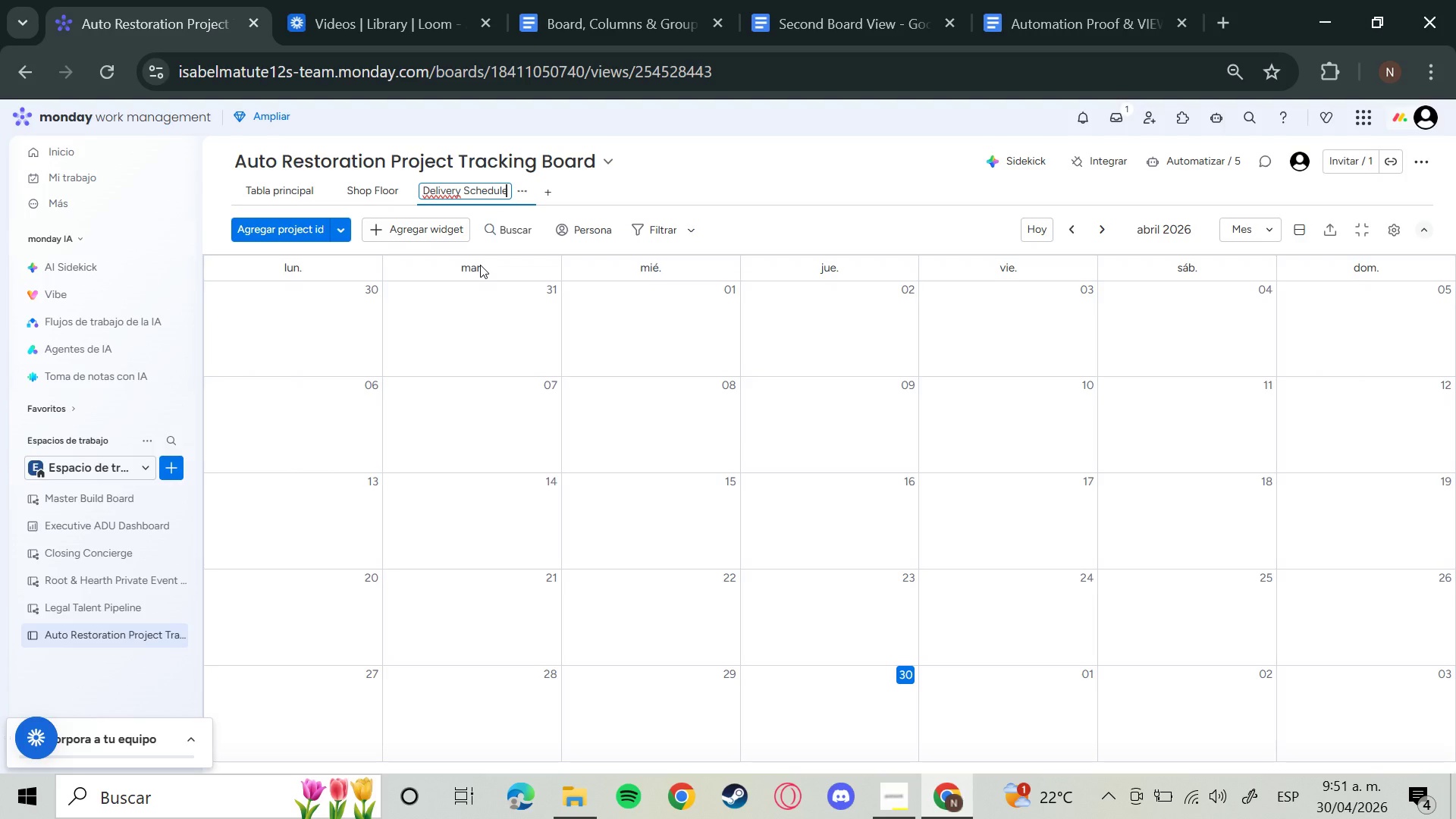 
key(Enter)
 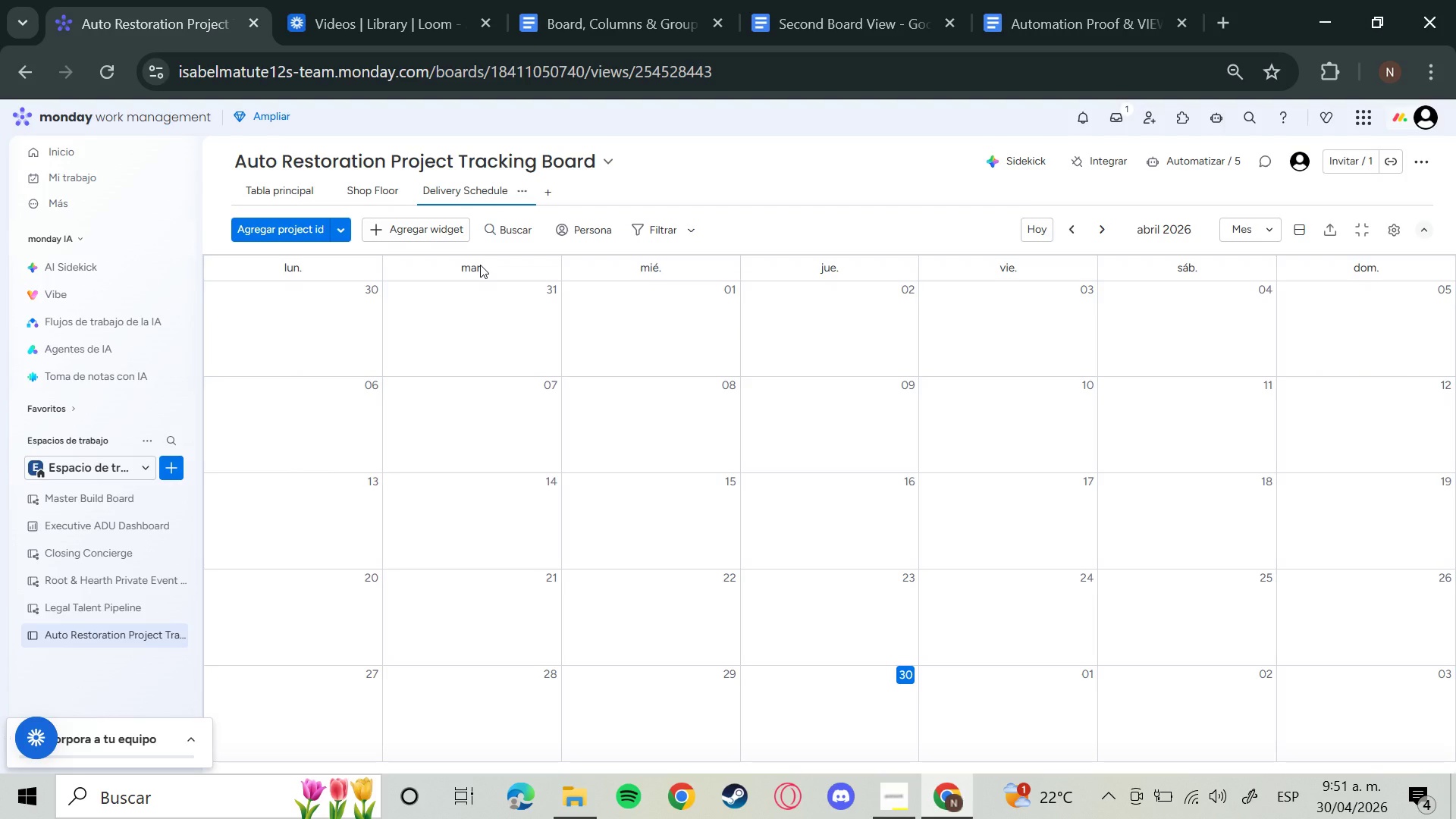 
wait(14.62)
 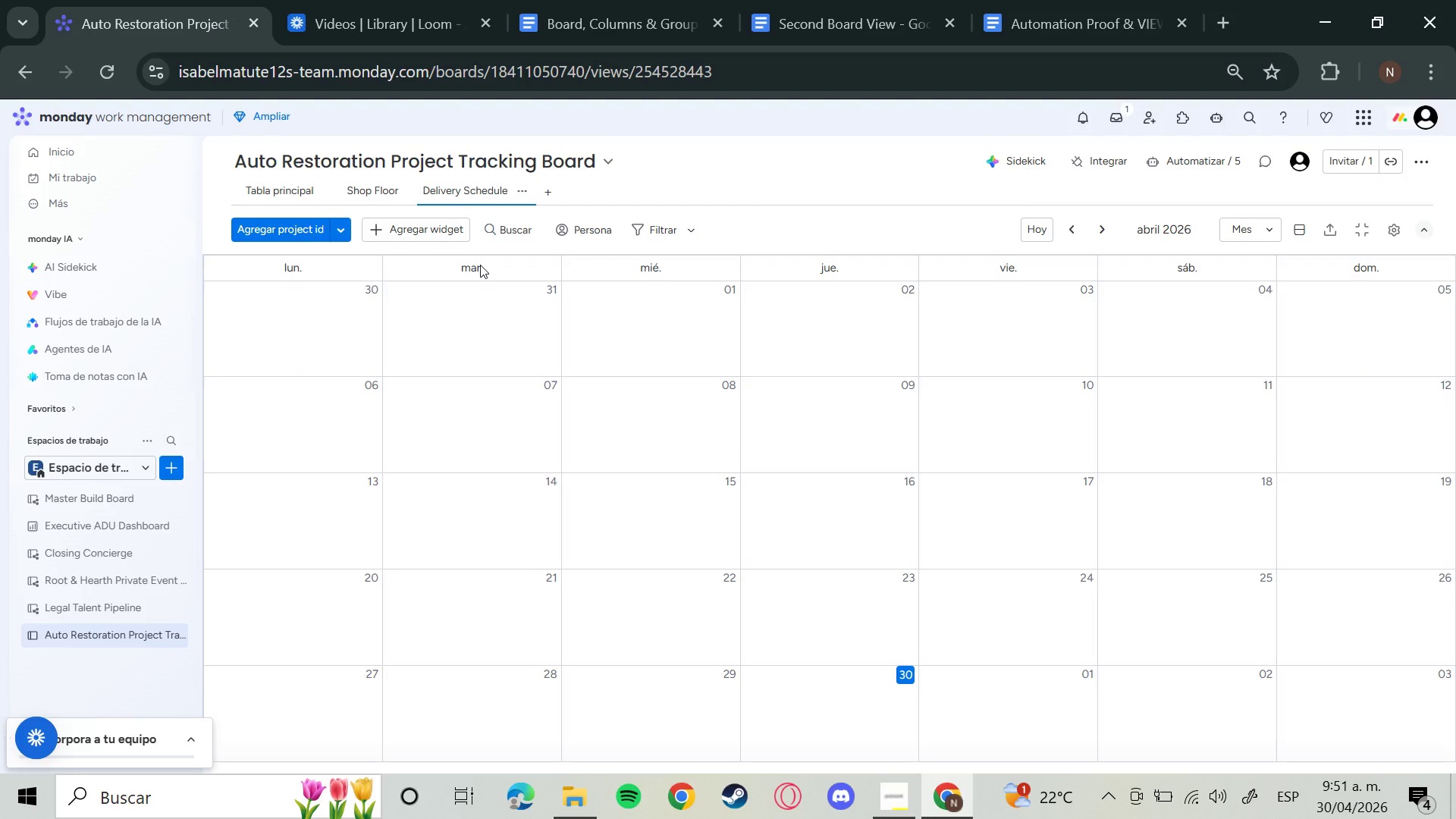 
left_click([1397, 234])
 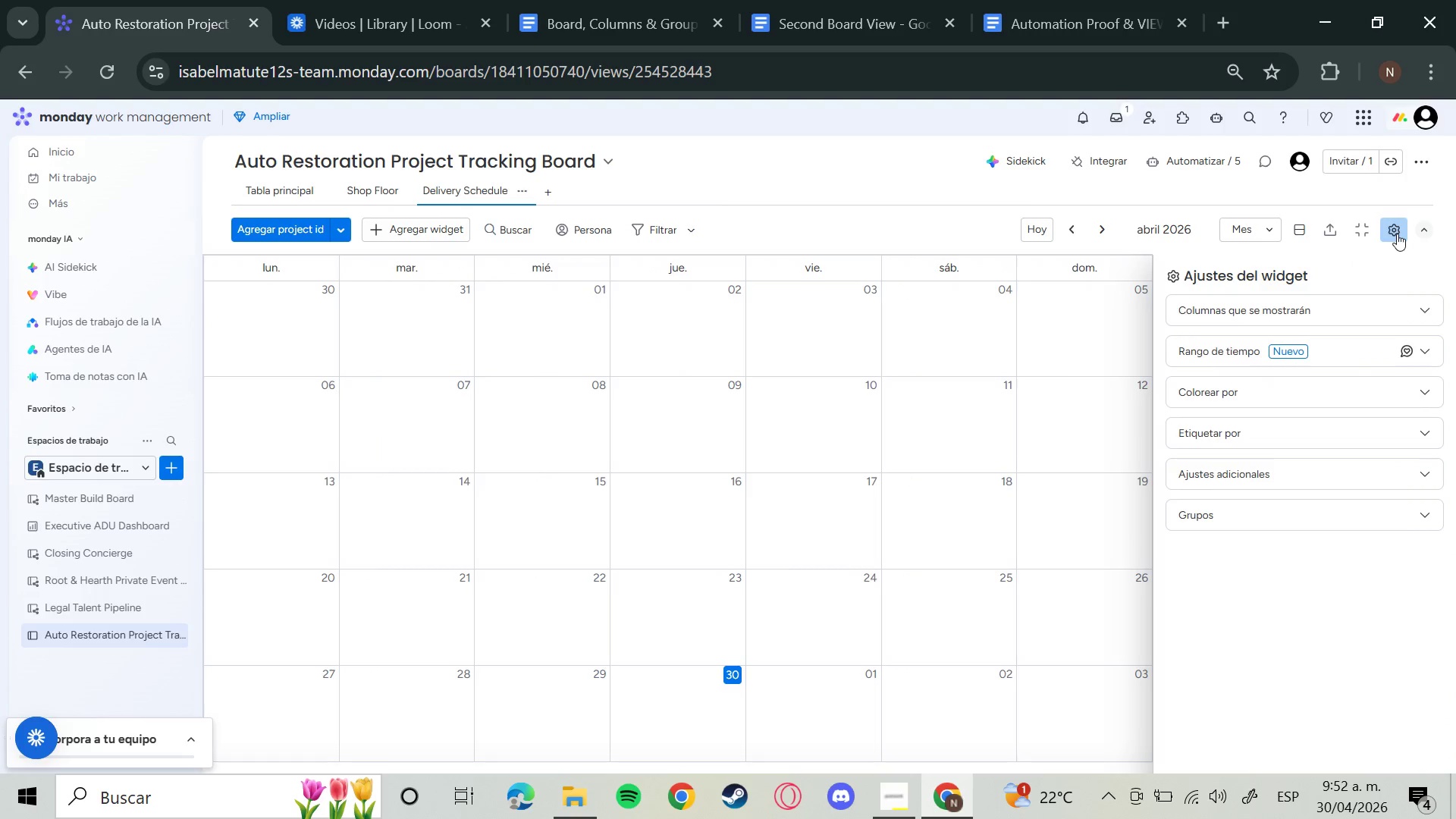 
wait(9.41)
 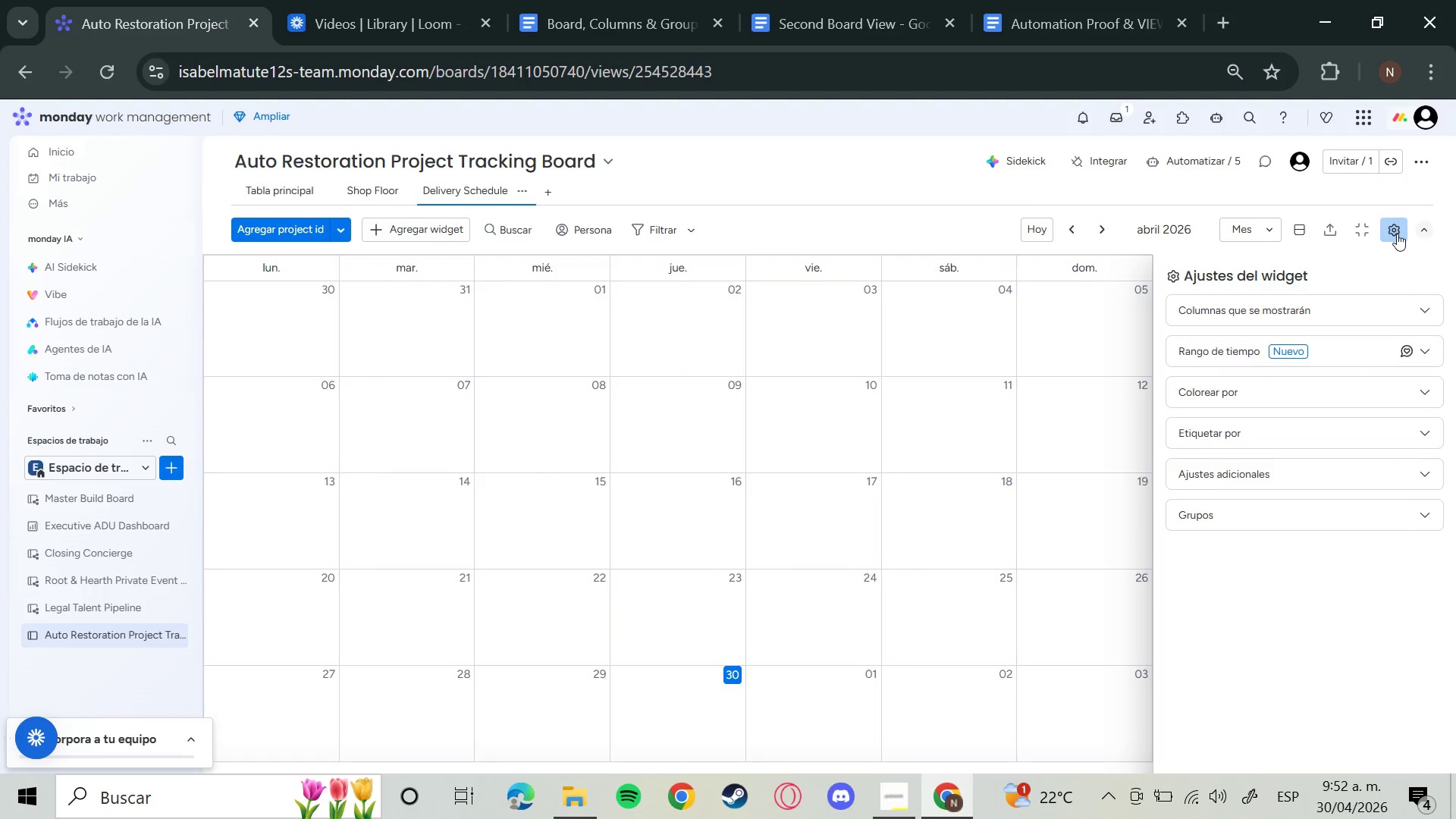 
left_click([1377, 319])
 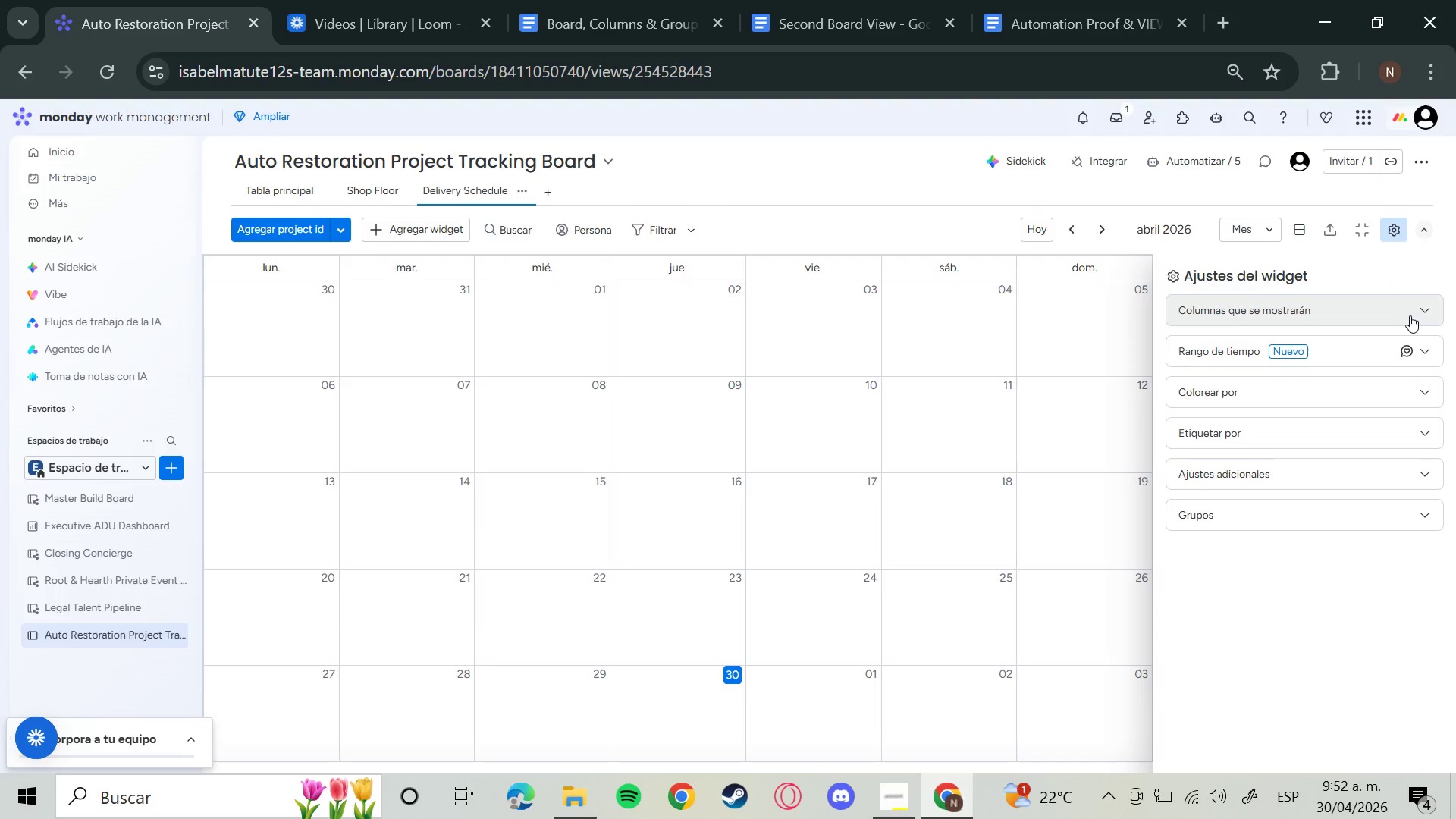 
left_click([1424, 311])
 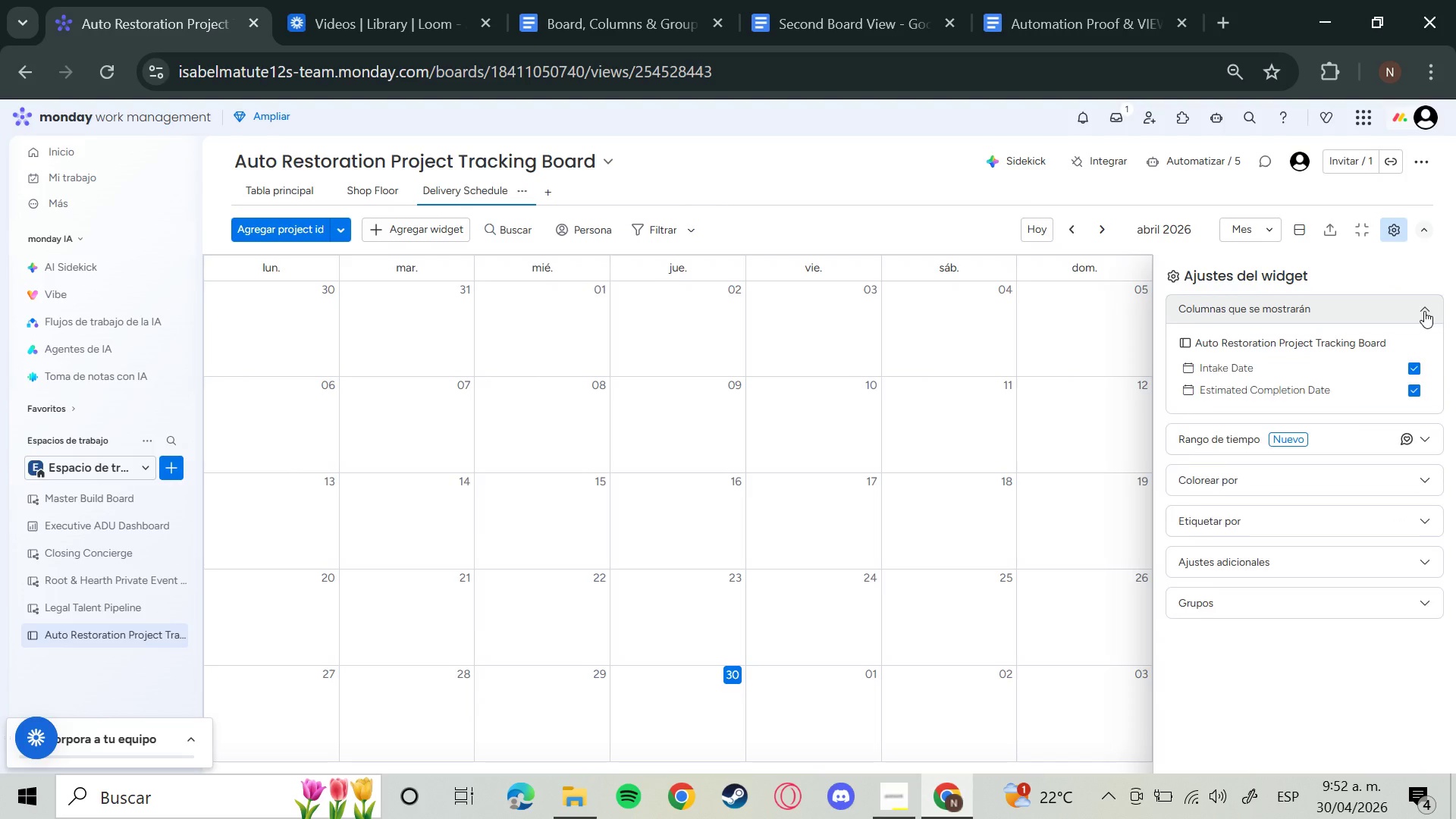 
left_click([1424, 311])
 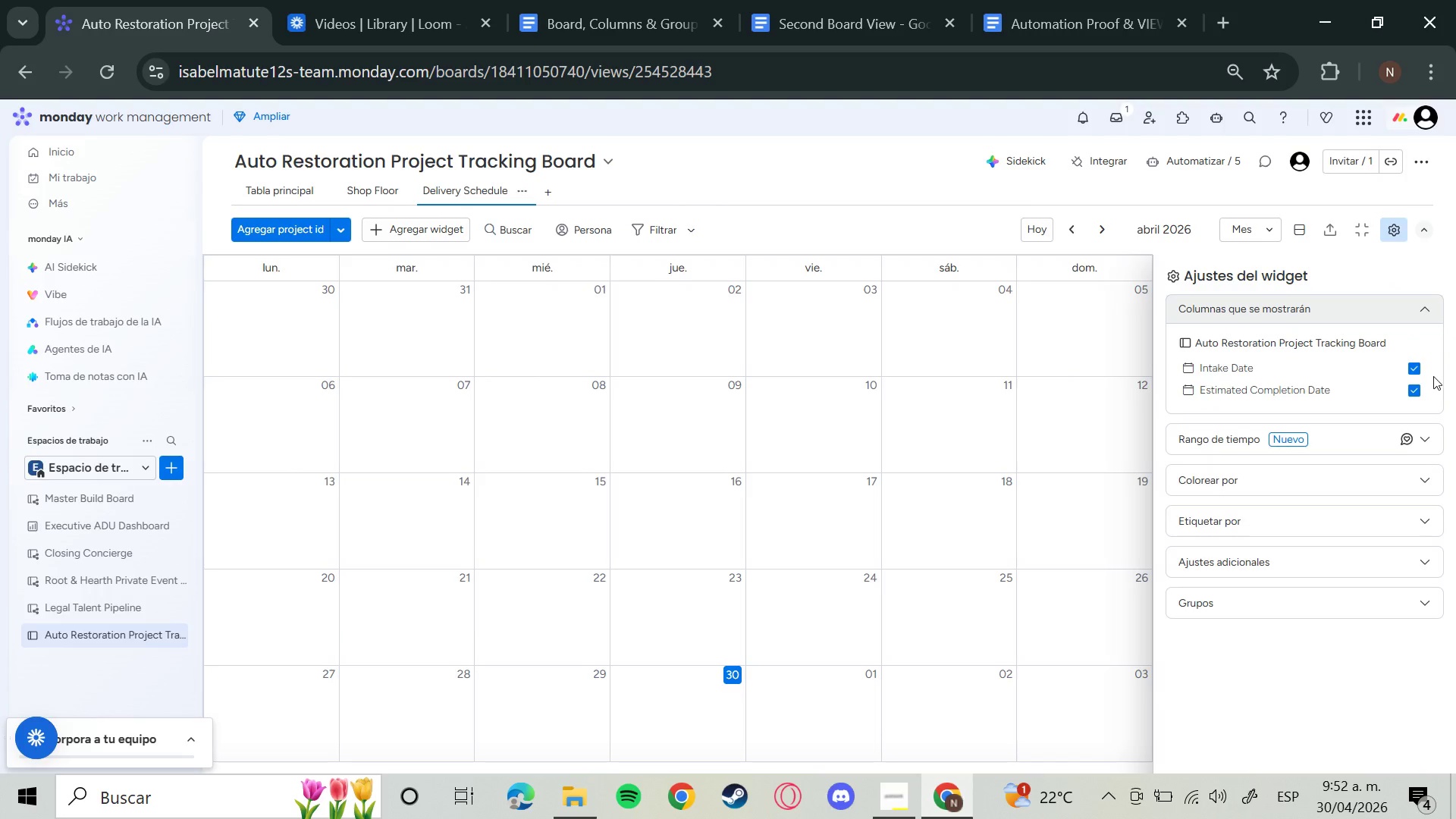 
left_click([1420, 366])
 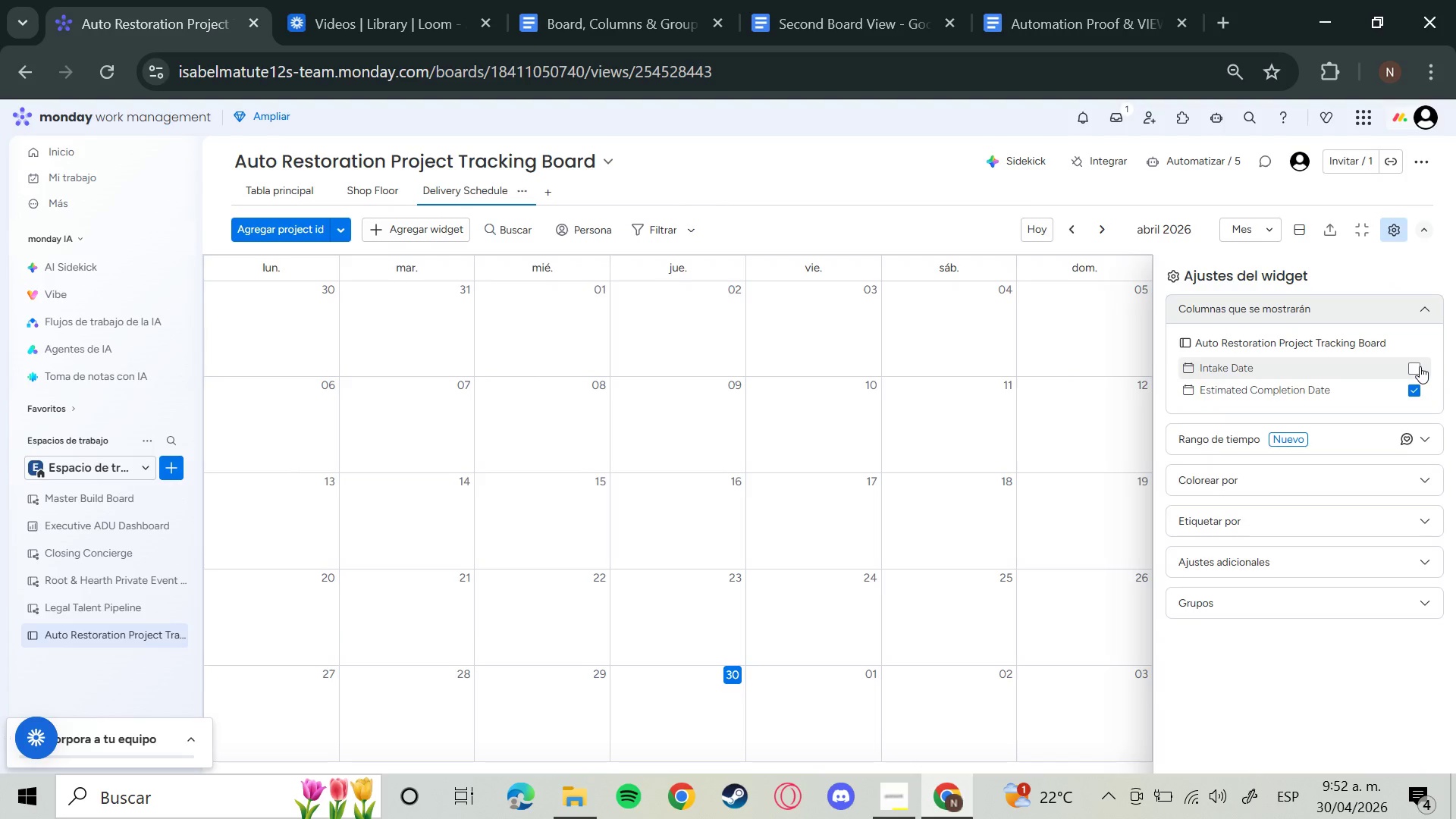 
left_click_drag(start_coordinate=[1435, 307], to_coordinate=[1433, 311])
 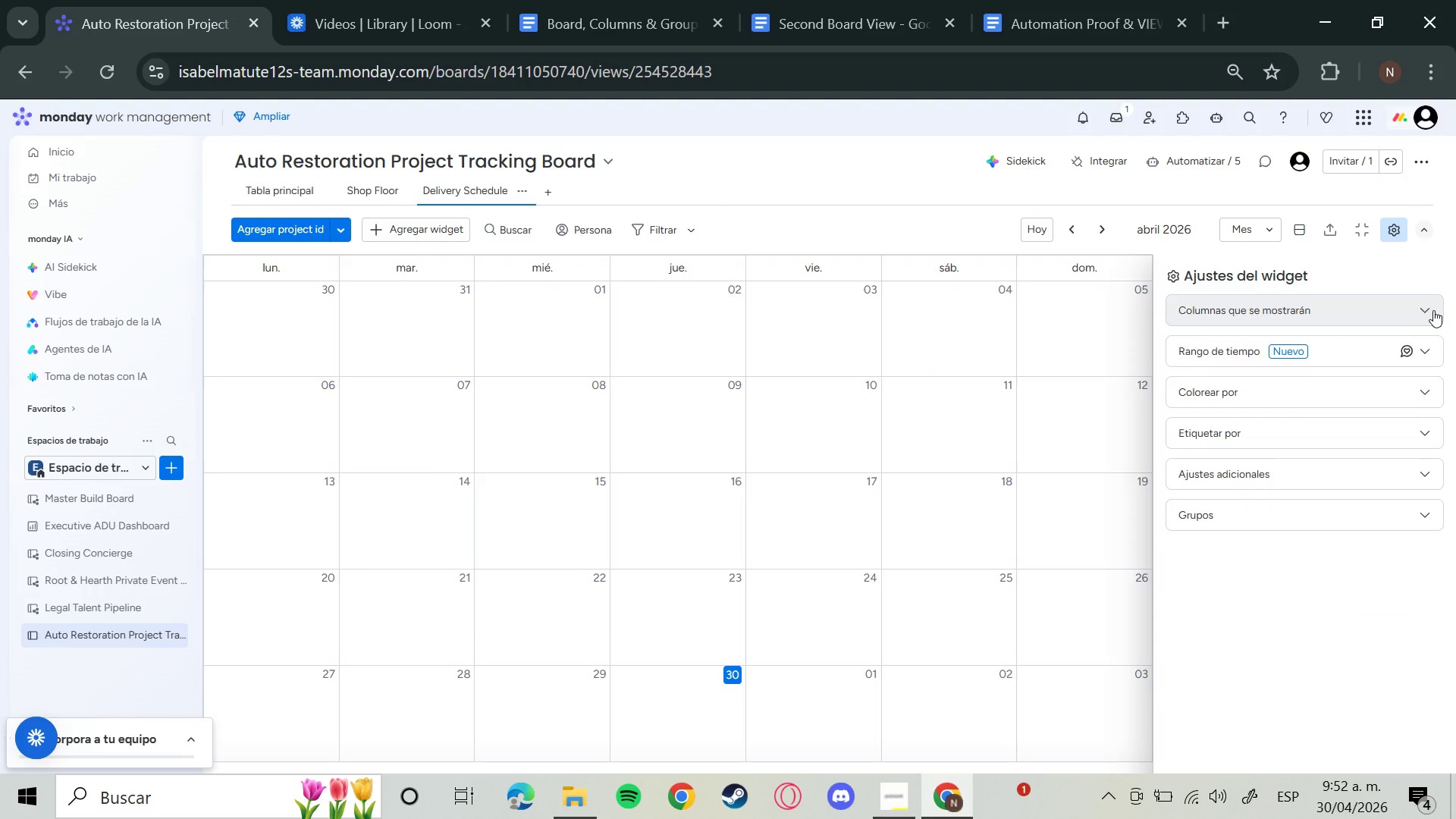 
wait(12.03)
 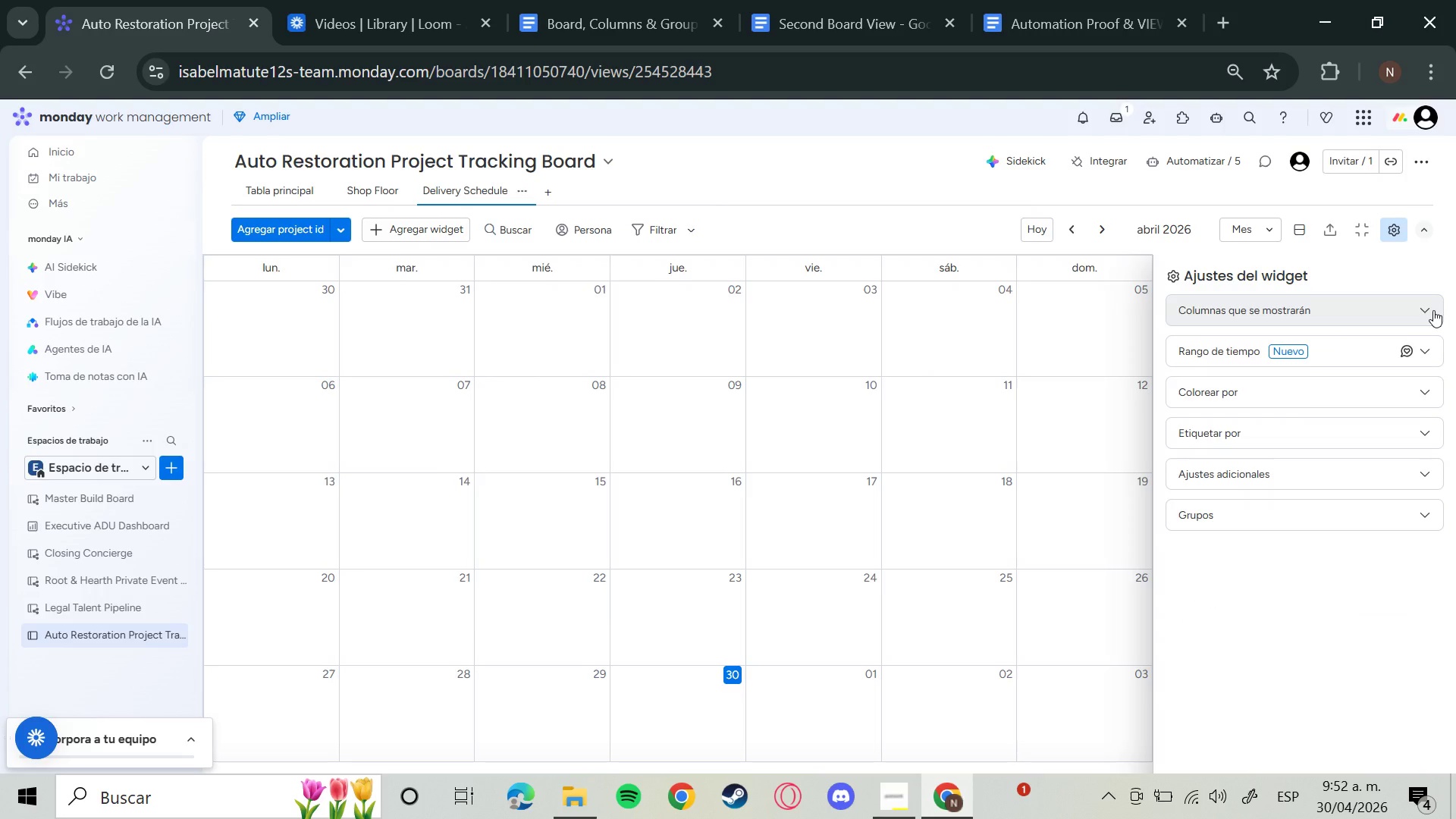 
left_click([1401, 237])
 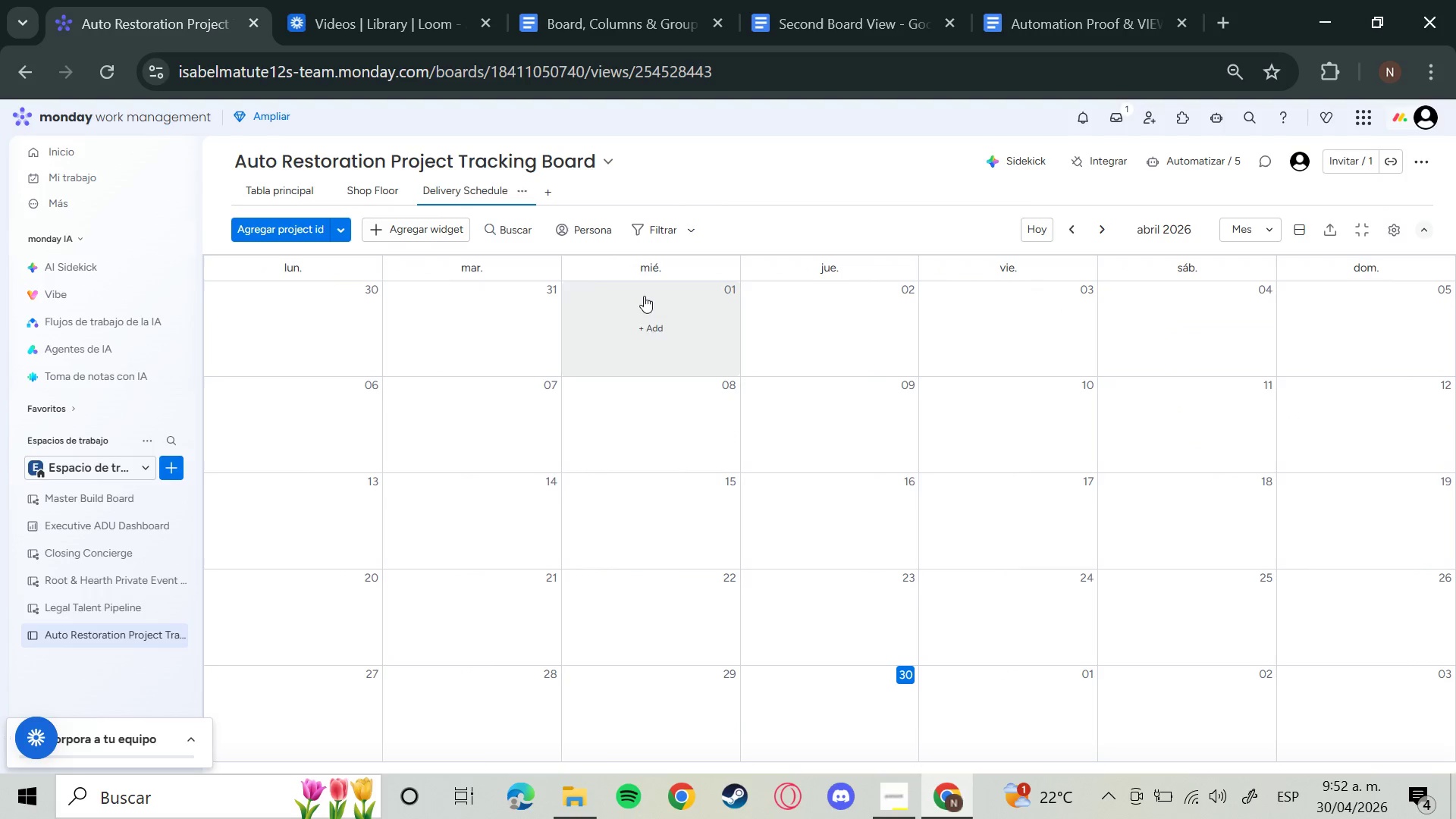 
left_click([275, 197])
 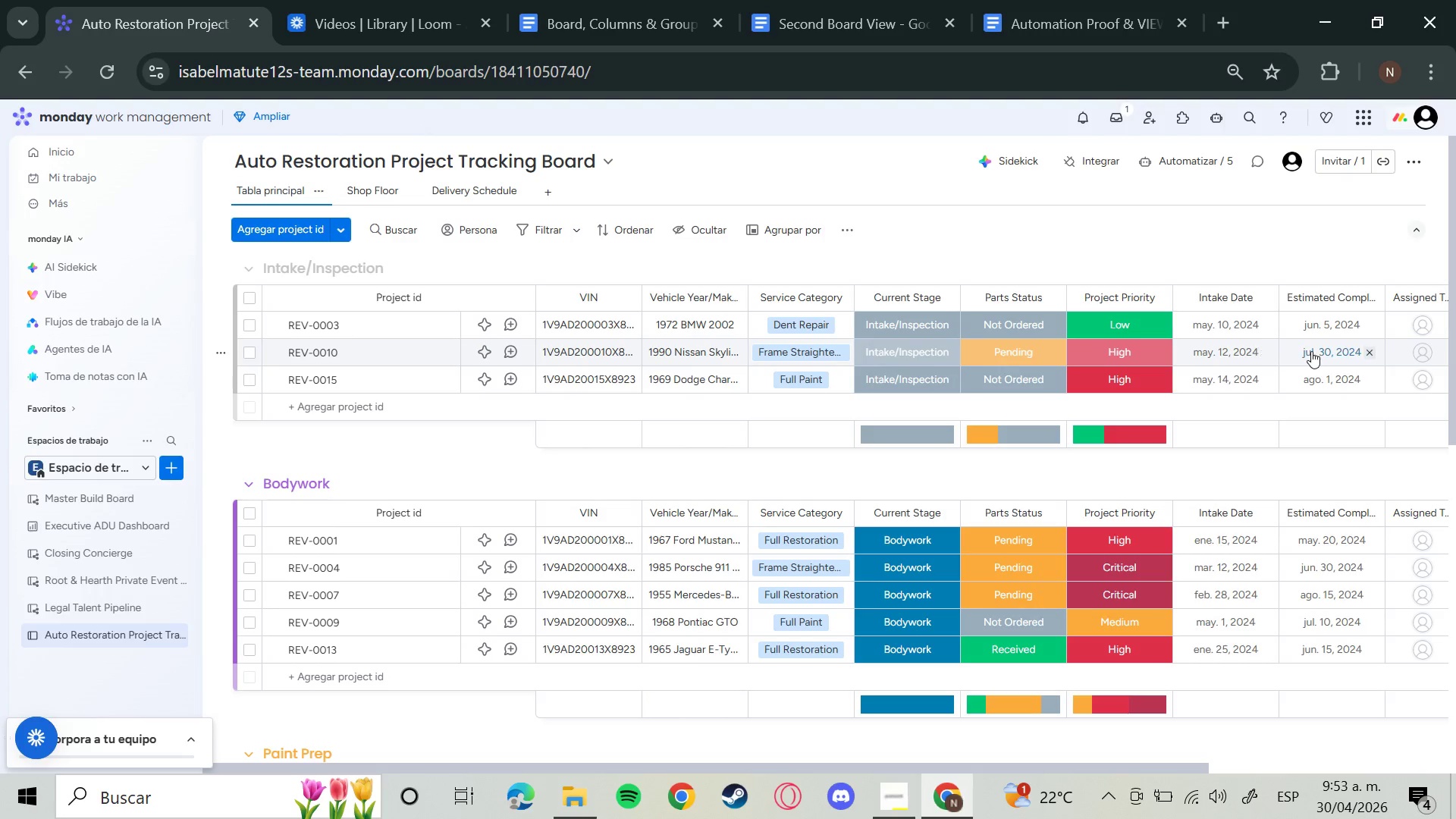 
wait(49.3)
 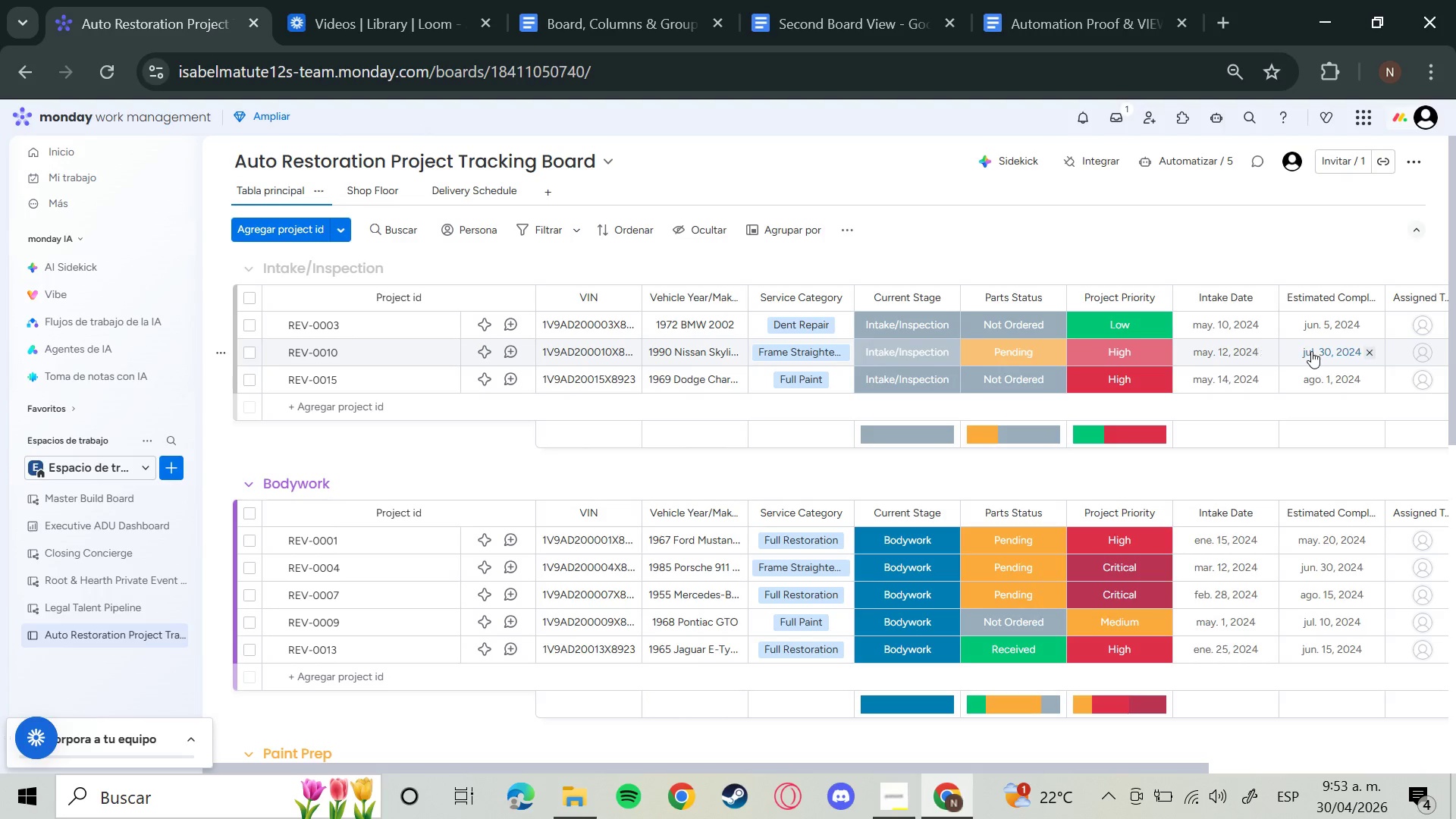 
left_click([1234, 325])
 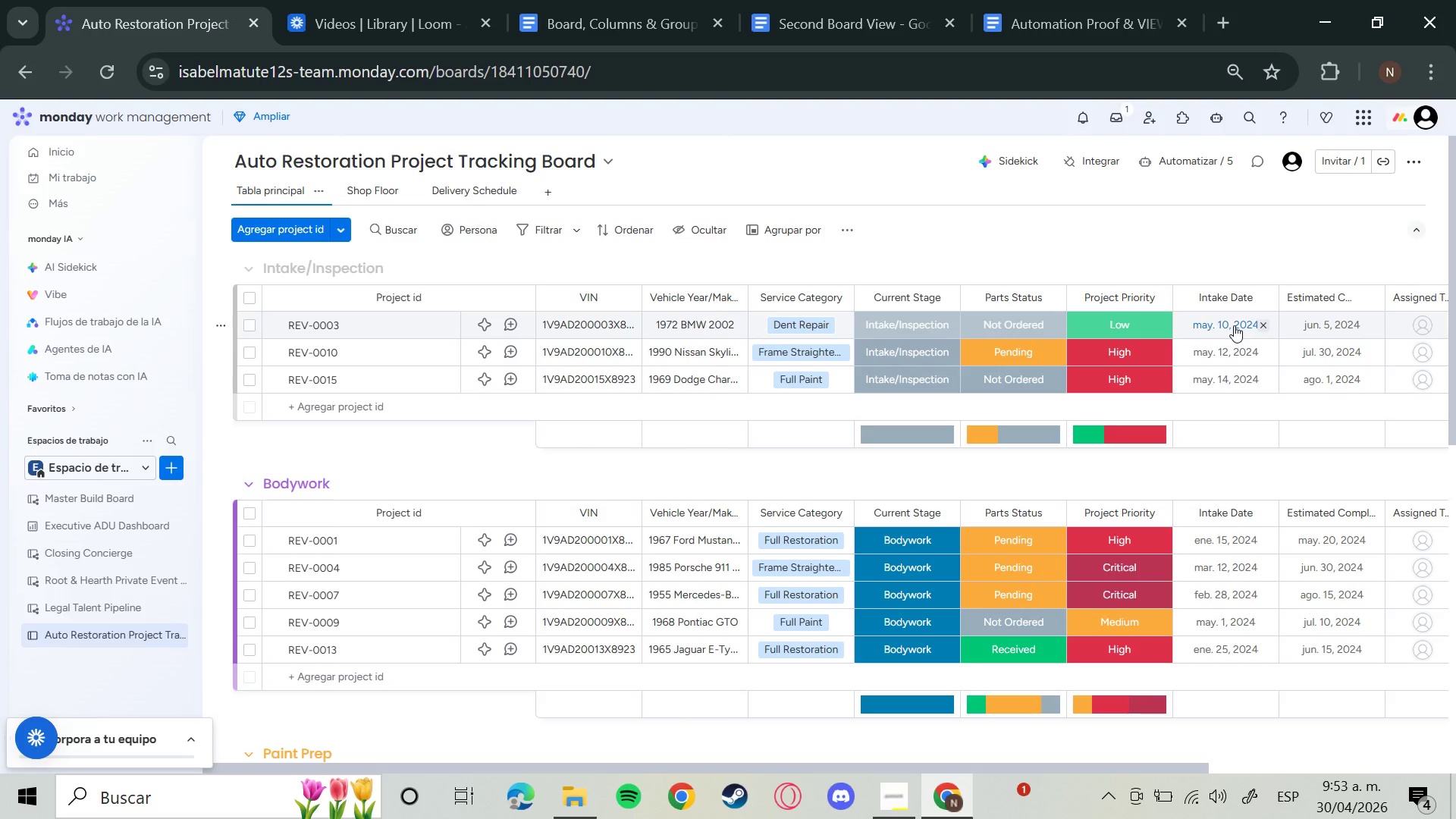 
wait(8.53)
 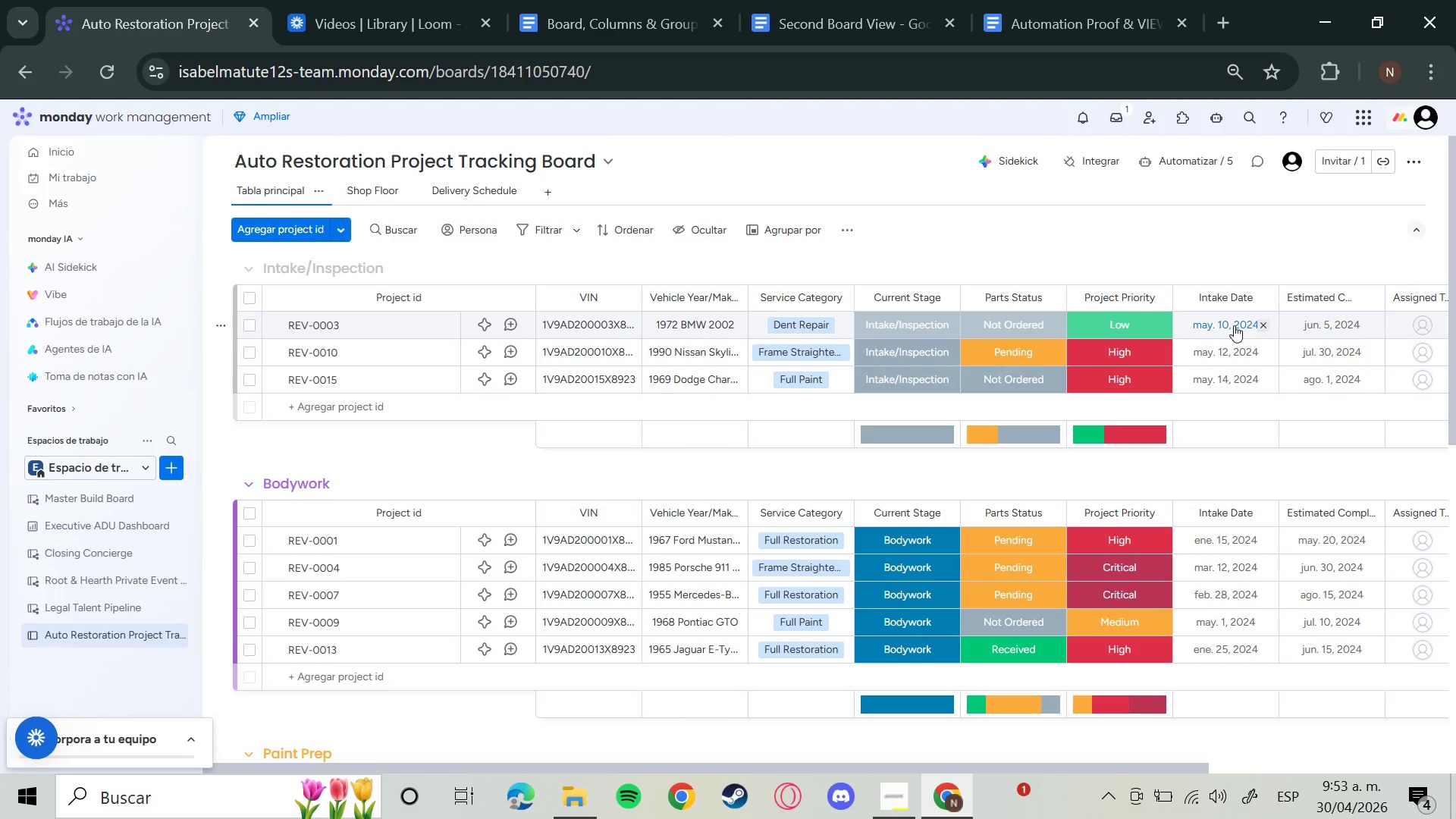 
left_click([1219, 417])
 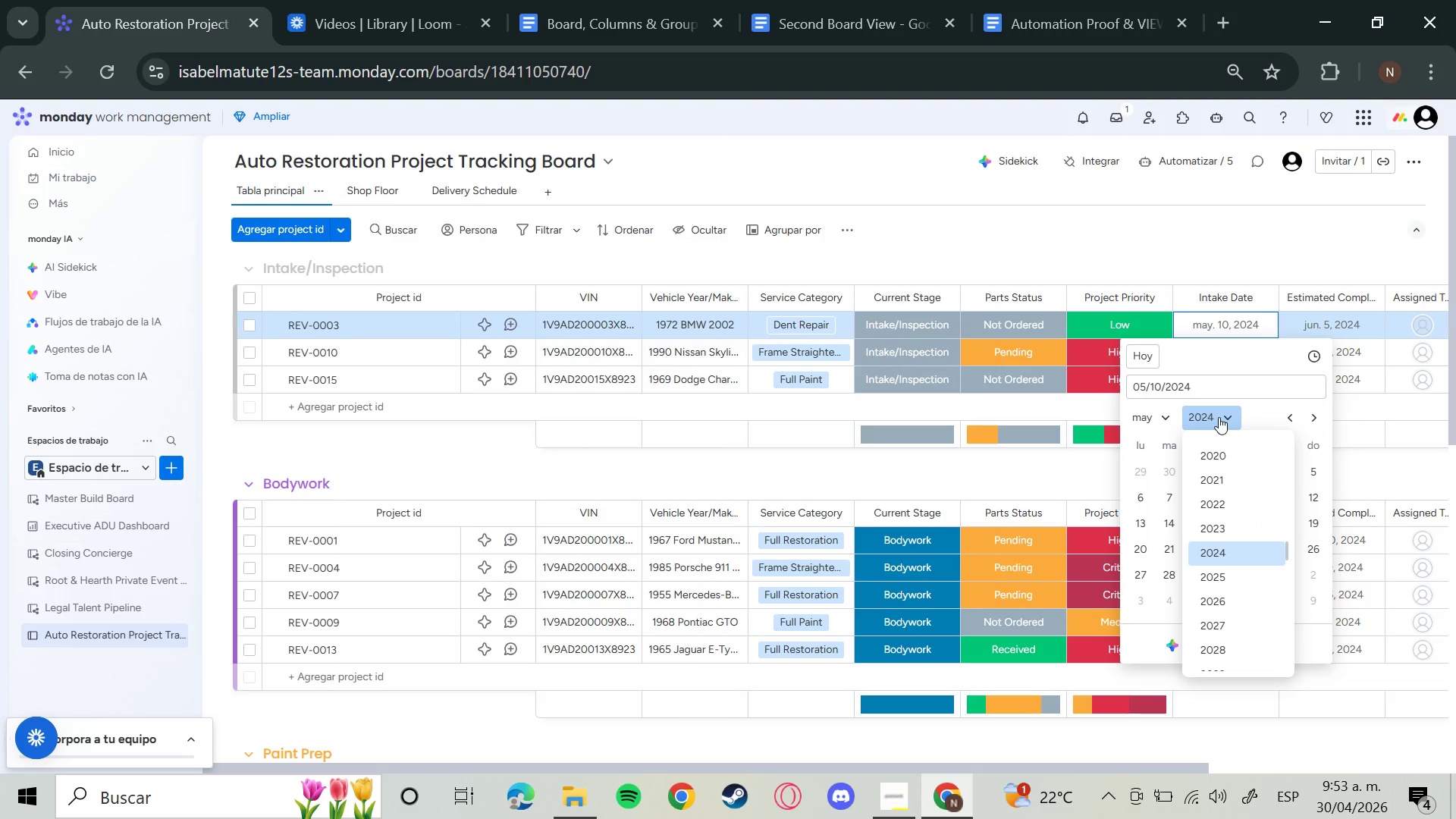 
wait(7.8)
 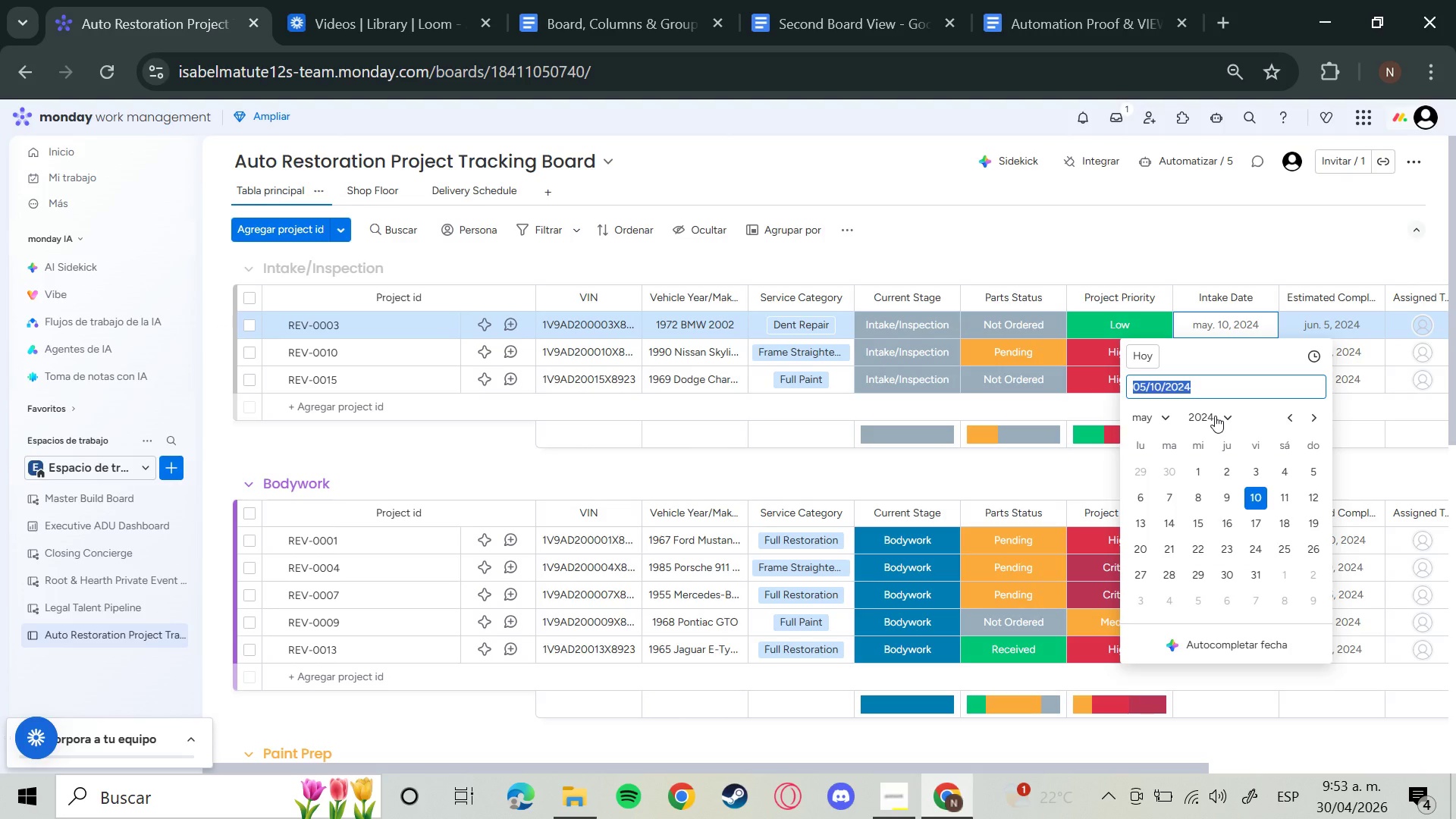 
left_click([1222, 598])
 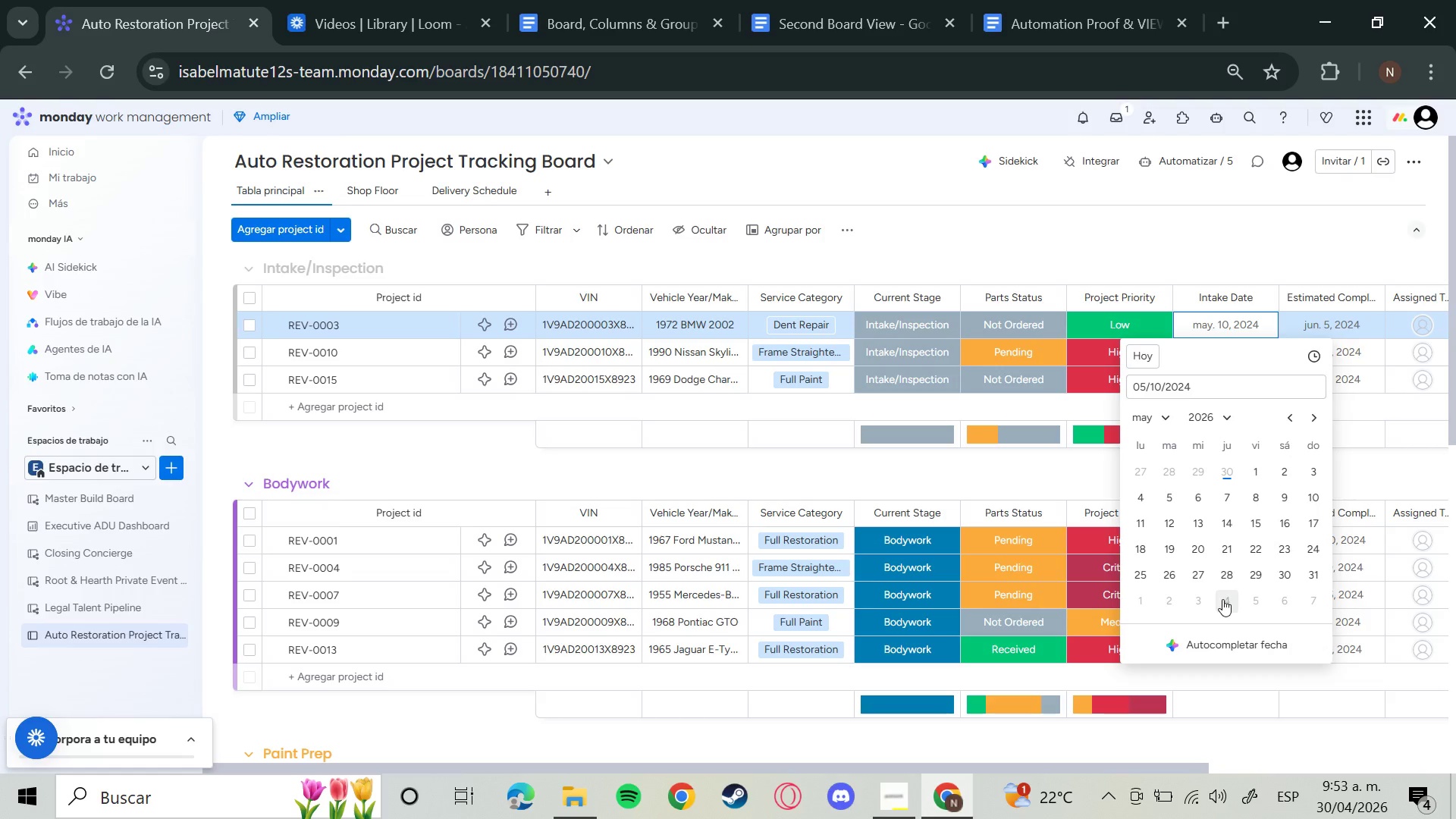 
wait(7.78)
 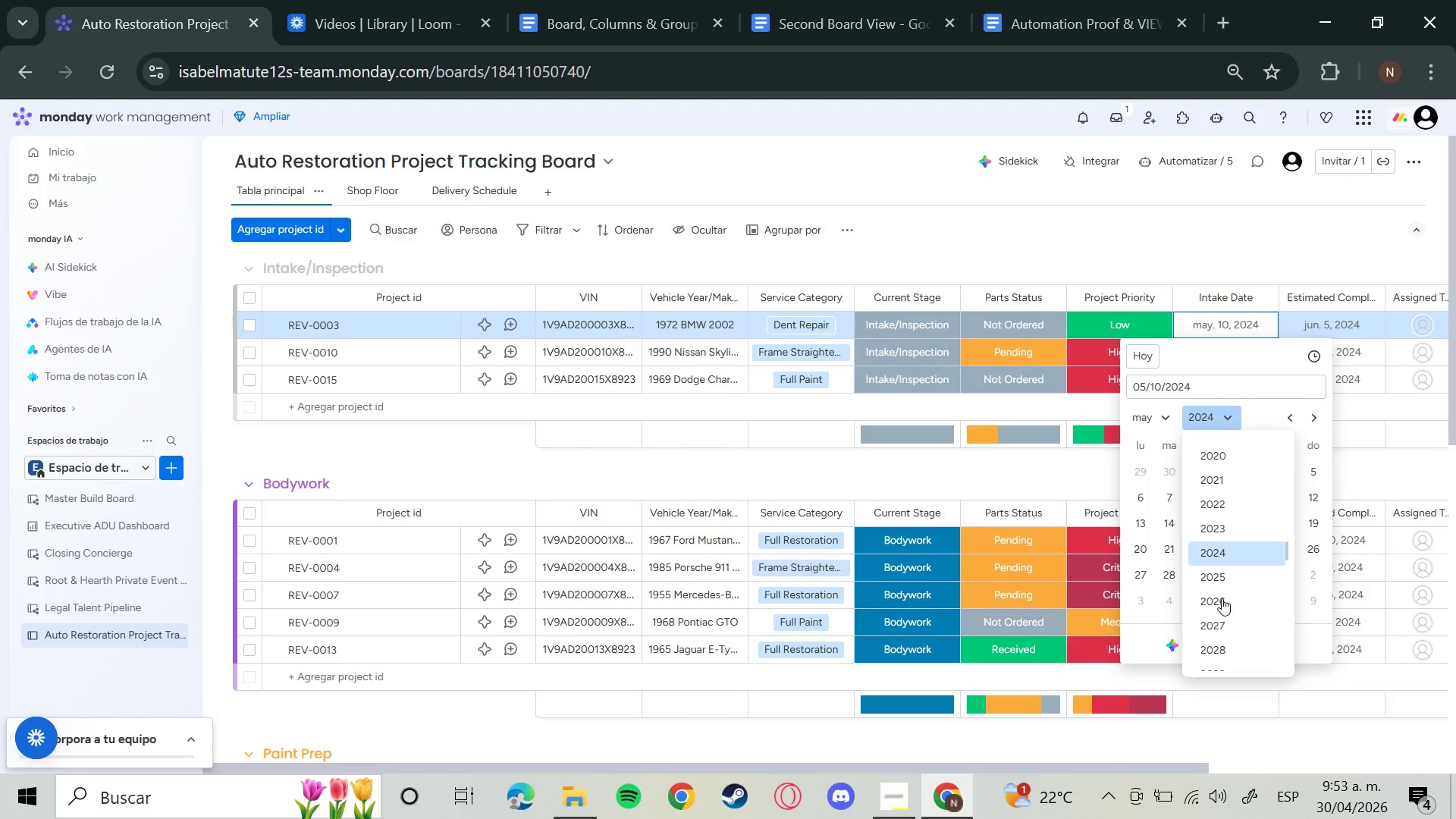 
key(Enter)
 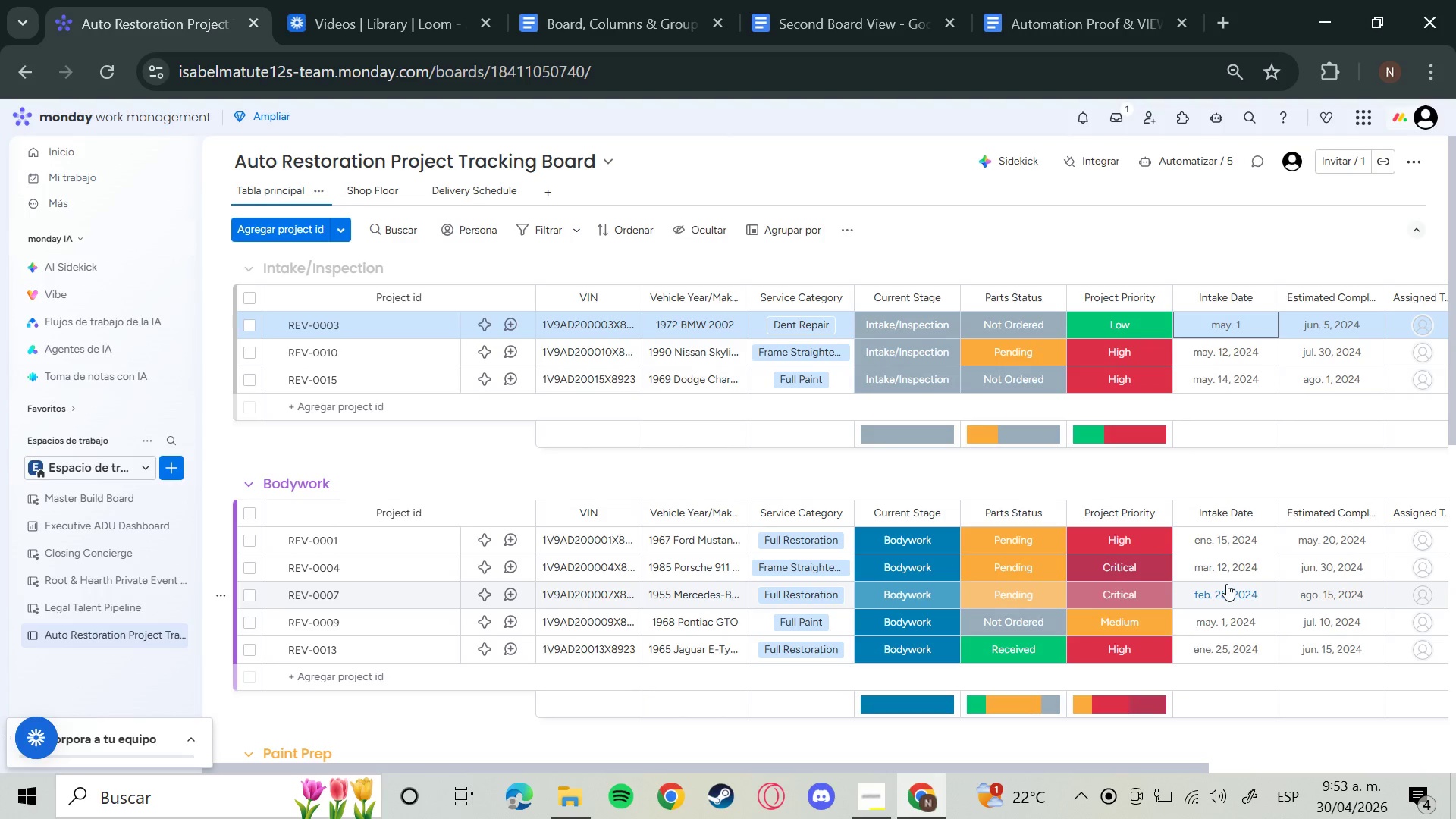 
wait(6.97)
 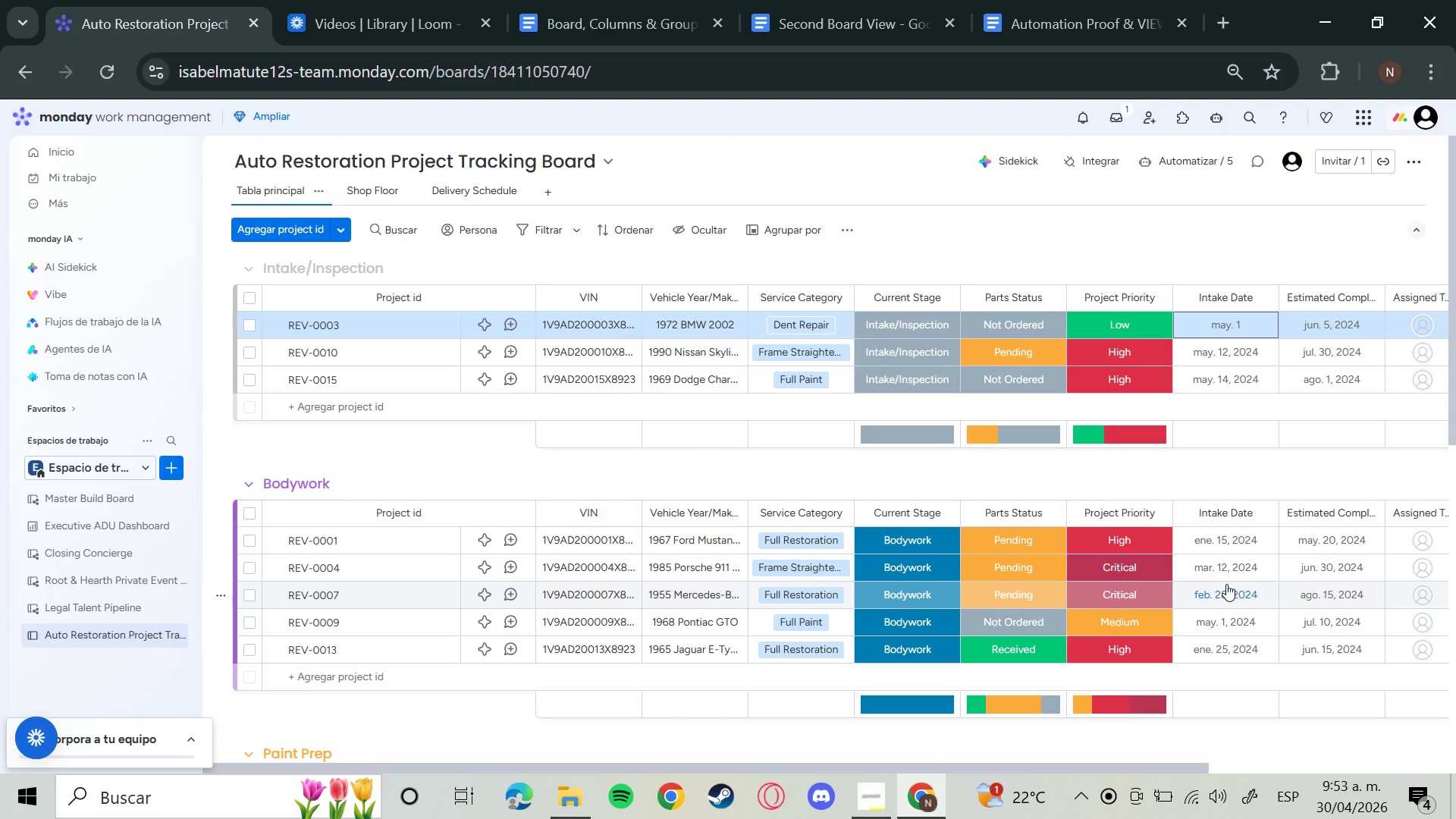 
left_click([1233, 347])
 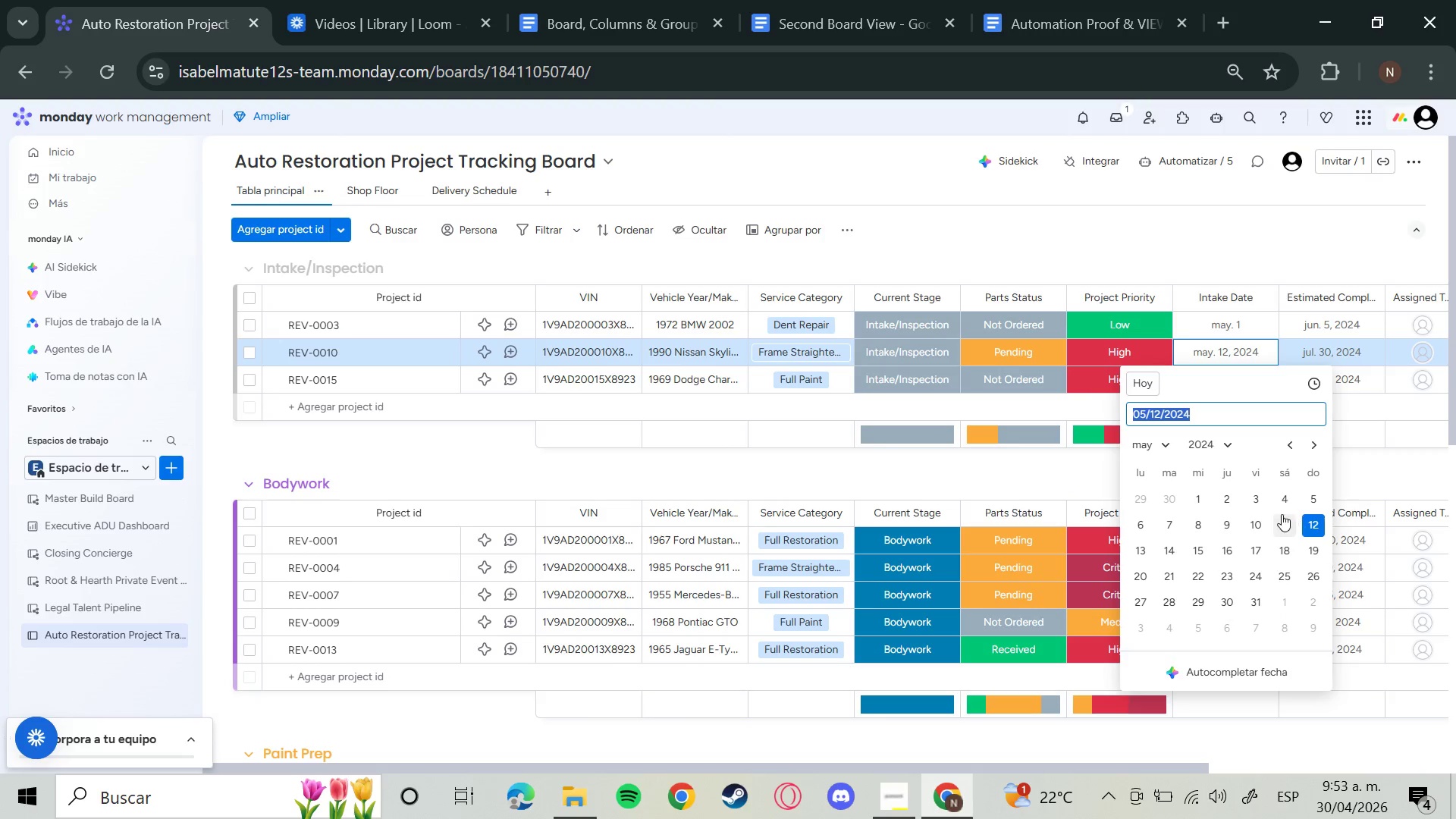 
wait(7.89)
 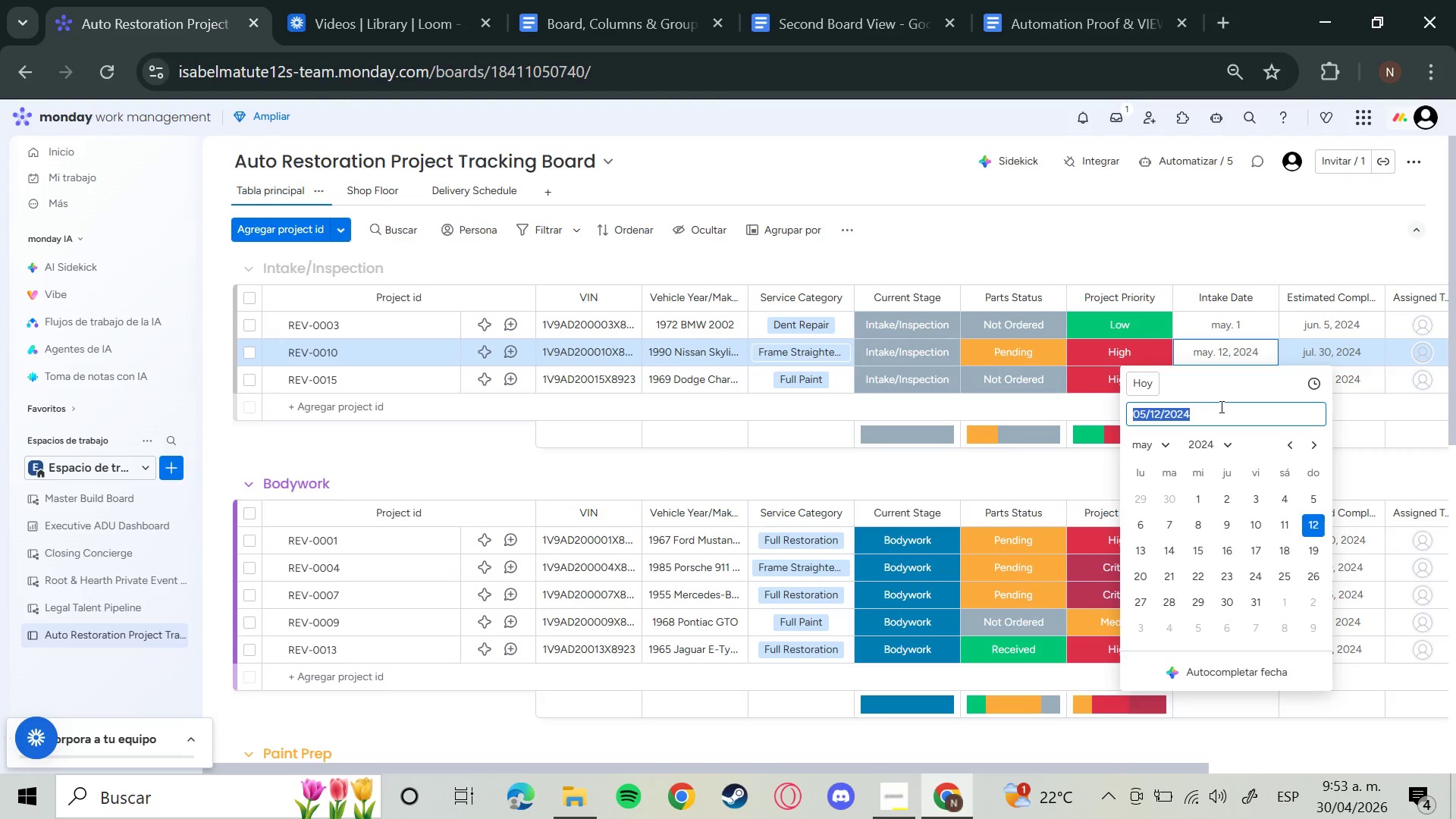 
left_click([1208, 418])
 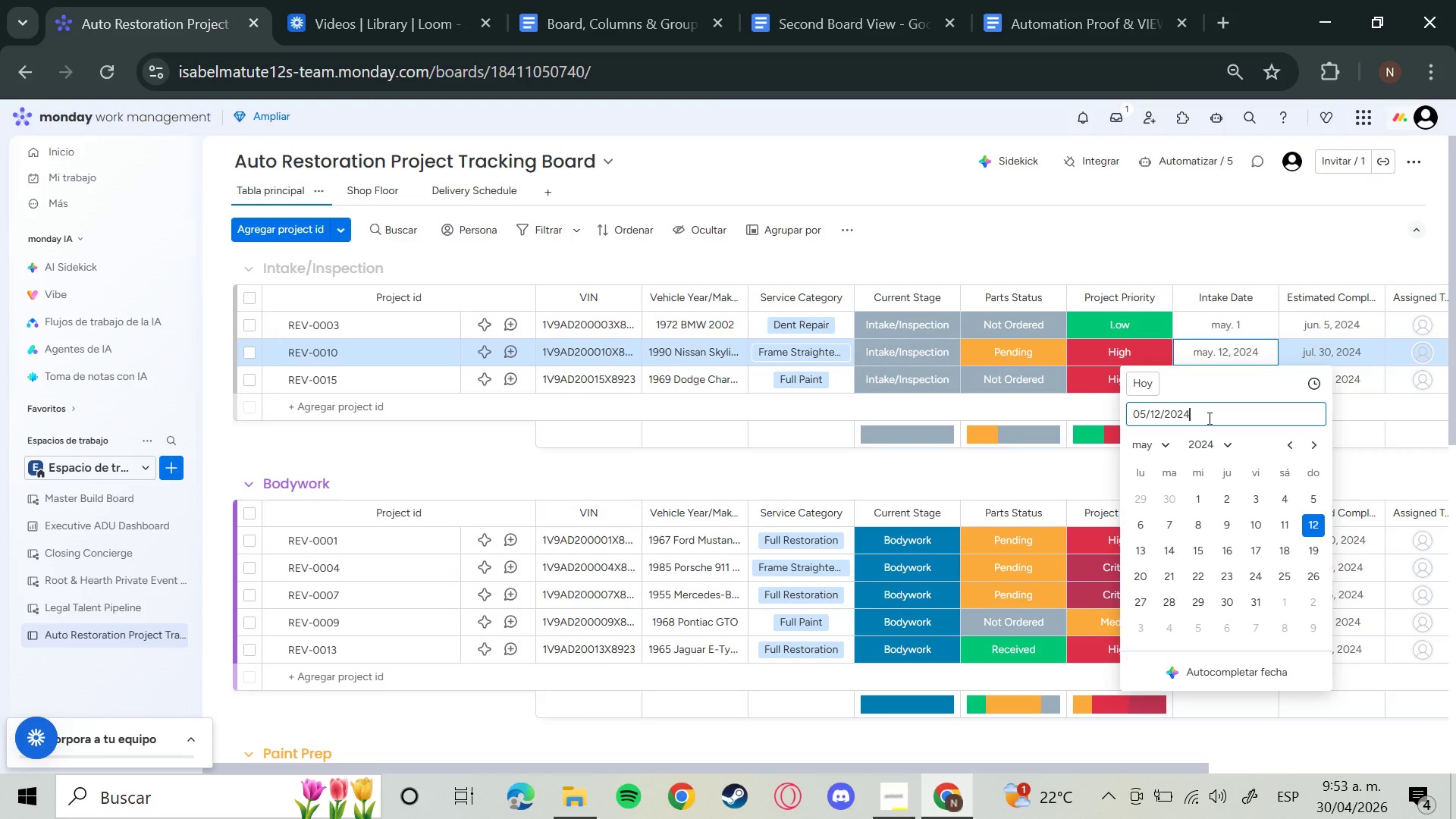 
left_click_drag(start_coordinate=[1208, 418], to_coordinate=[1176, 419])
 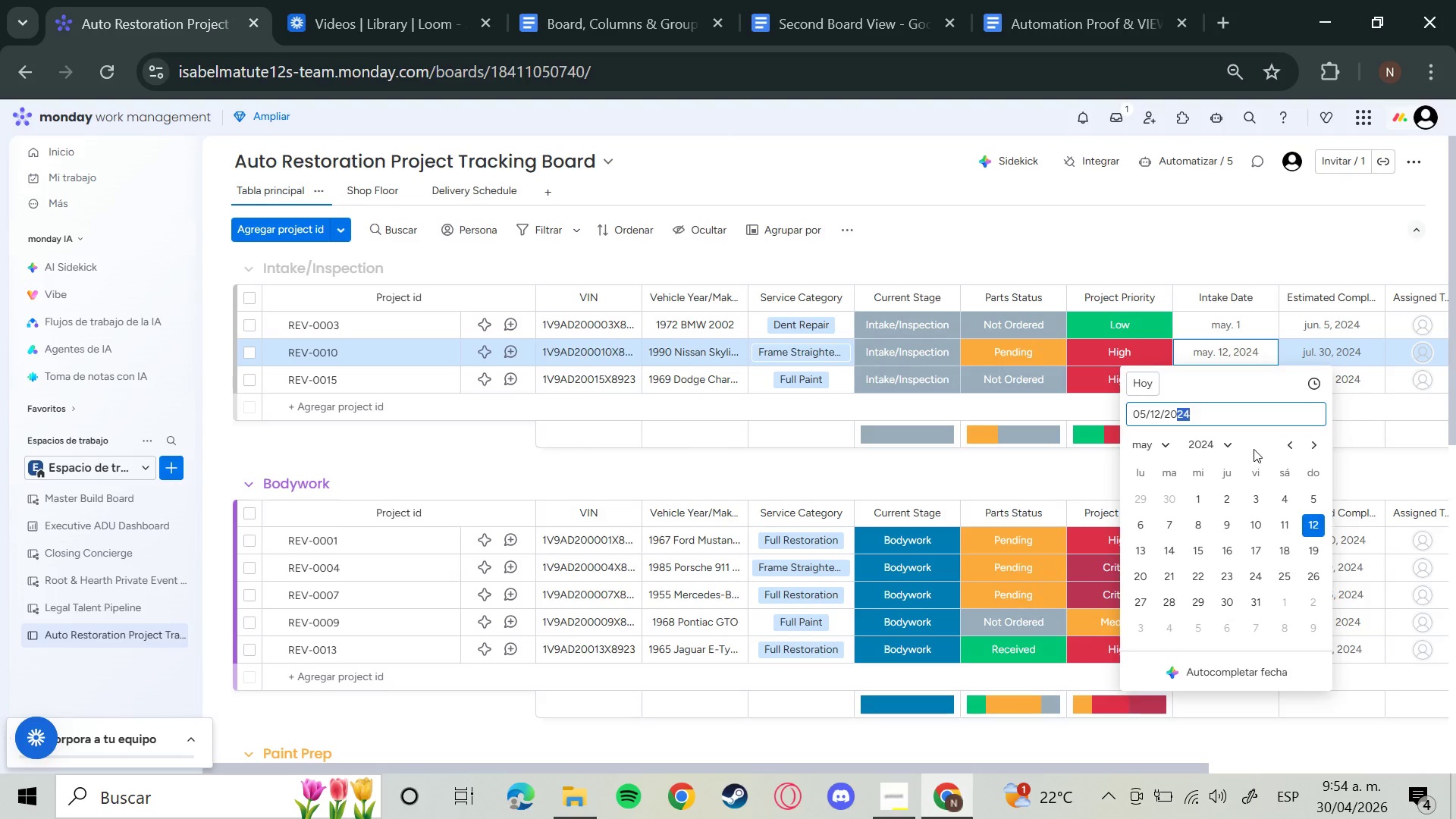 
key(Backspace)
type(26)
 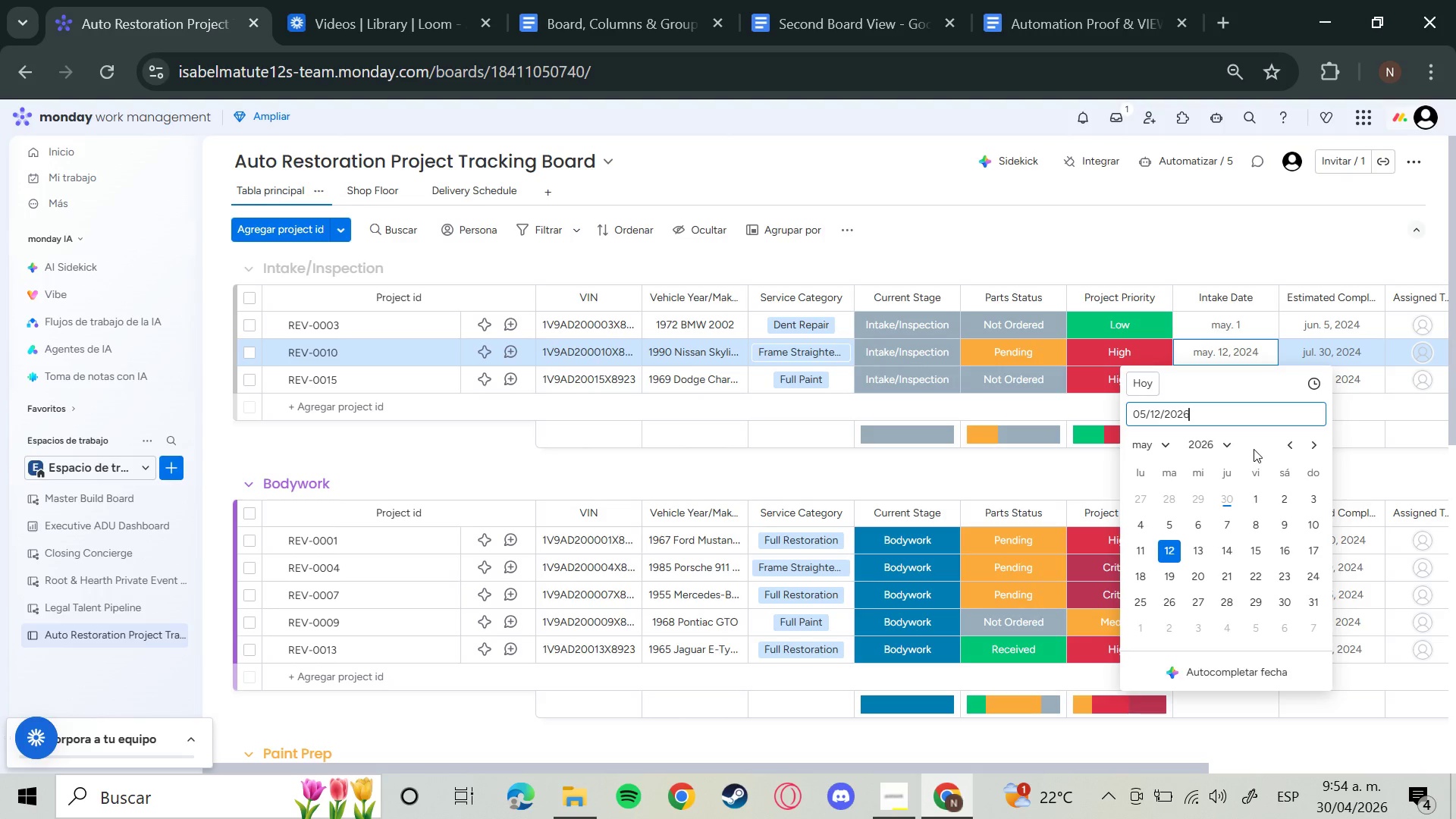 
key(Enter)
 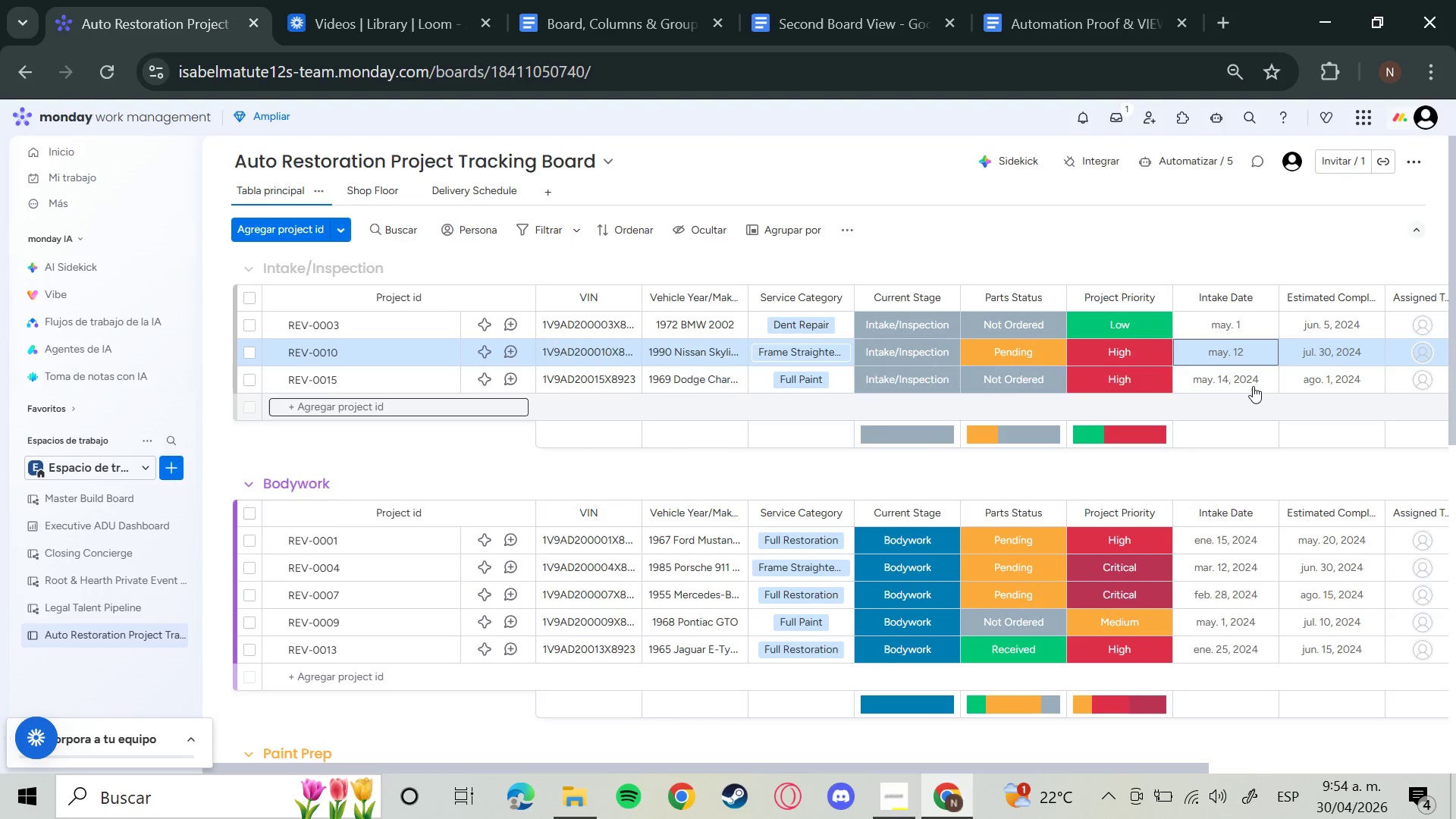 
left_click([1237, 375])
 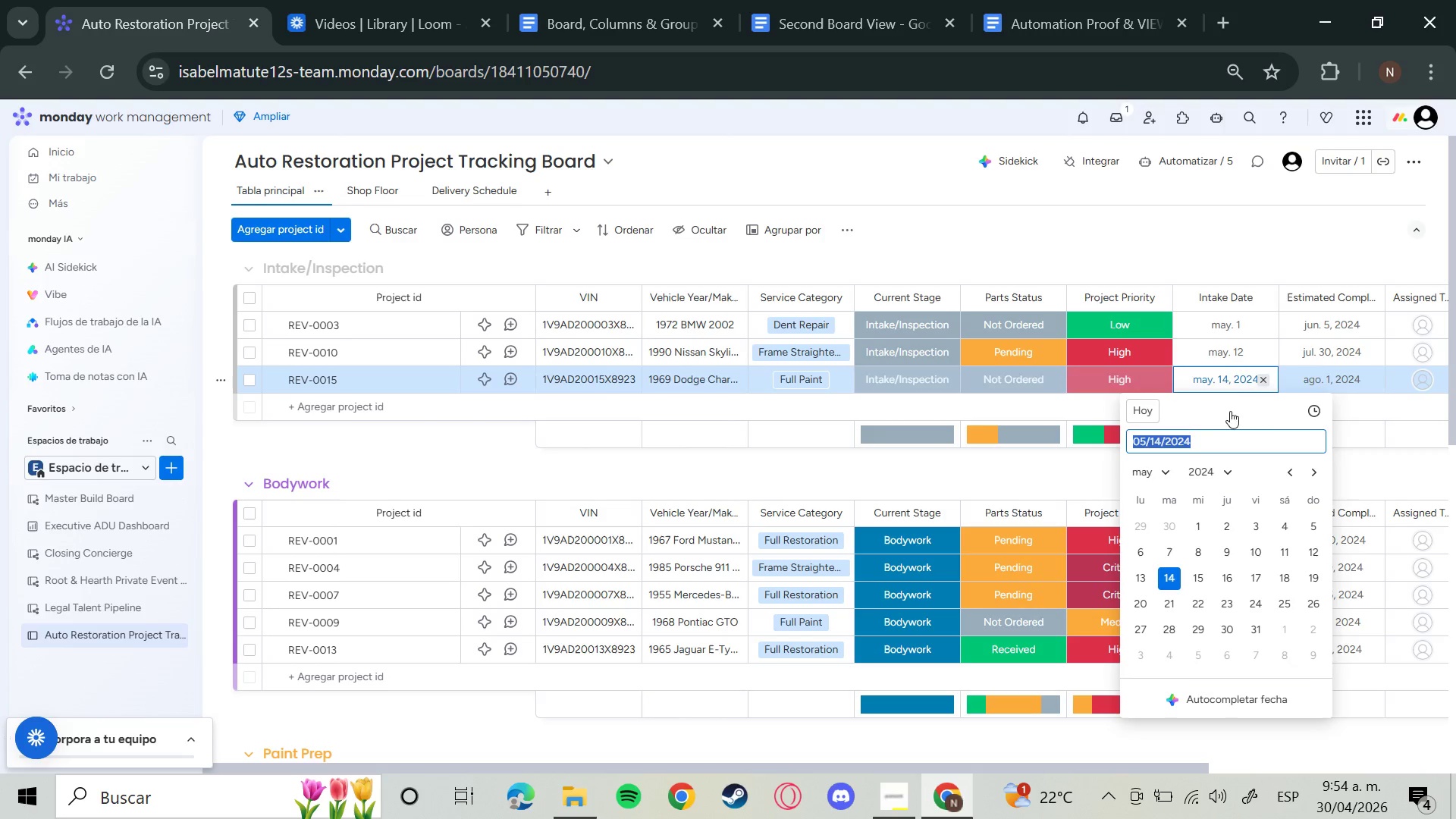 
left_click([1198, 443])
 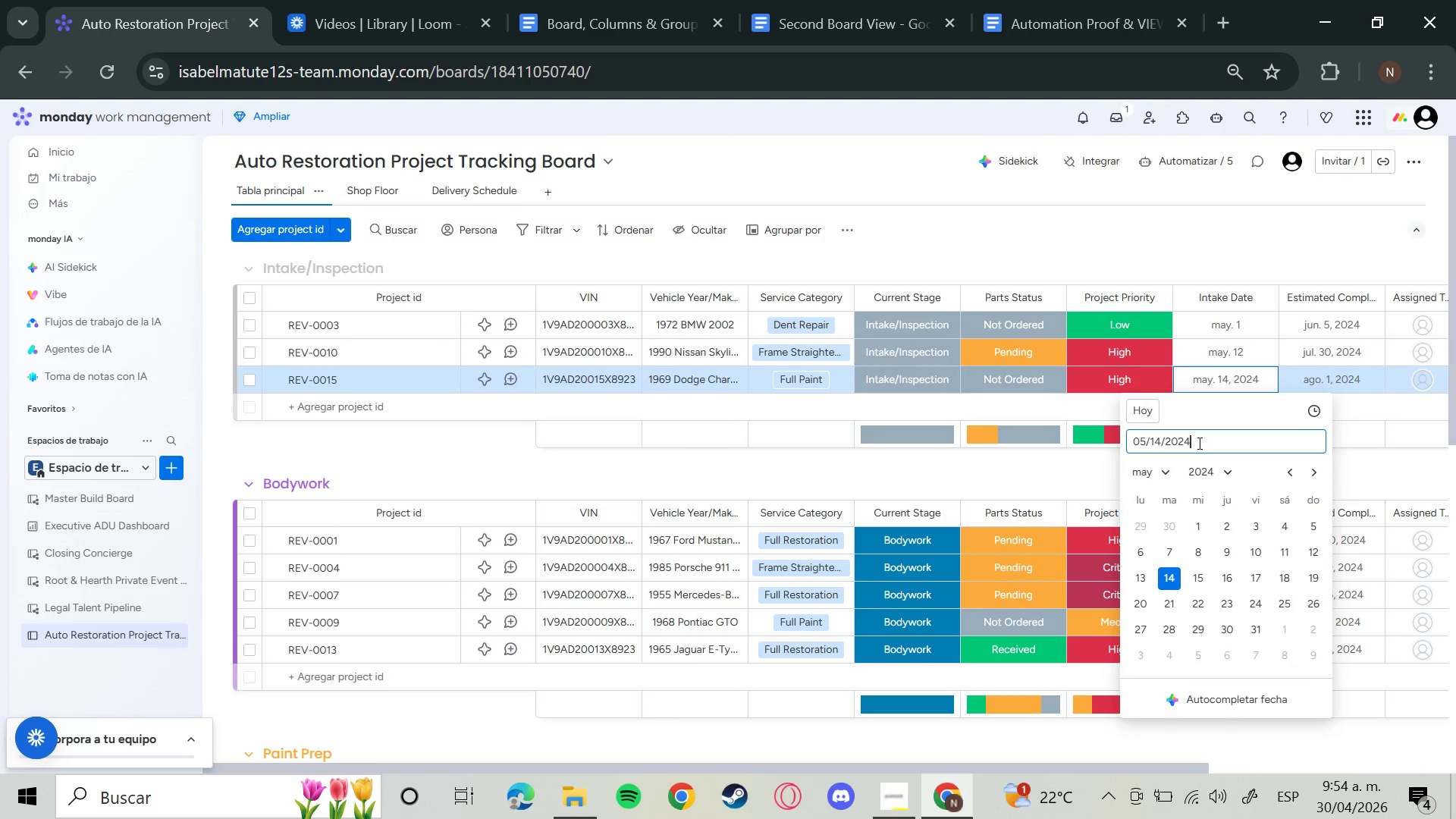 
left_click([1198, 443])
 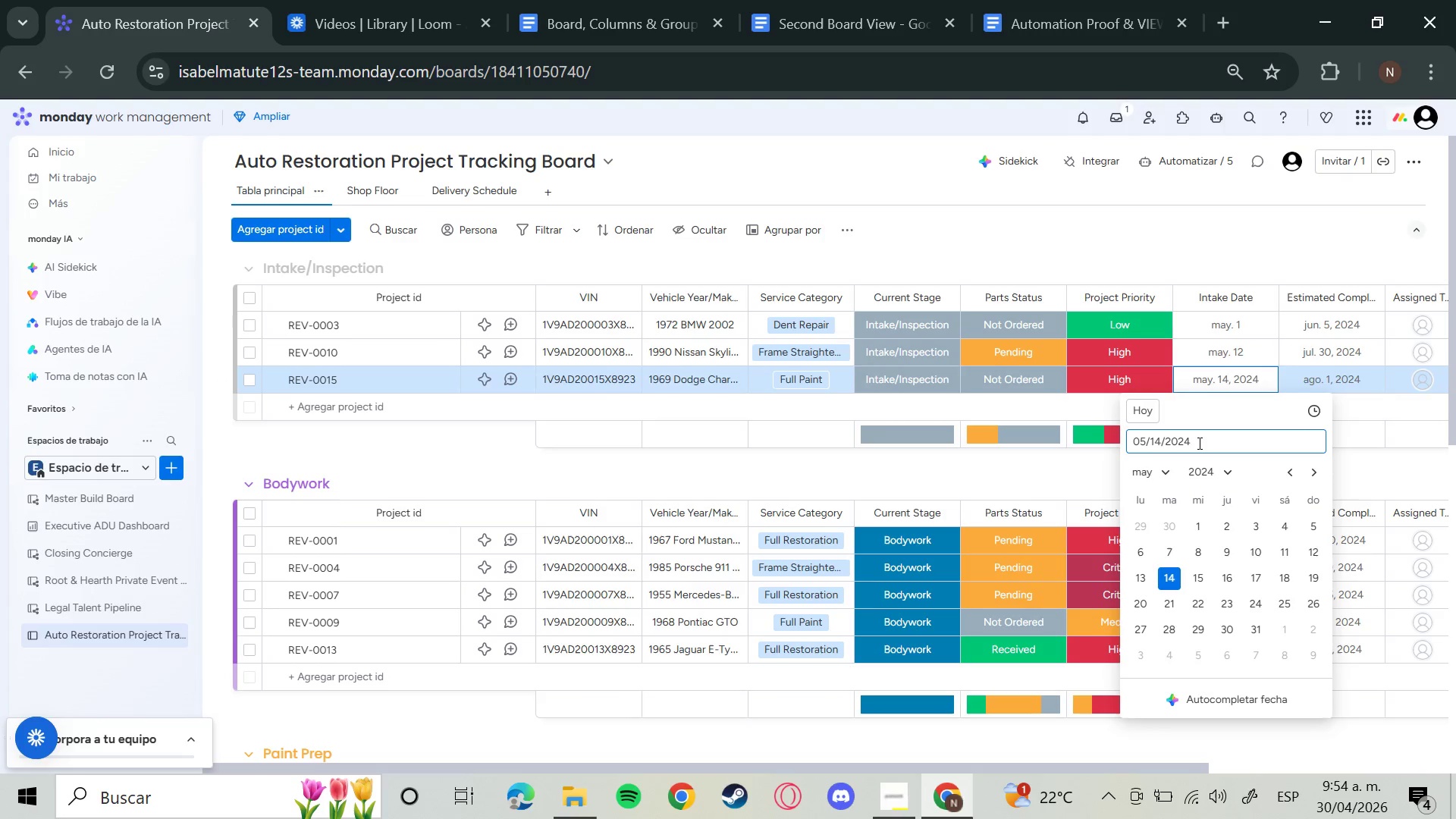 
key(Backspace)
 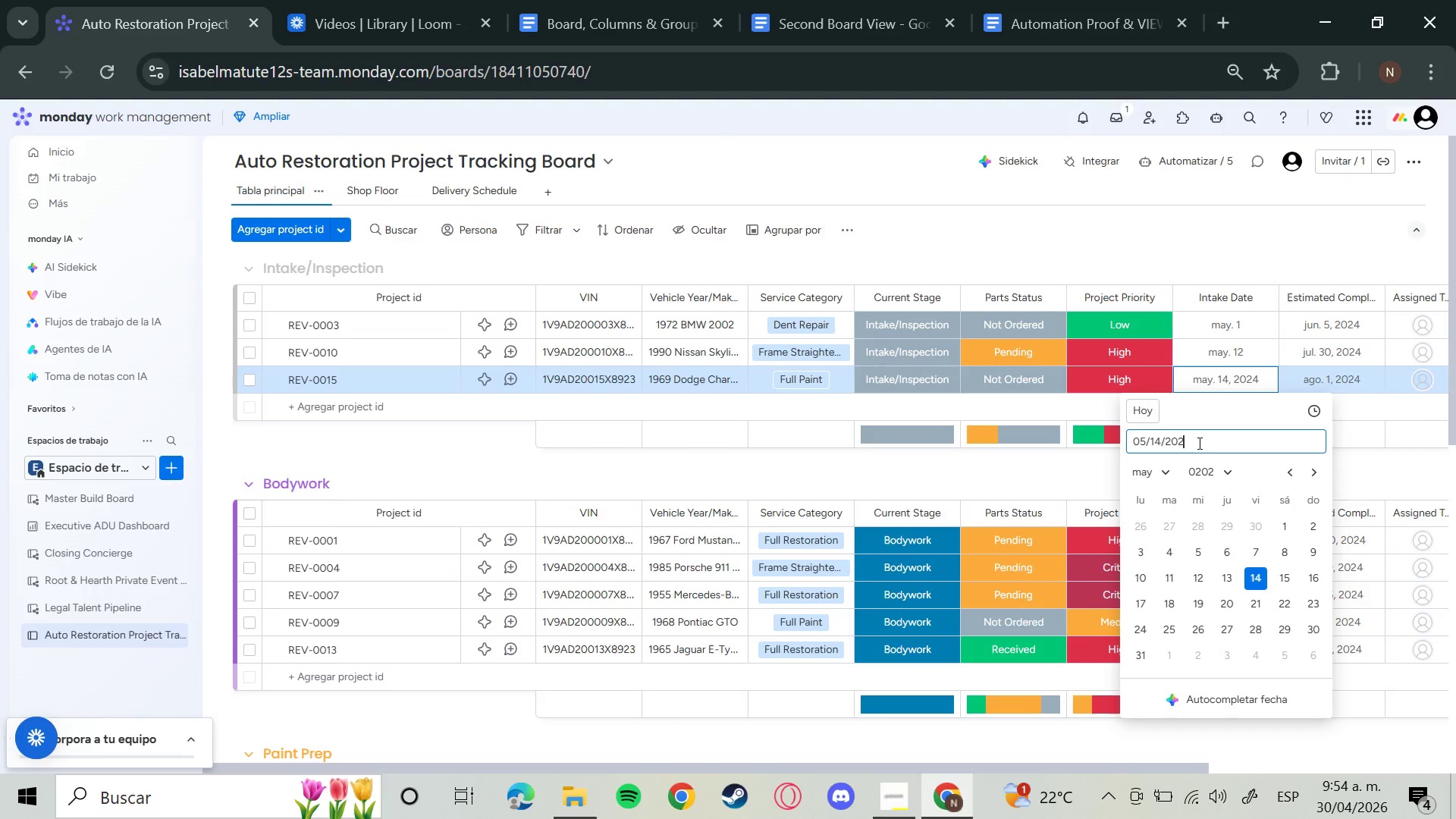 
key(6)
 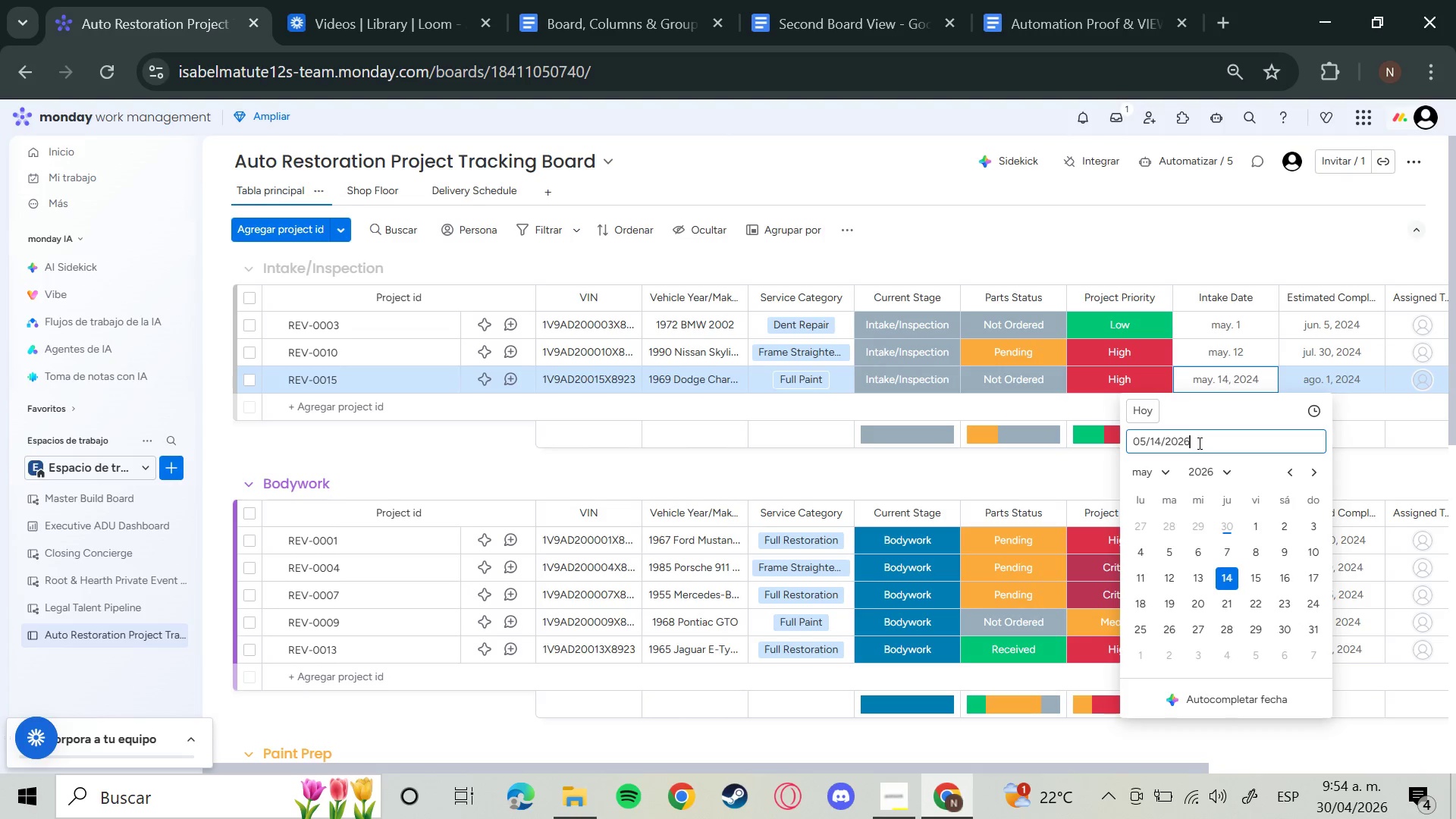 
key(Enter)
 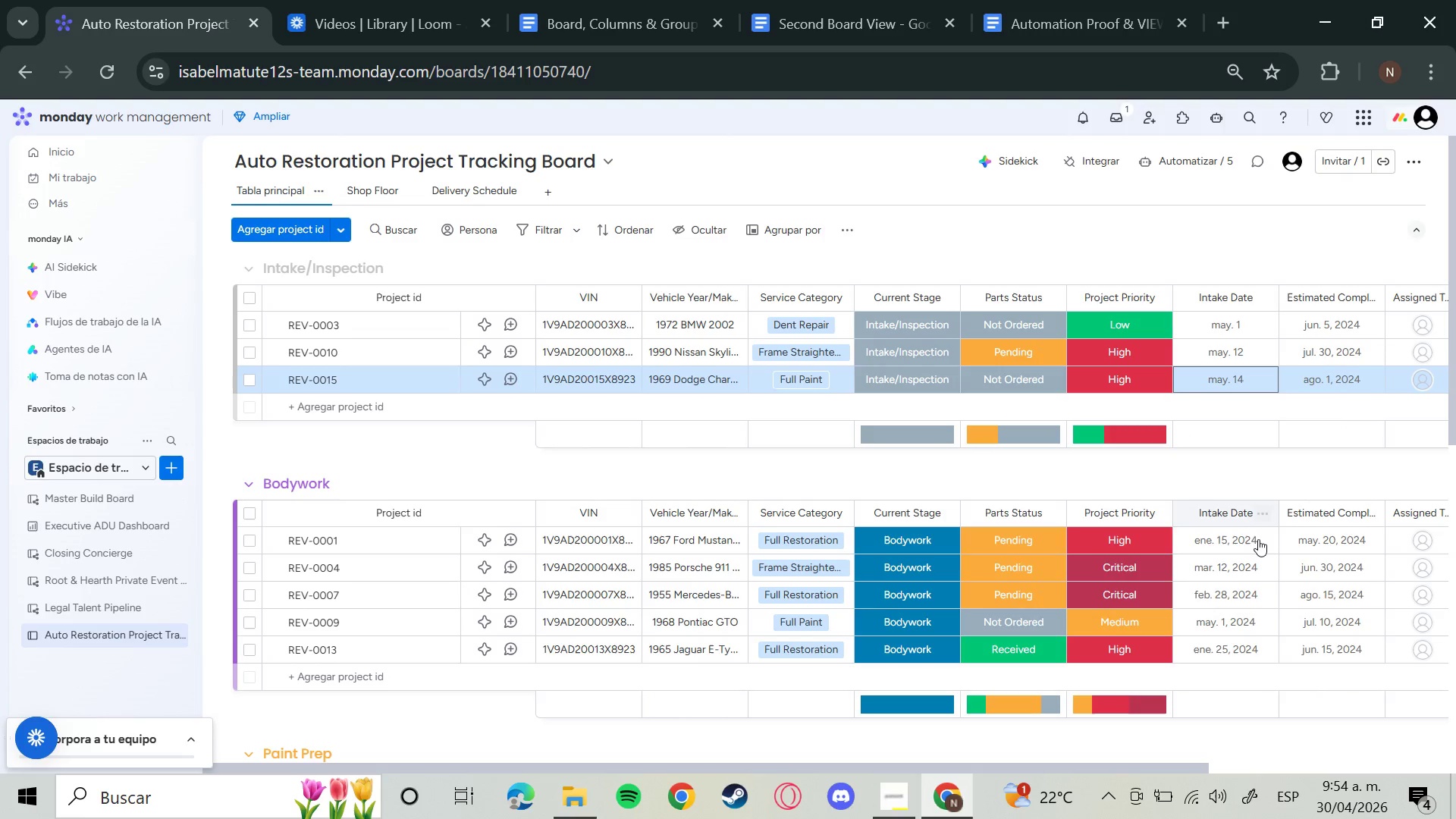 
left_click([1243, 541])
 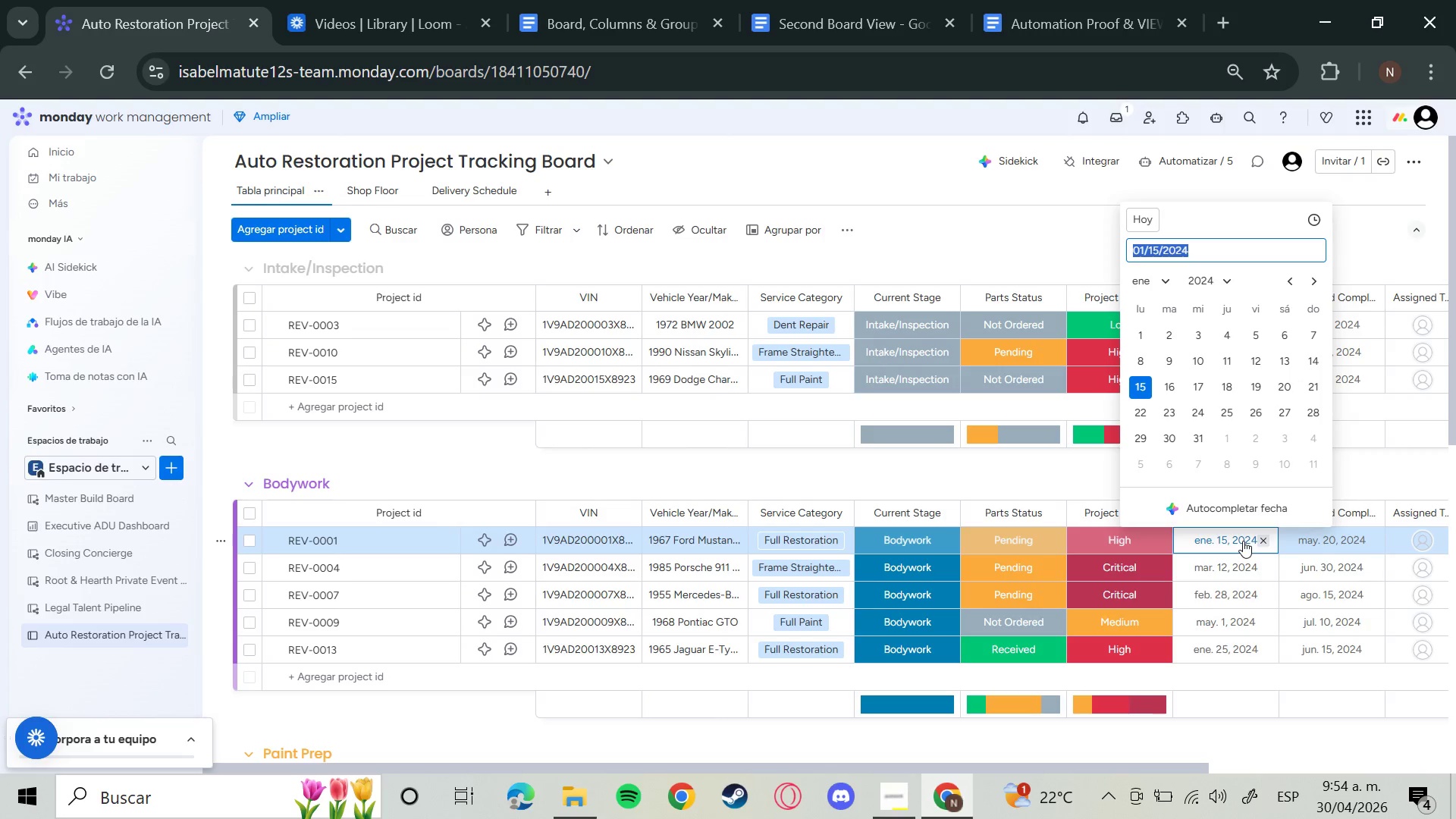 
wait(18.55)
 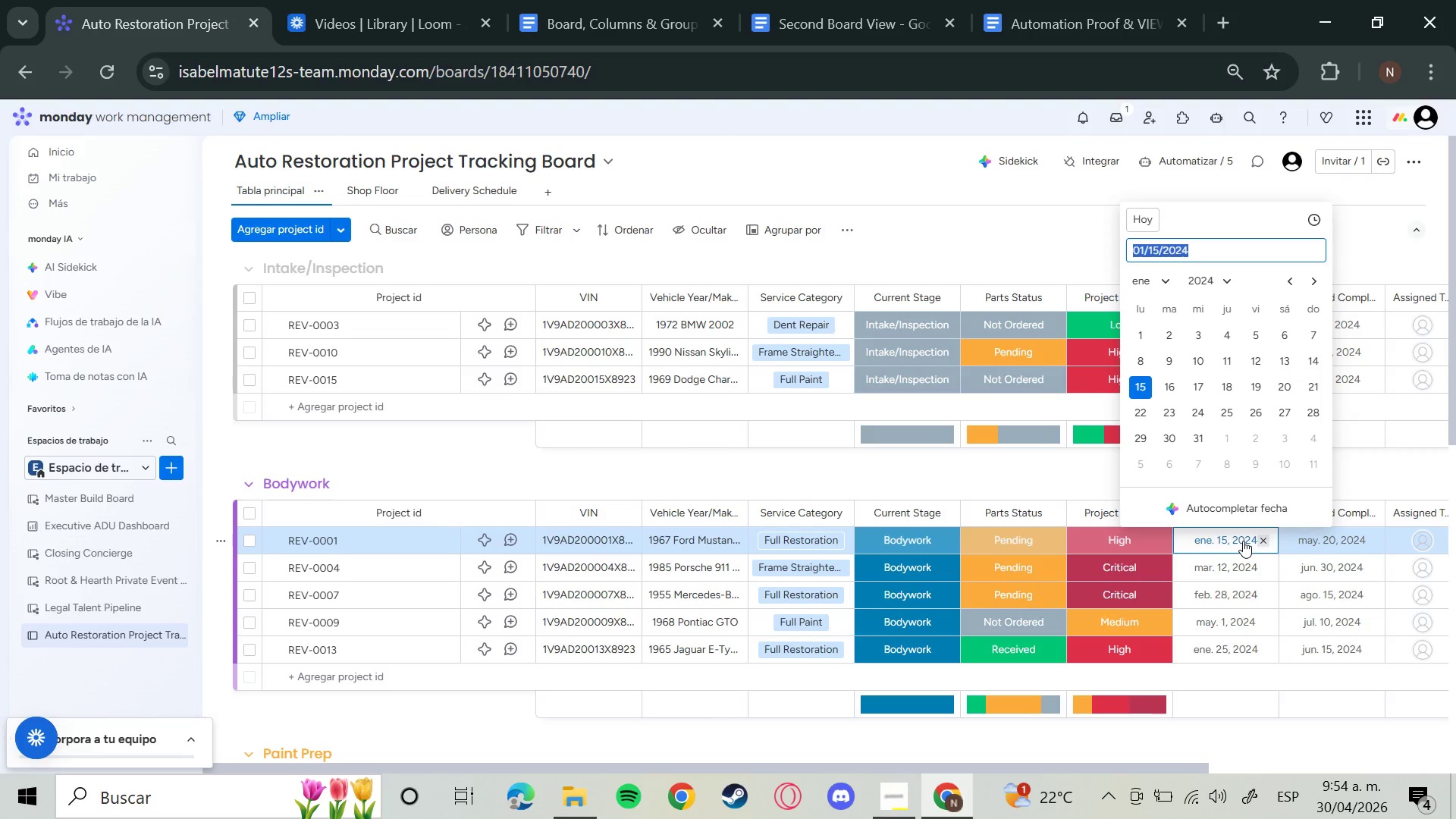 
double_click([1191, 246])
 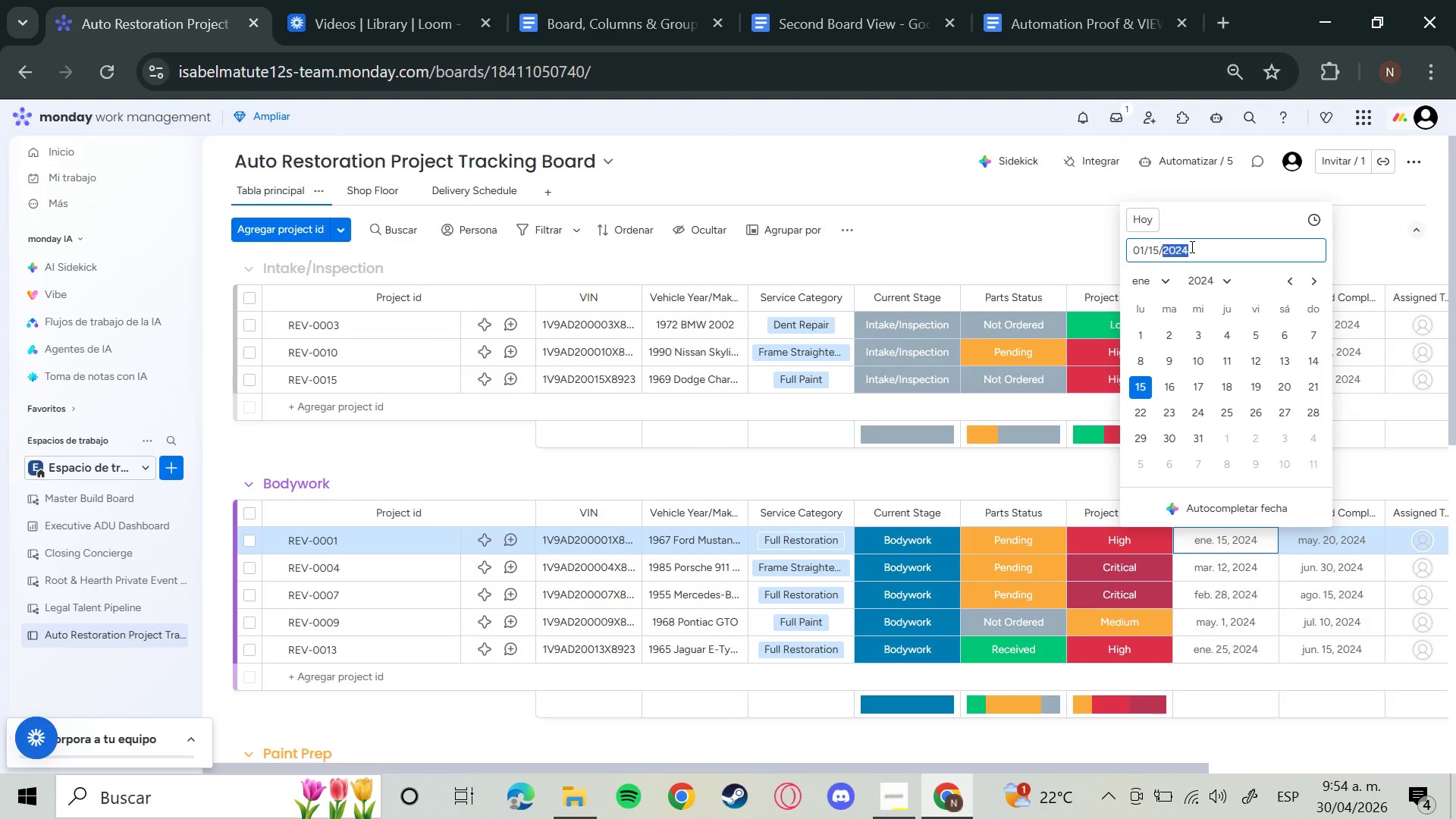 
key(Backspace)
type(2026)
 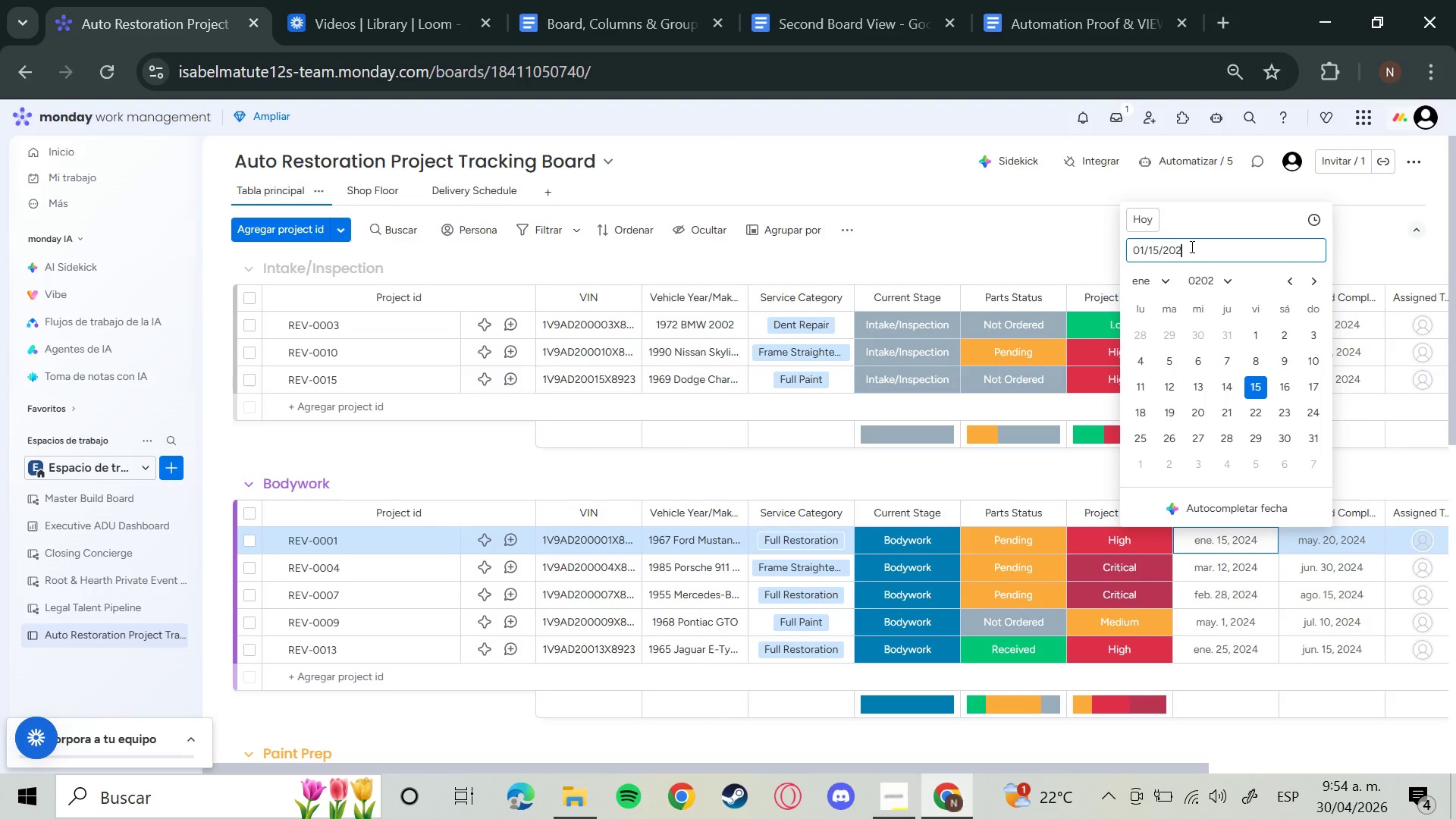 
key(Enter)
 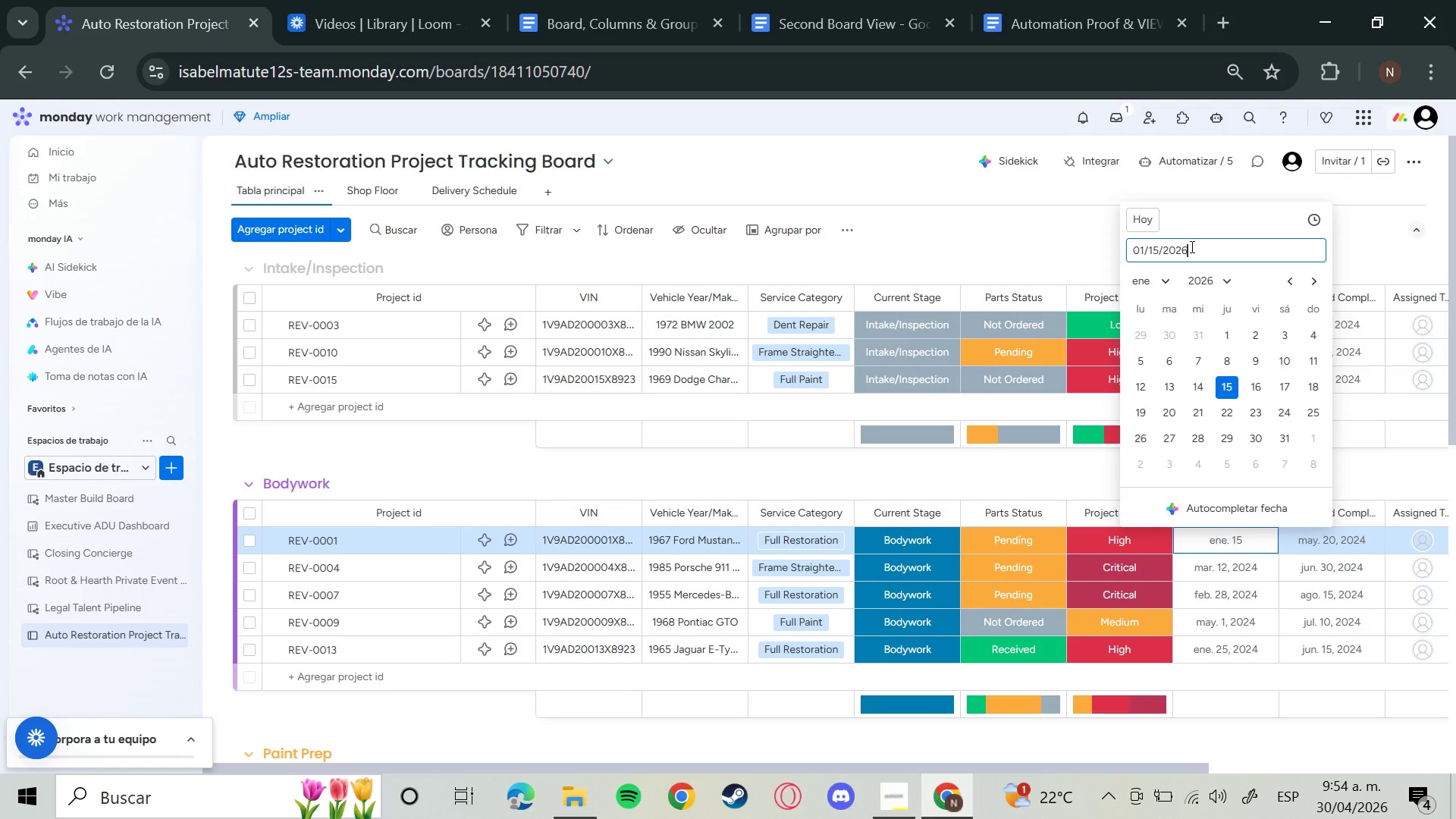 
wait(5.53)
 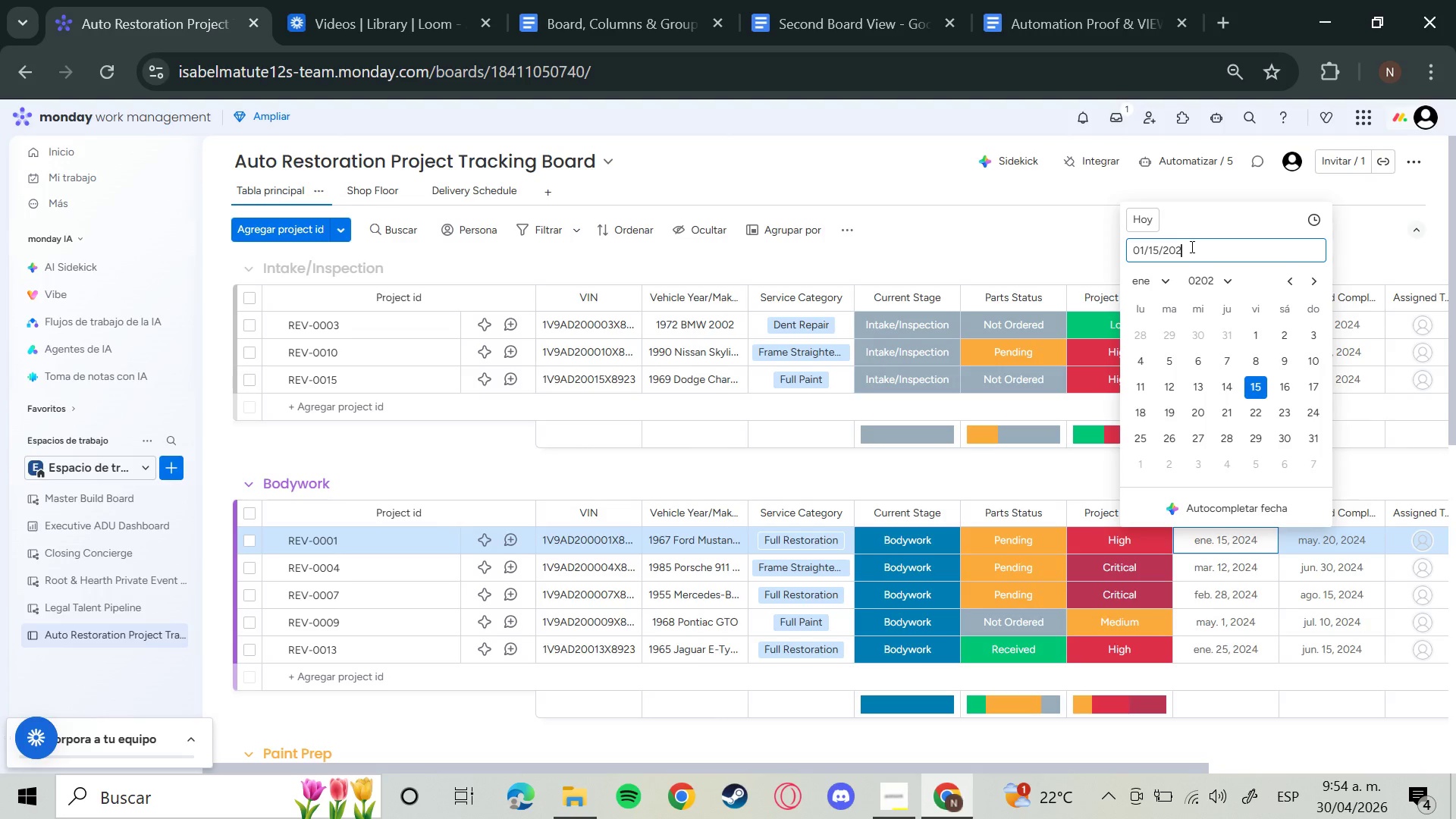 
key(Enter)
 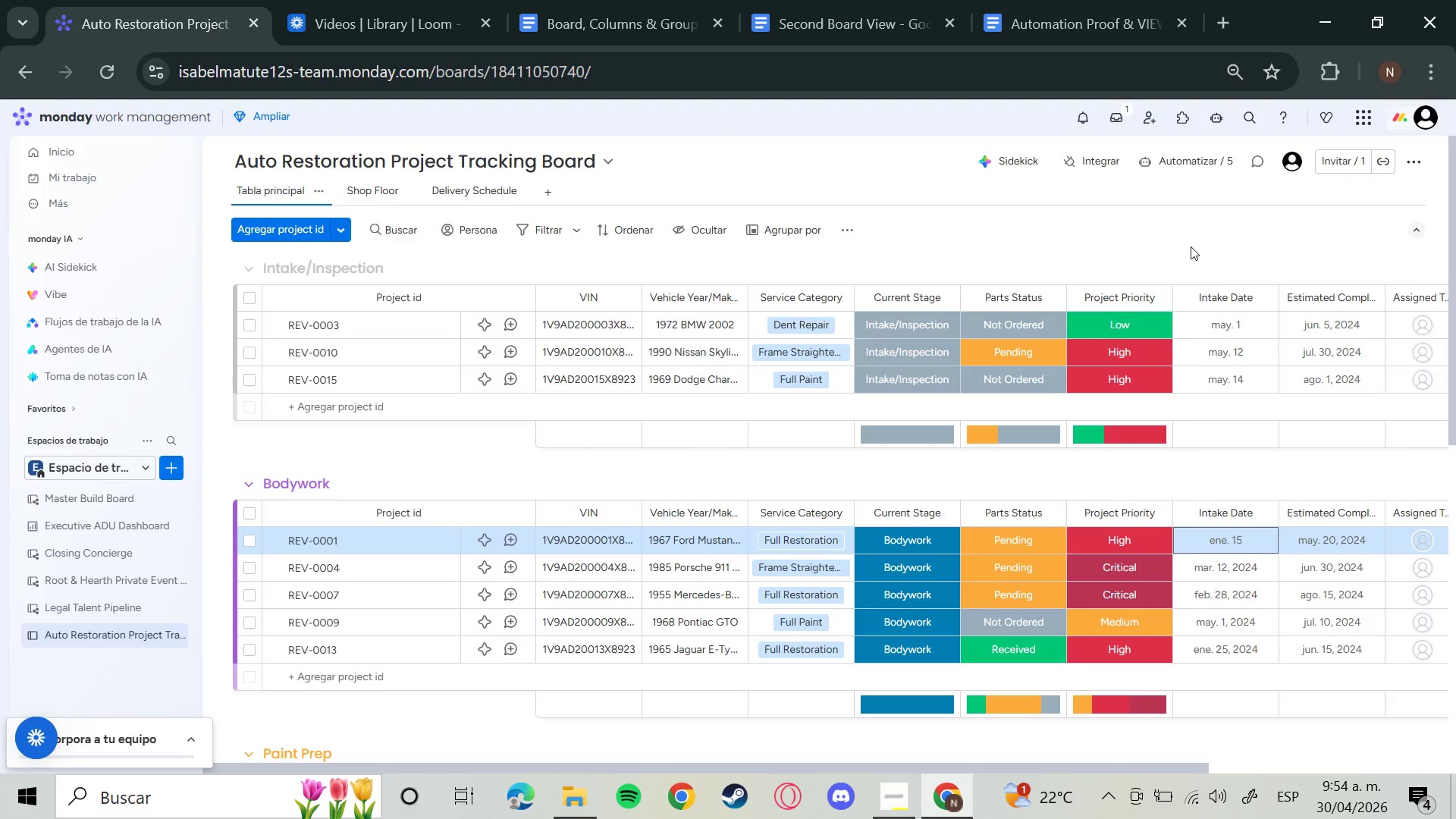 
key(ArrowDown)
 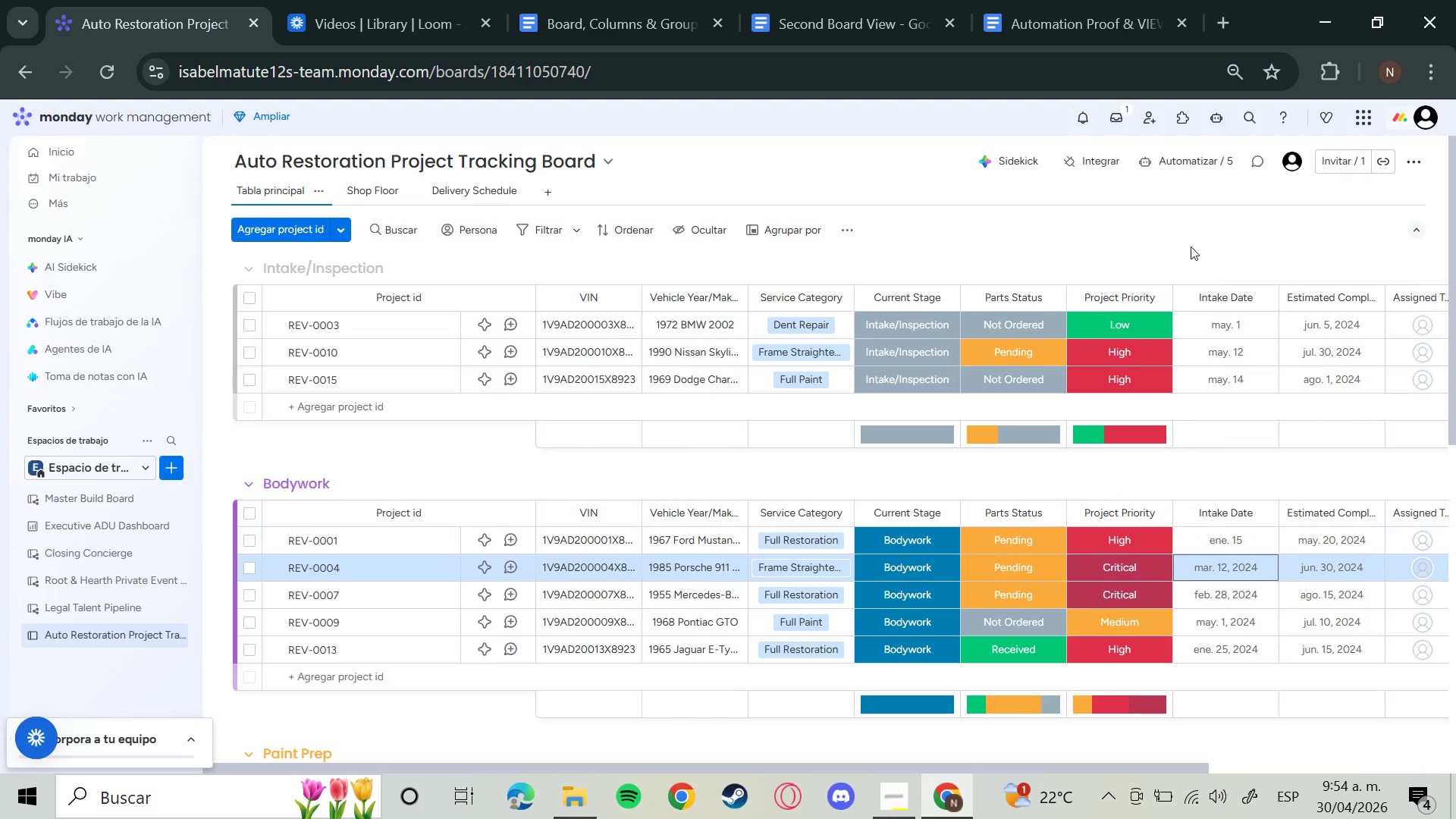 
wait(8.09)
 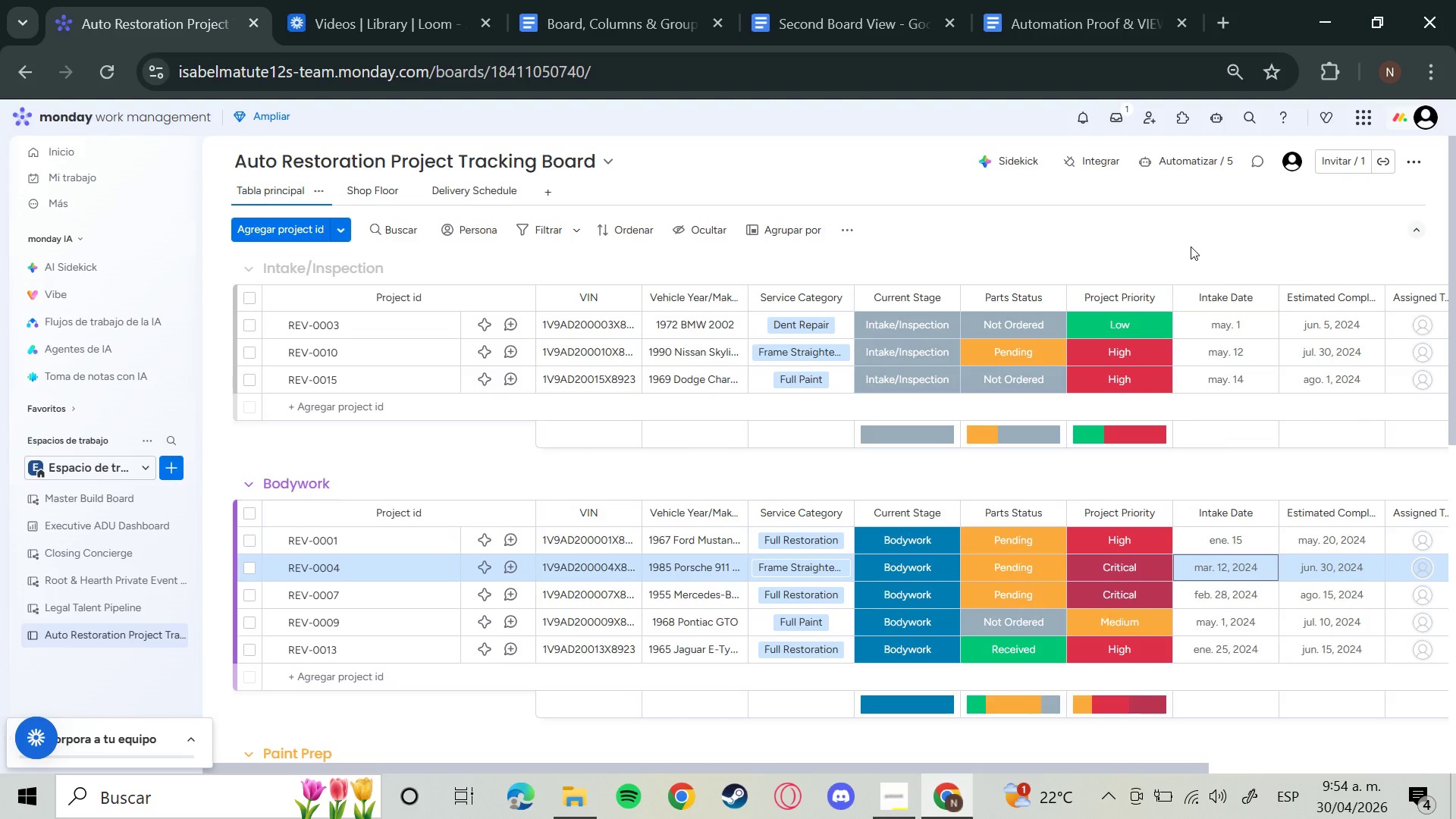 
key(Enter)
 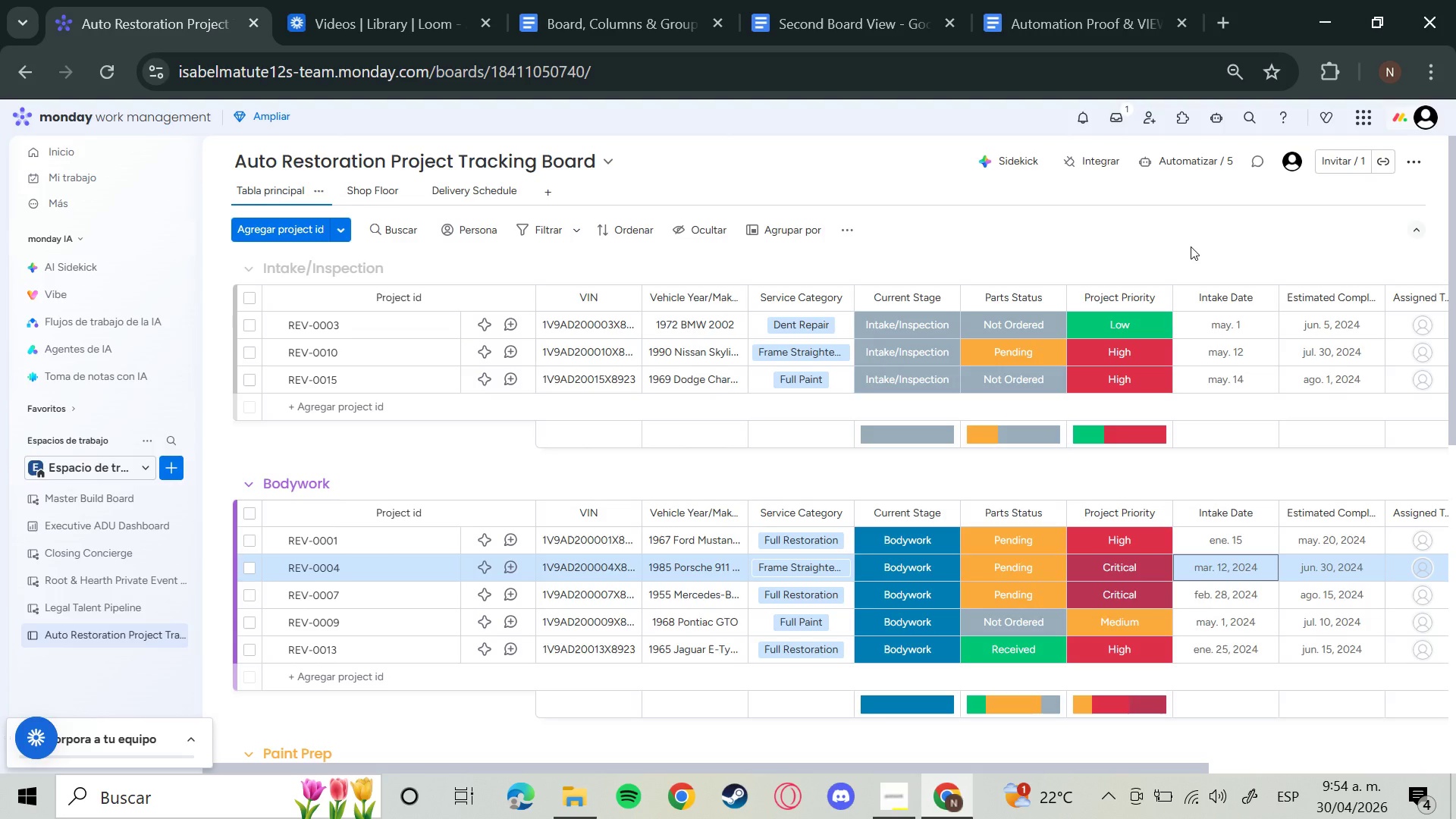 
mouse_move([1266, 564])
 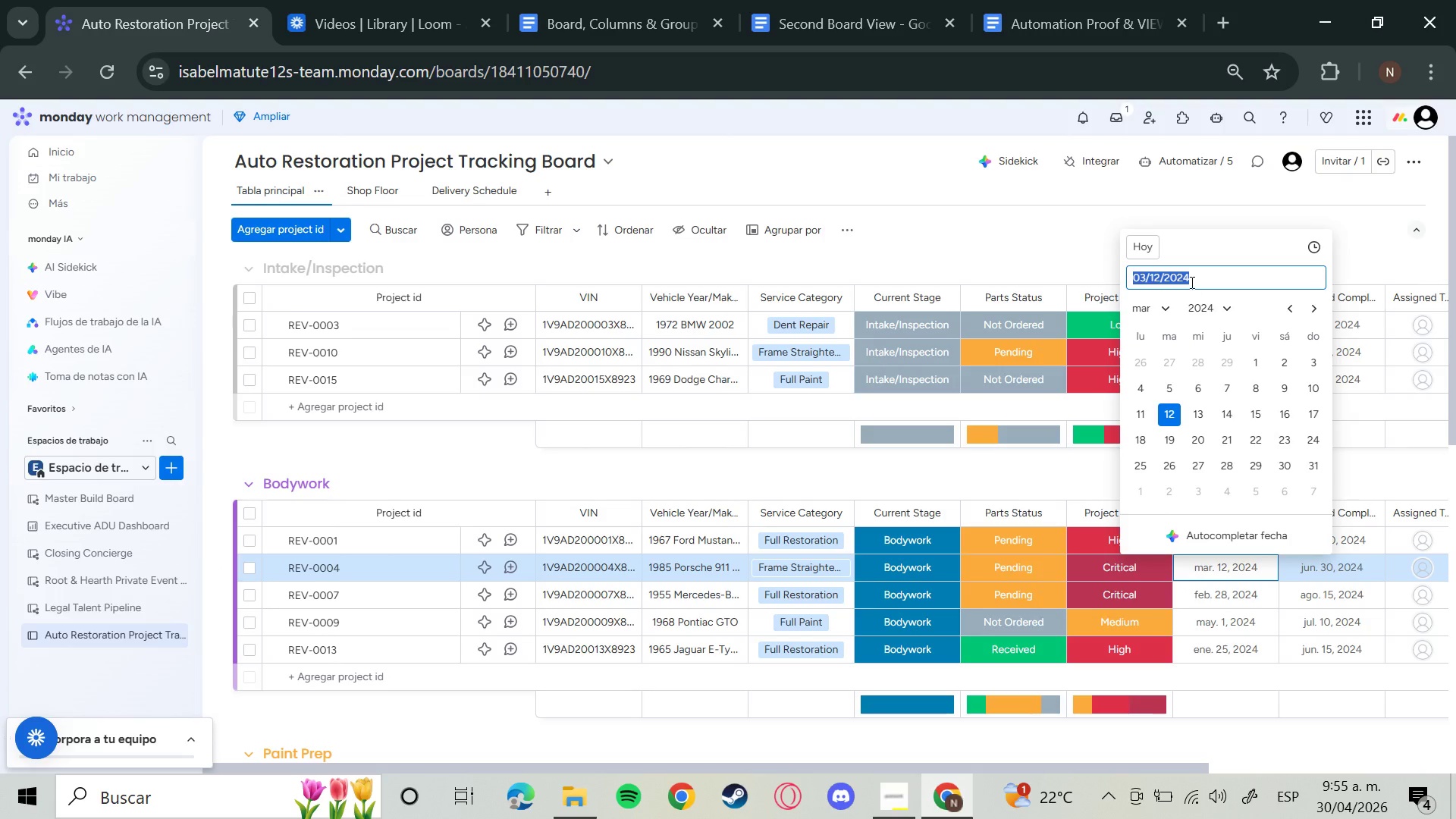 
left_click([1191, 282])
 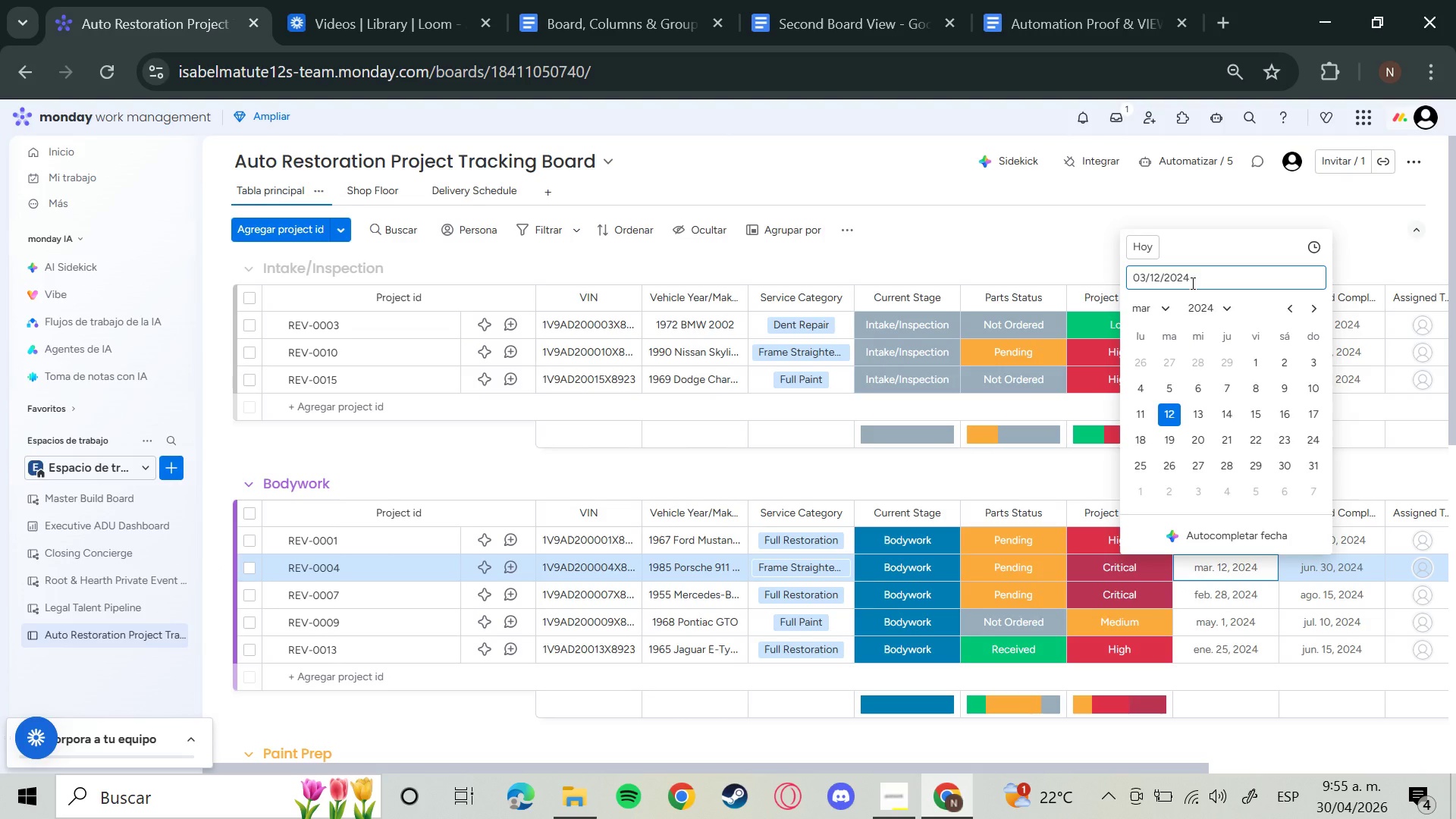 
key(Backspace)
 